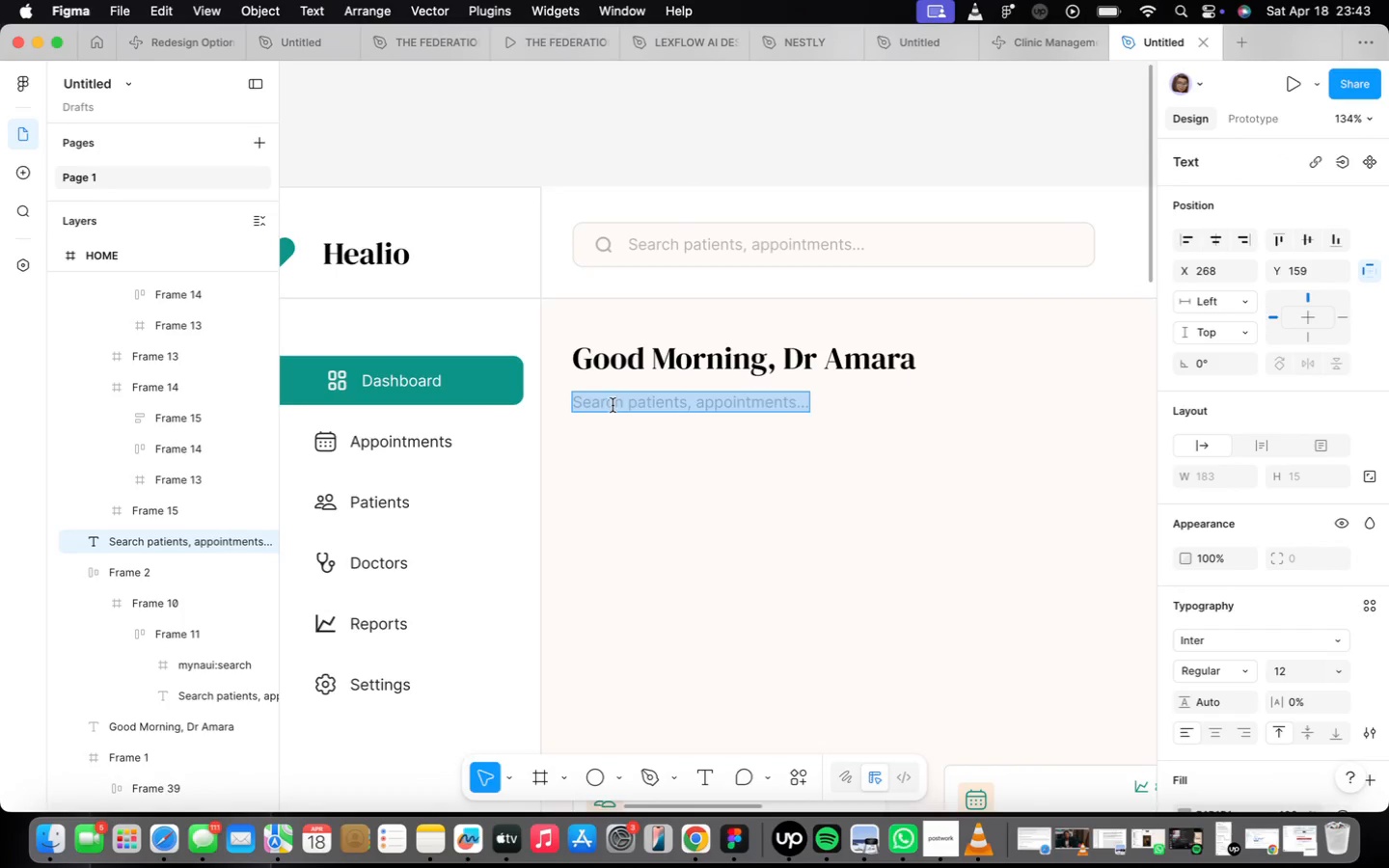 
type(Manage your clinic appointments)
 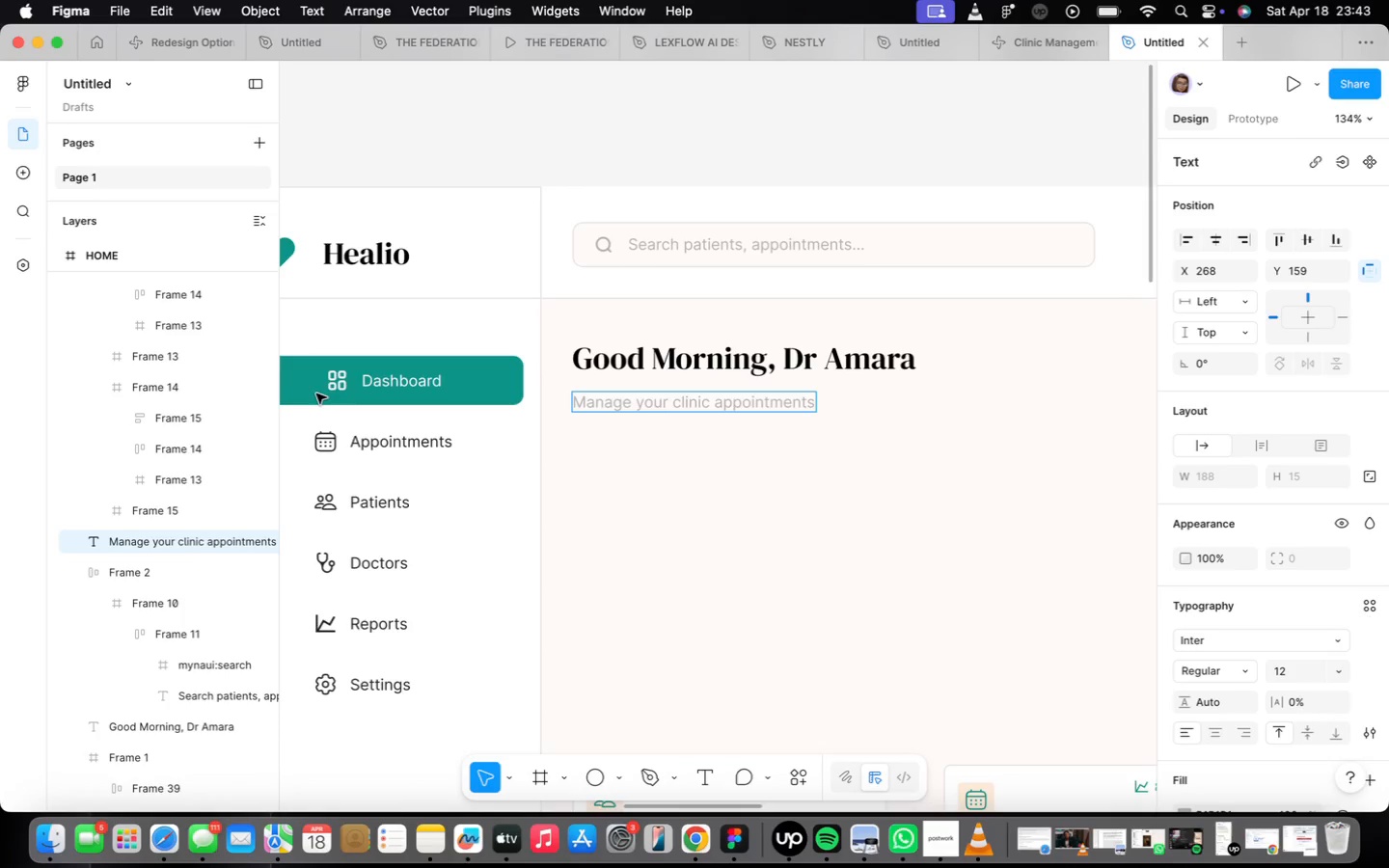 
double_click([368, 424])
 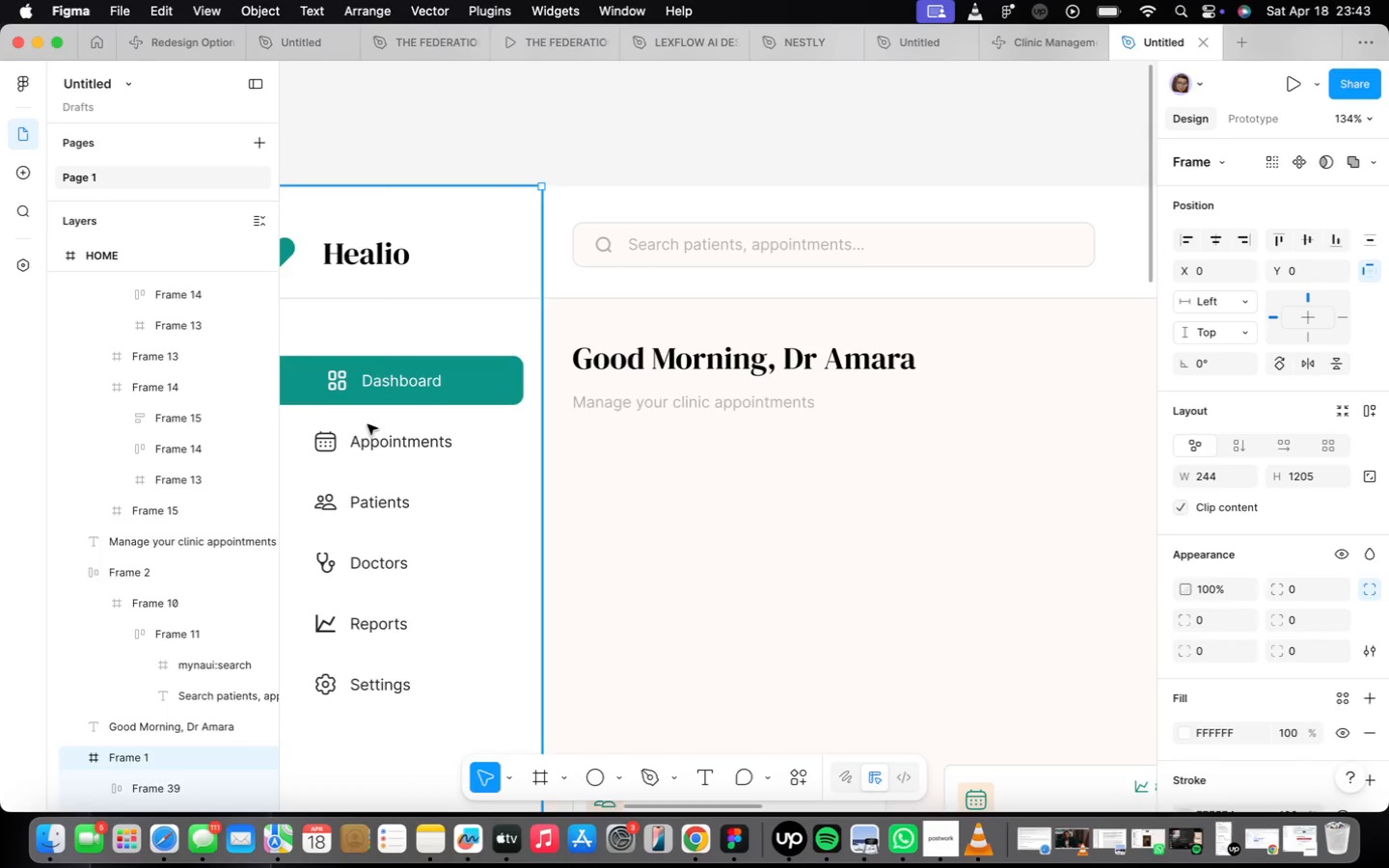 
triple_click([368, 424])
 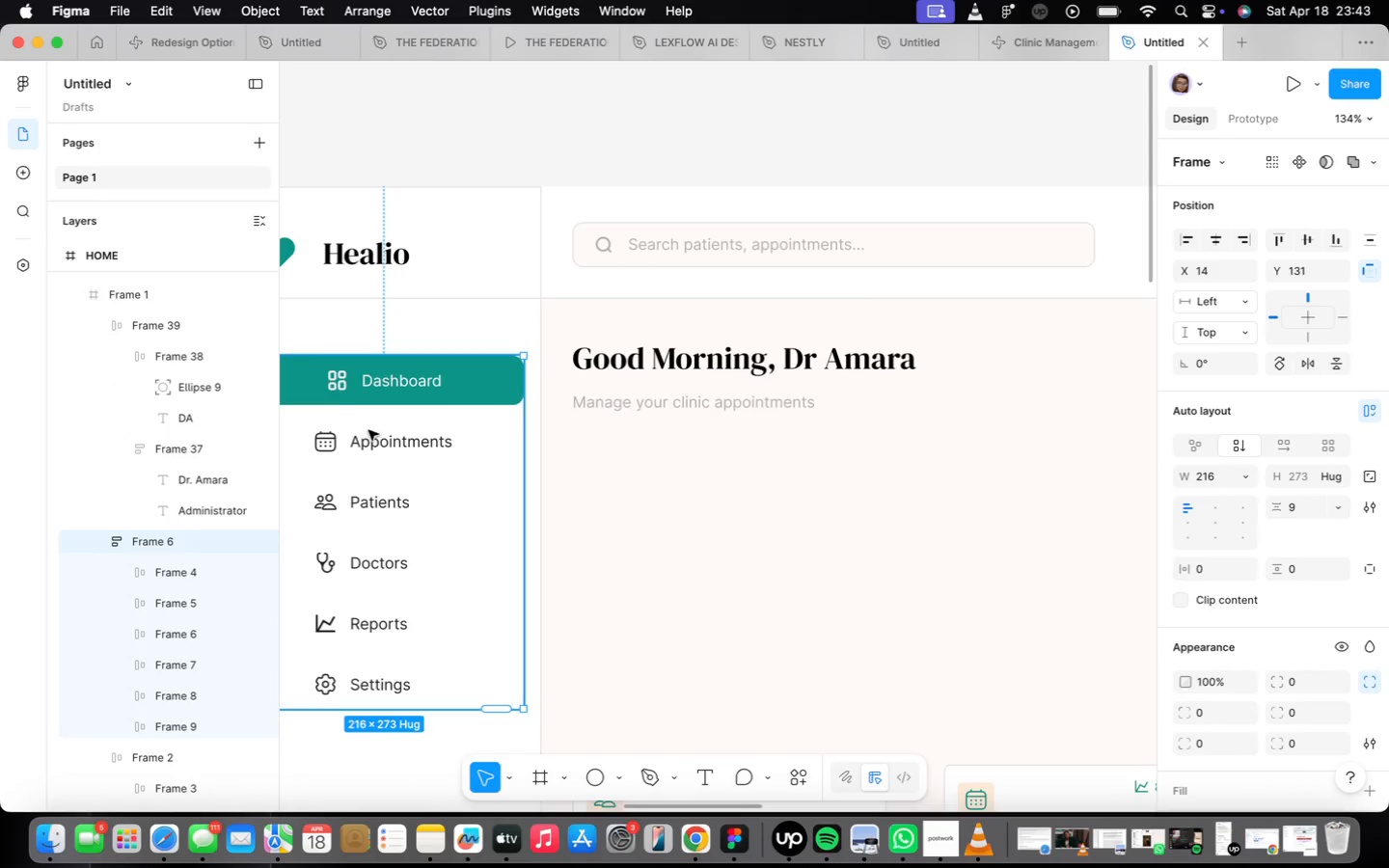 
triple_click([370, 431])
 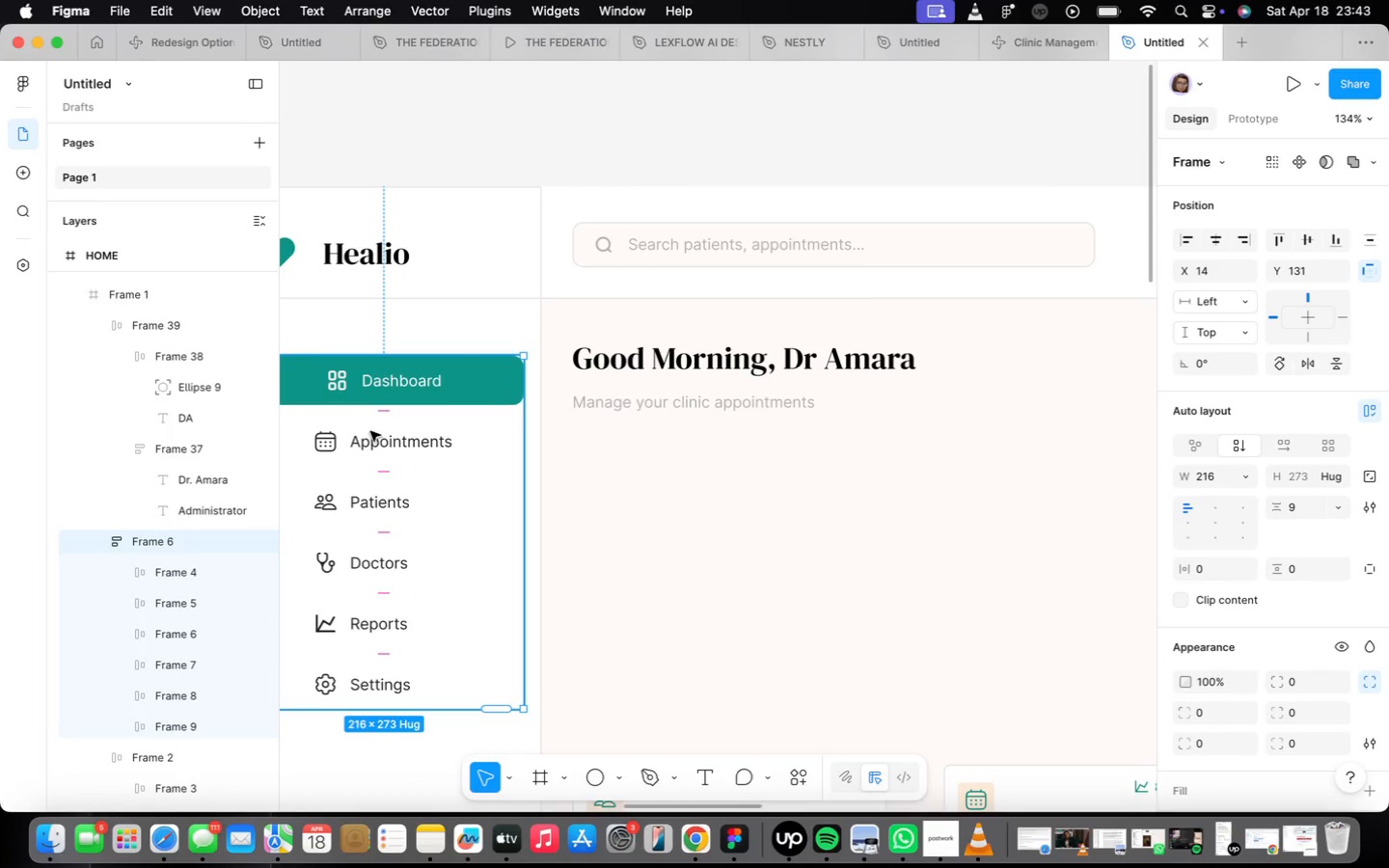 
triple_click([370, 431])
 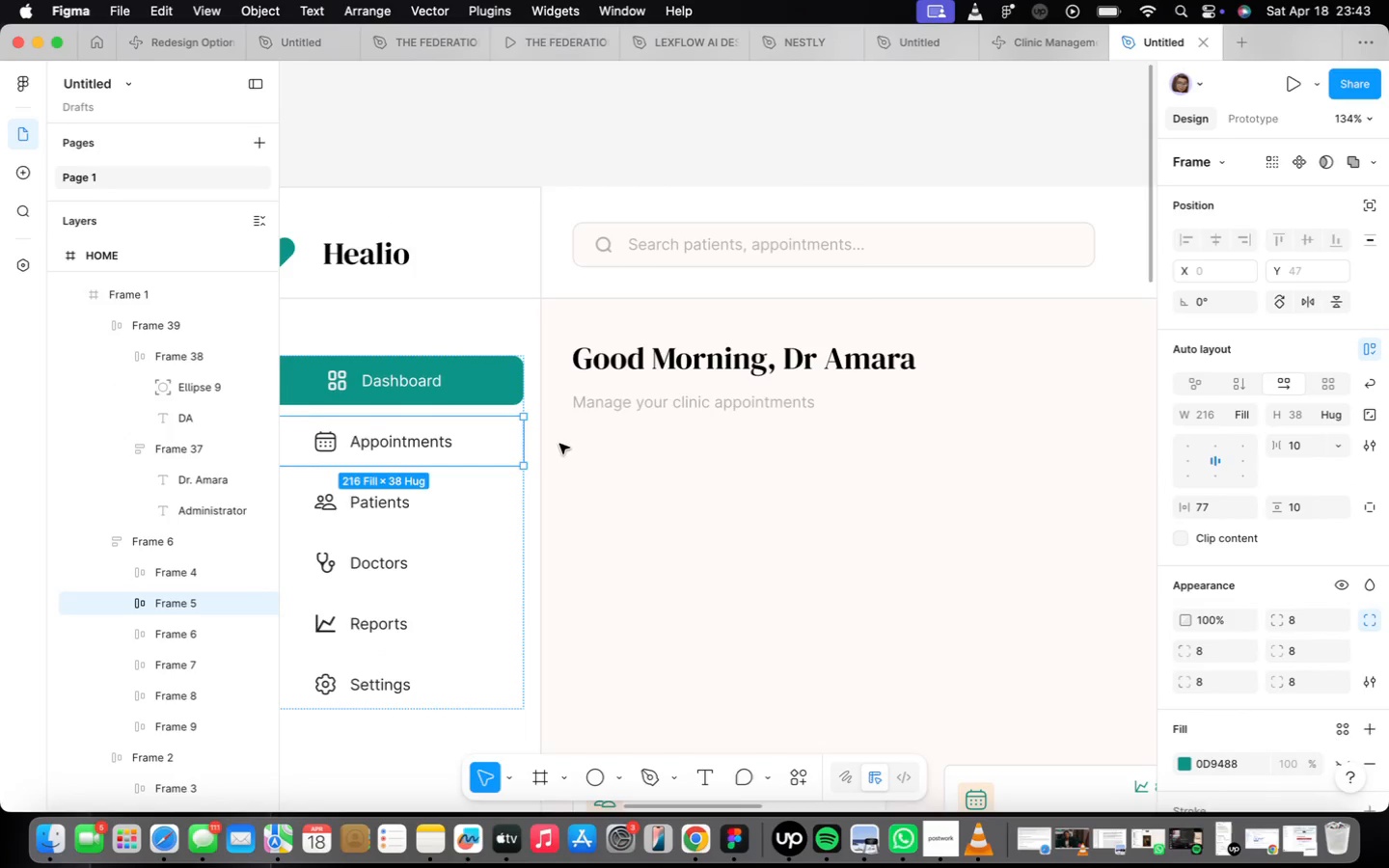 
key(ArrowDown)
 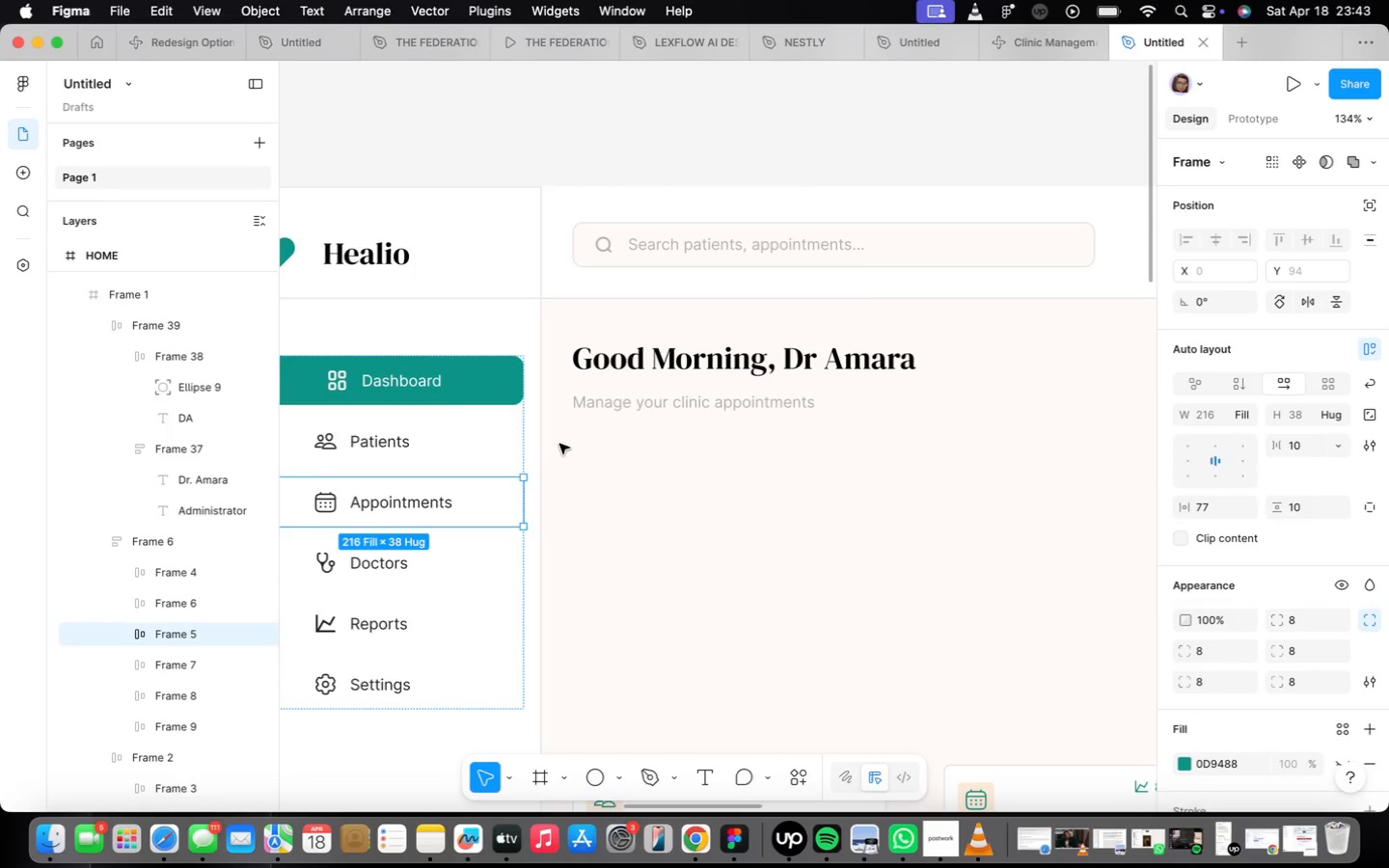 
key(ArrowUp)
 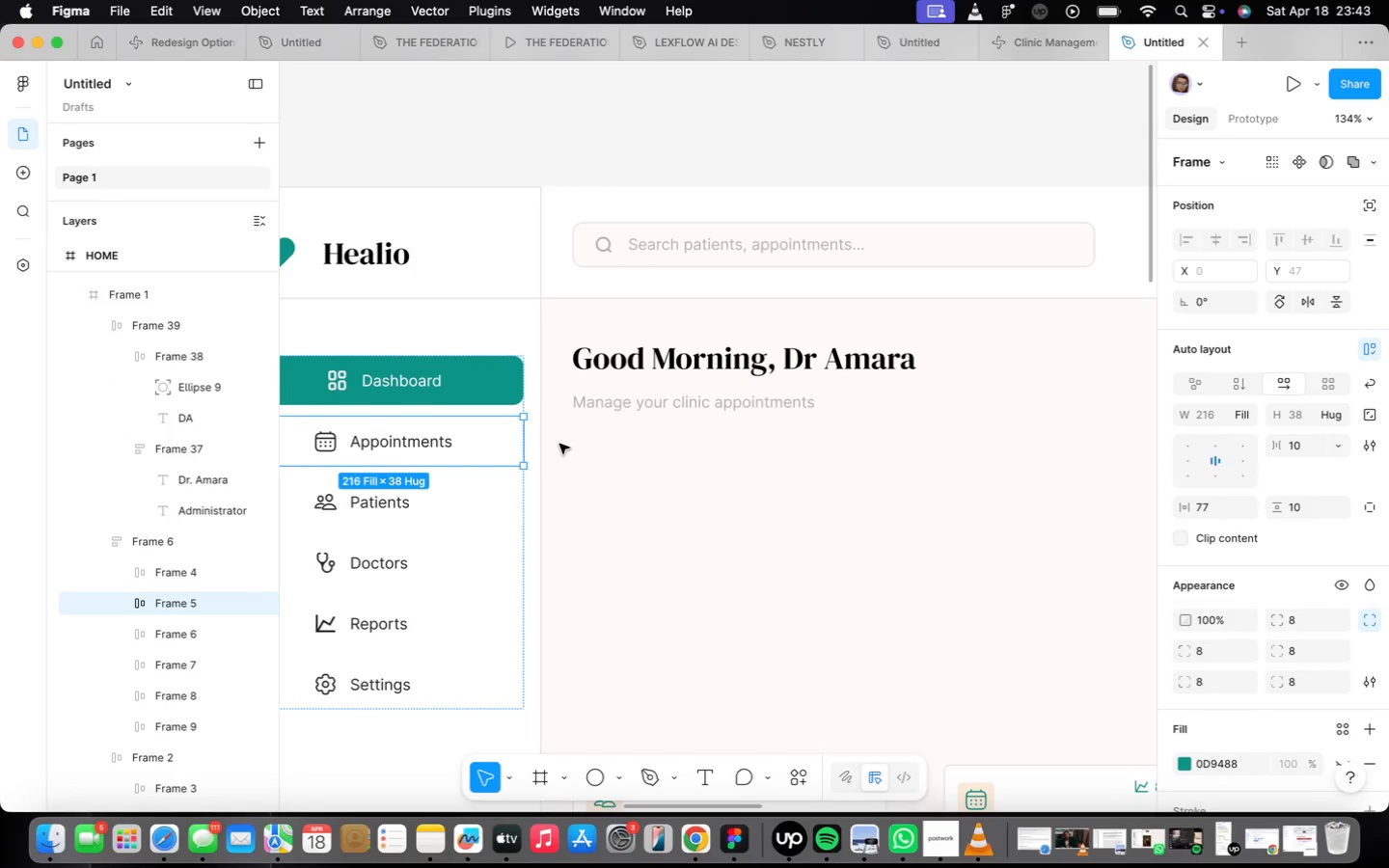 
key(ArrowUp)
 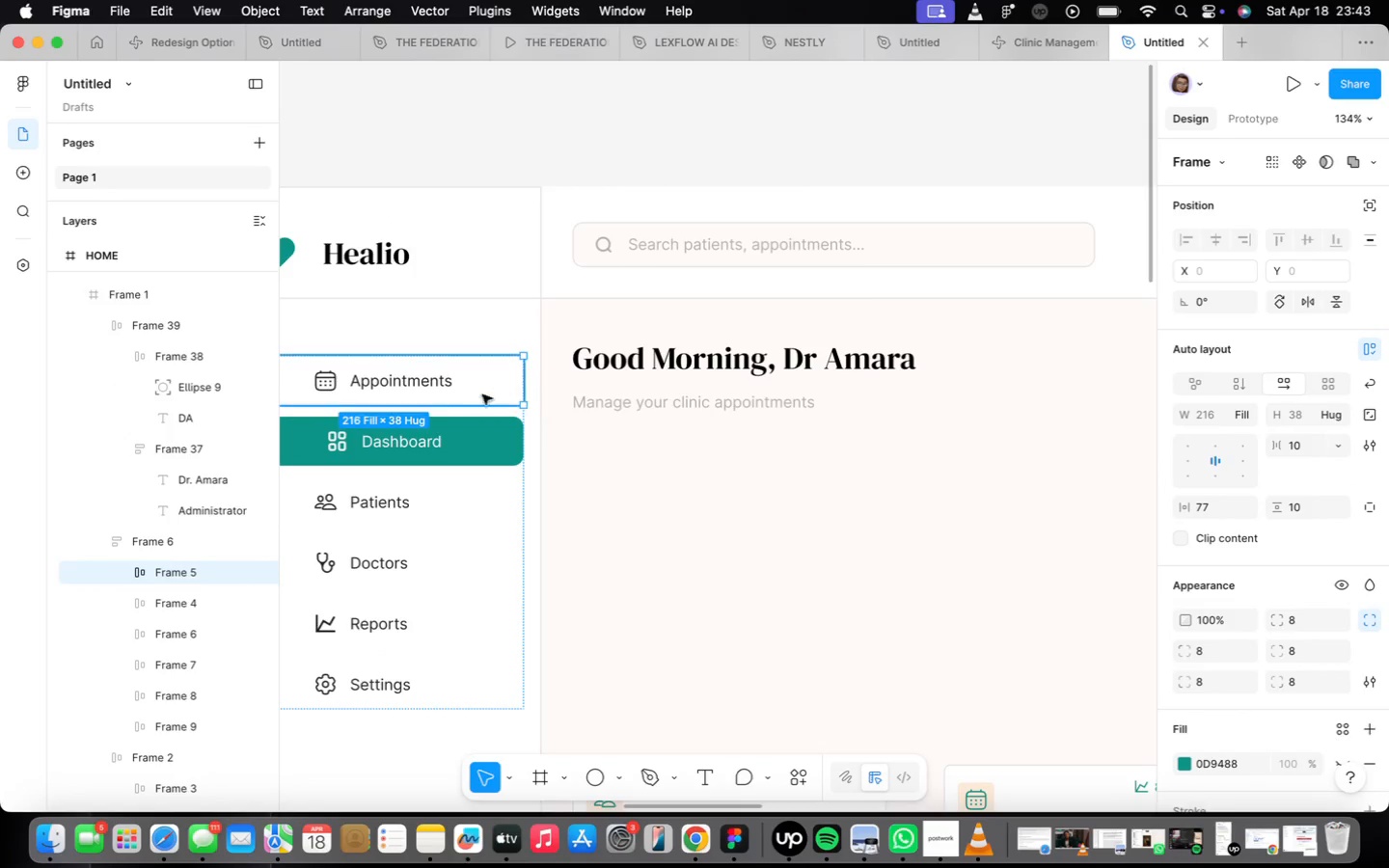 
double_click([406, 385])
 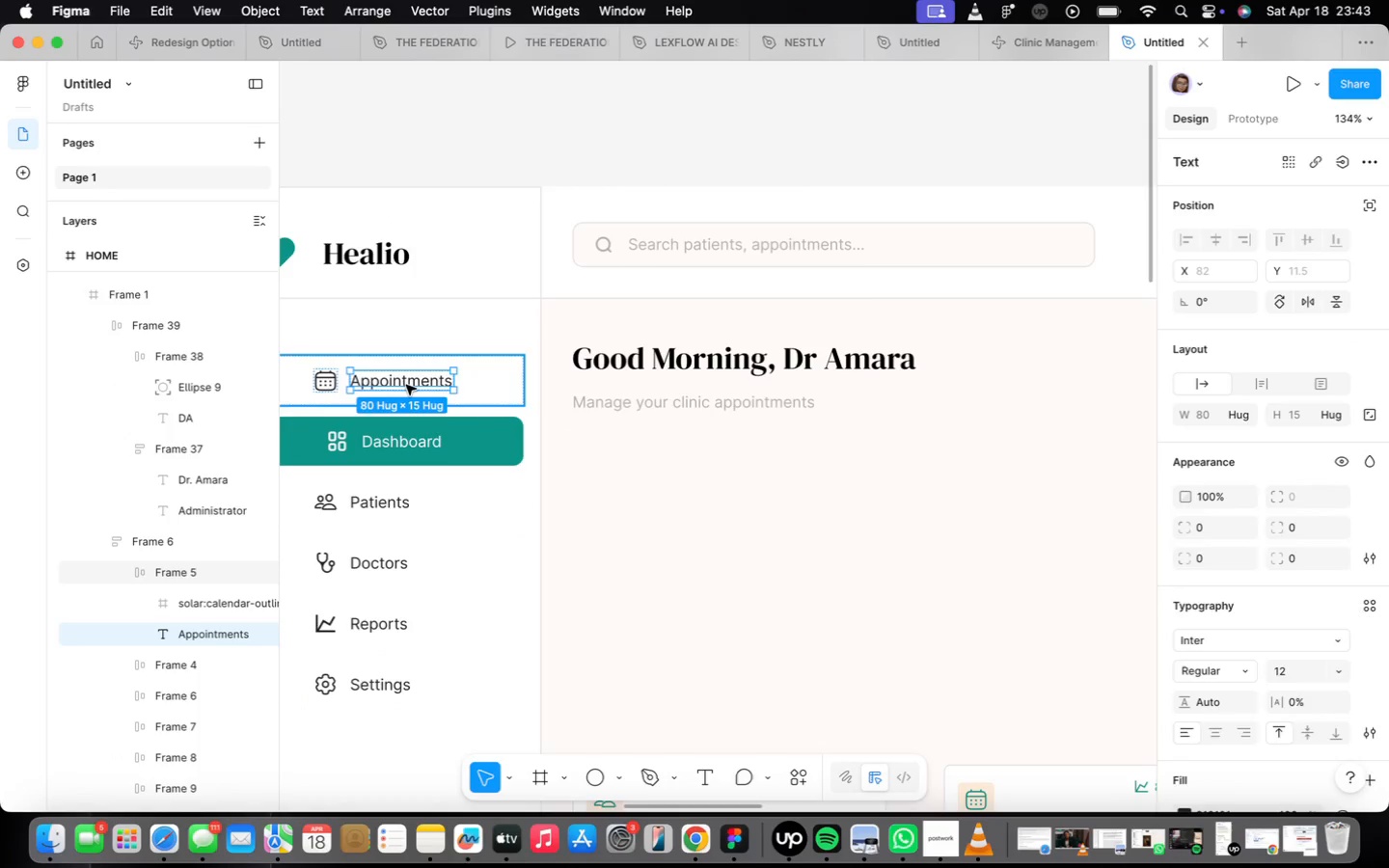 
triple_click([406, 385])
 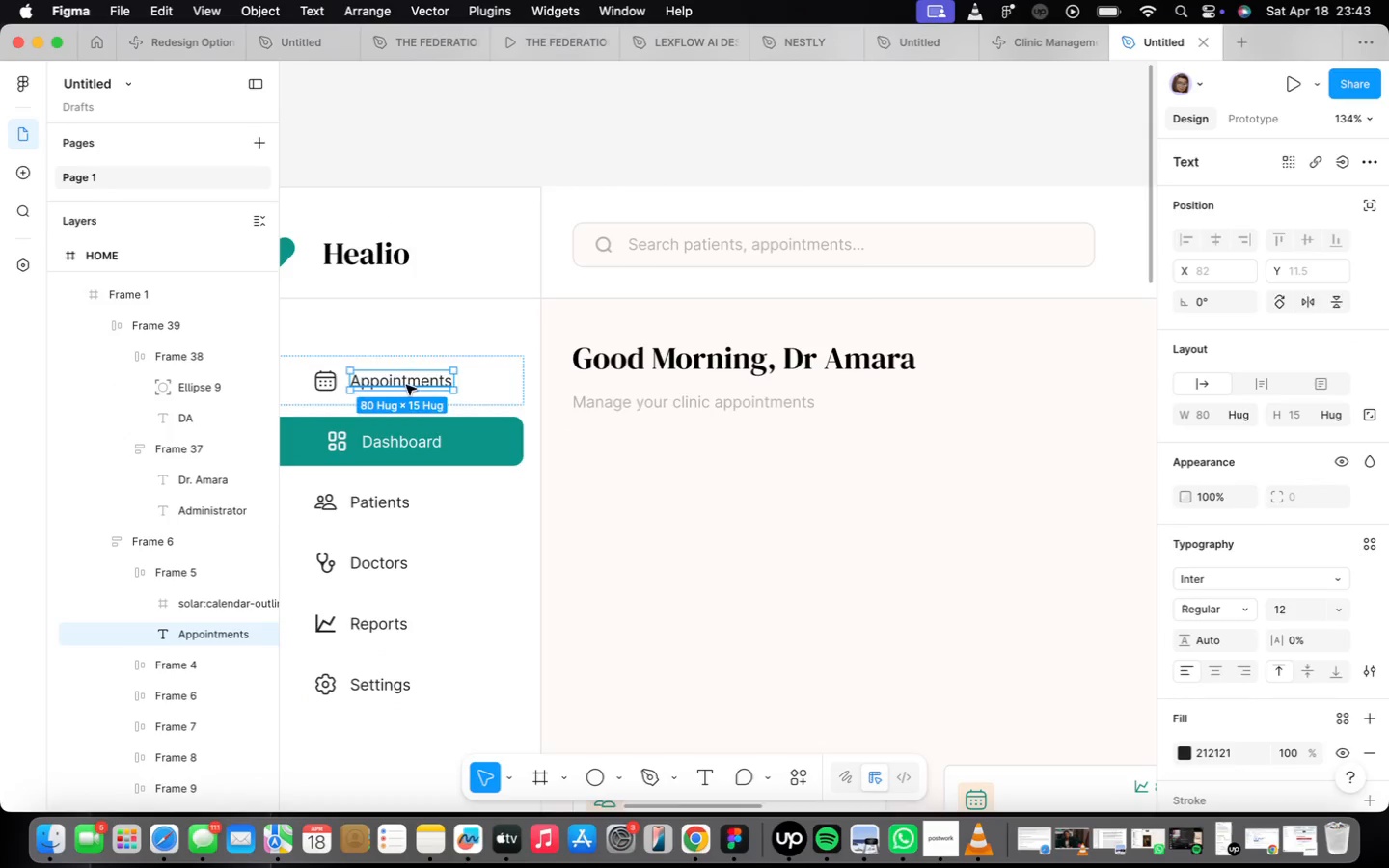 
triple_click([406, 385])
 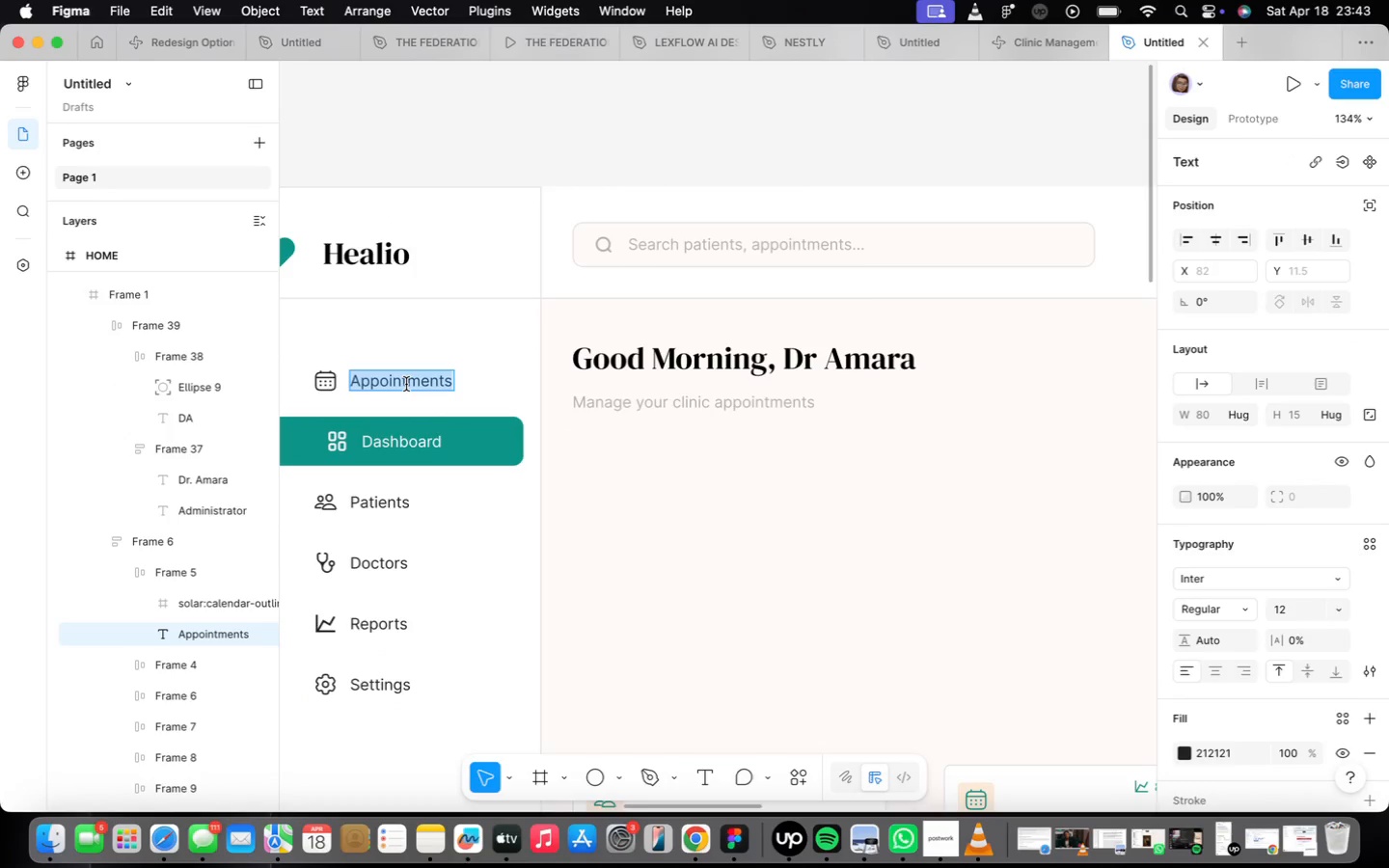 
type(Dashboard)
 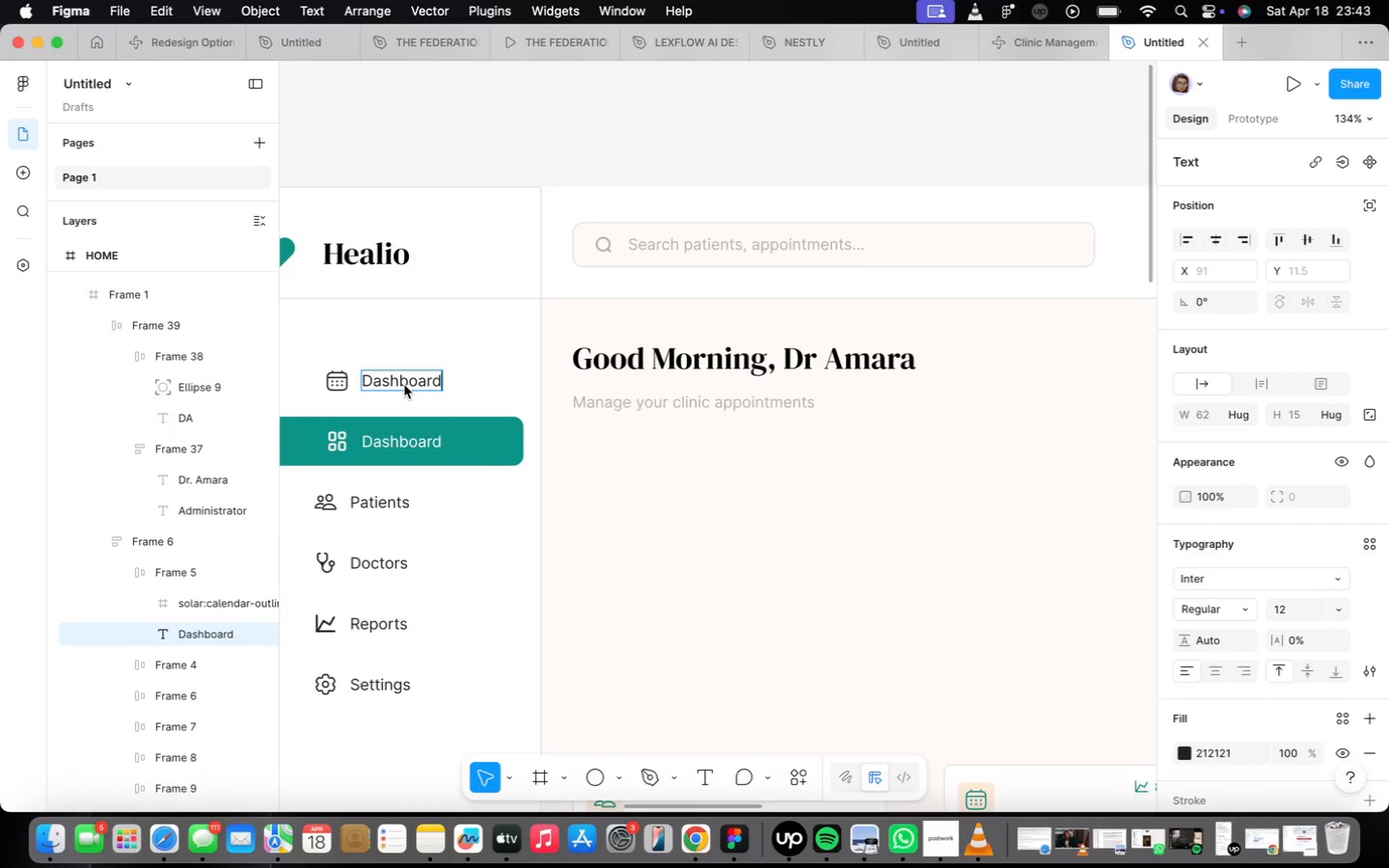 
key(Meta+CommandLeft)
 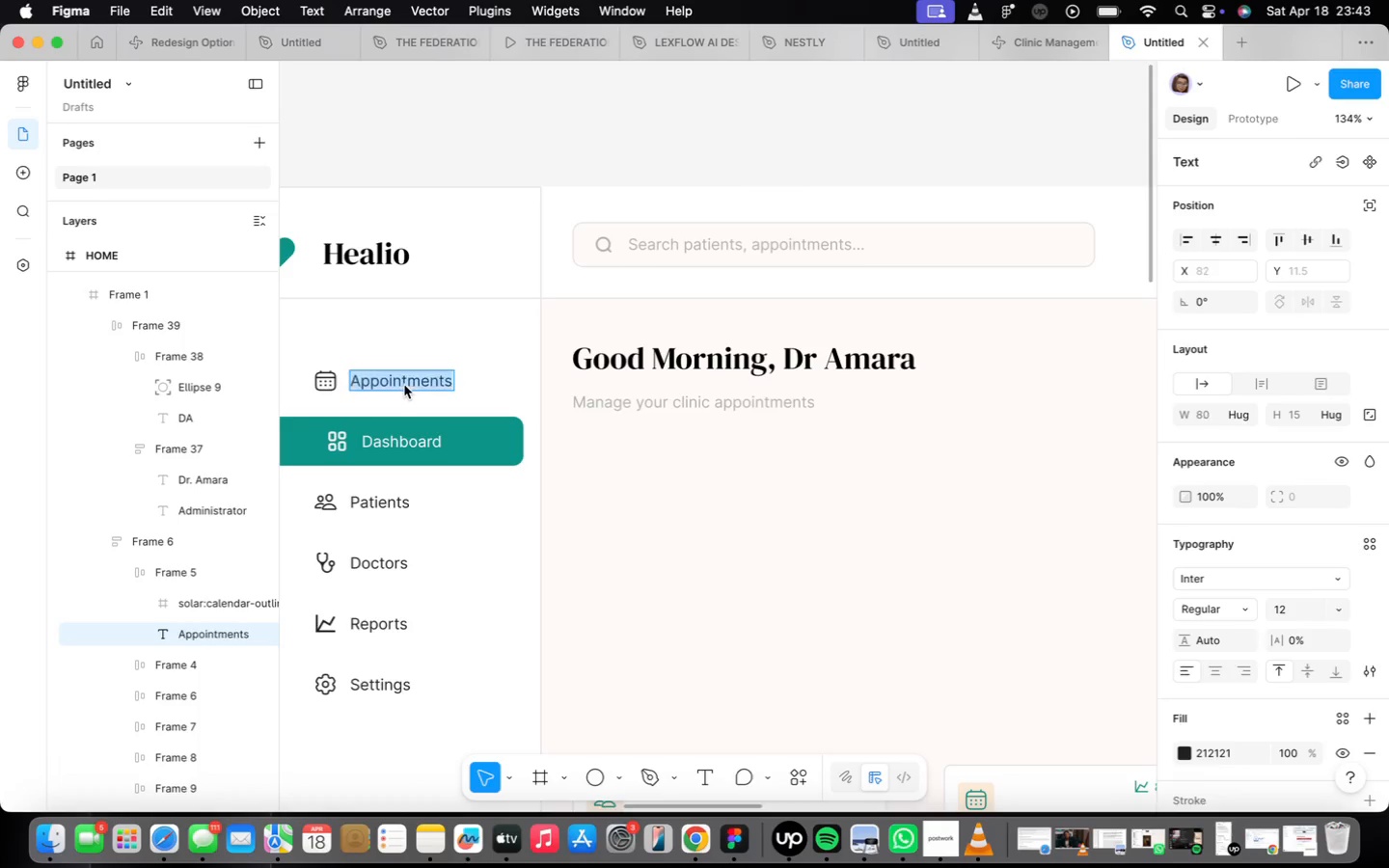 
key(Meta+Z)
 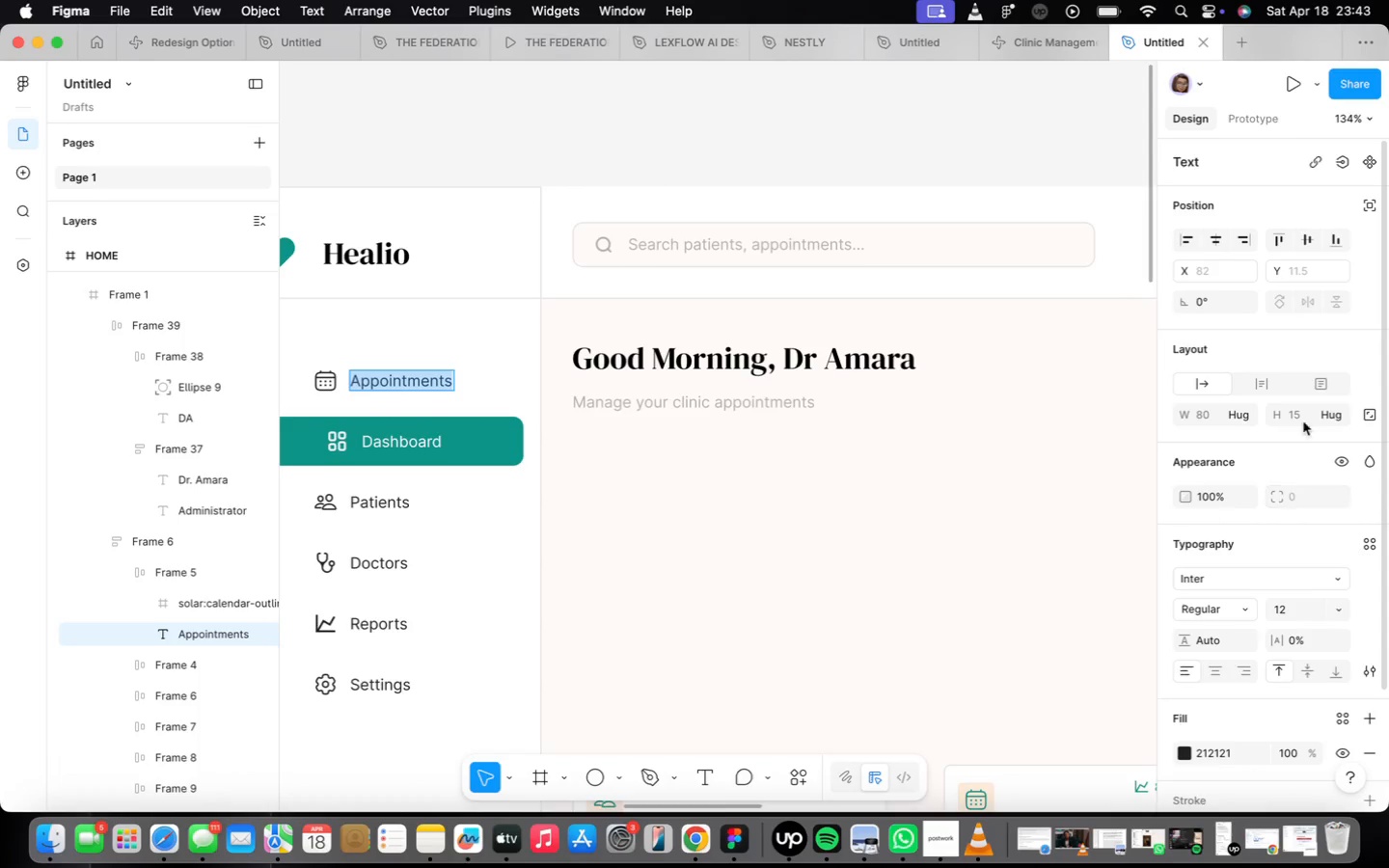 
mouse_move([1209, 393])
 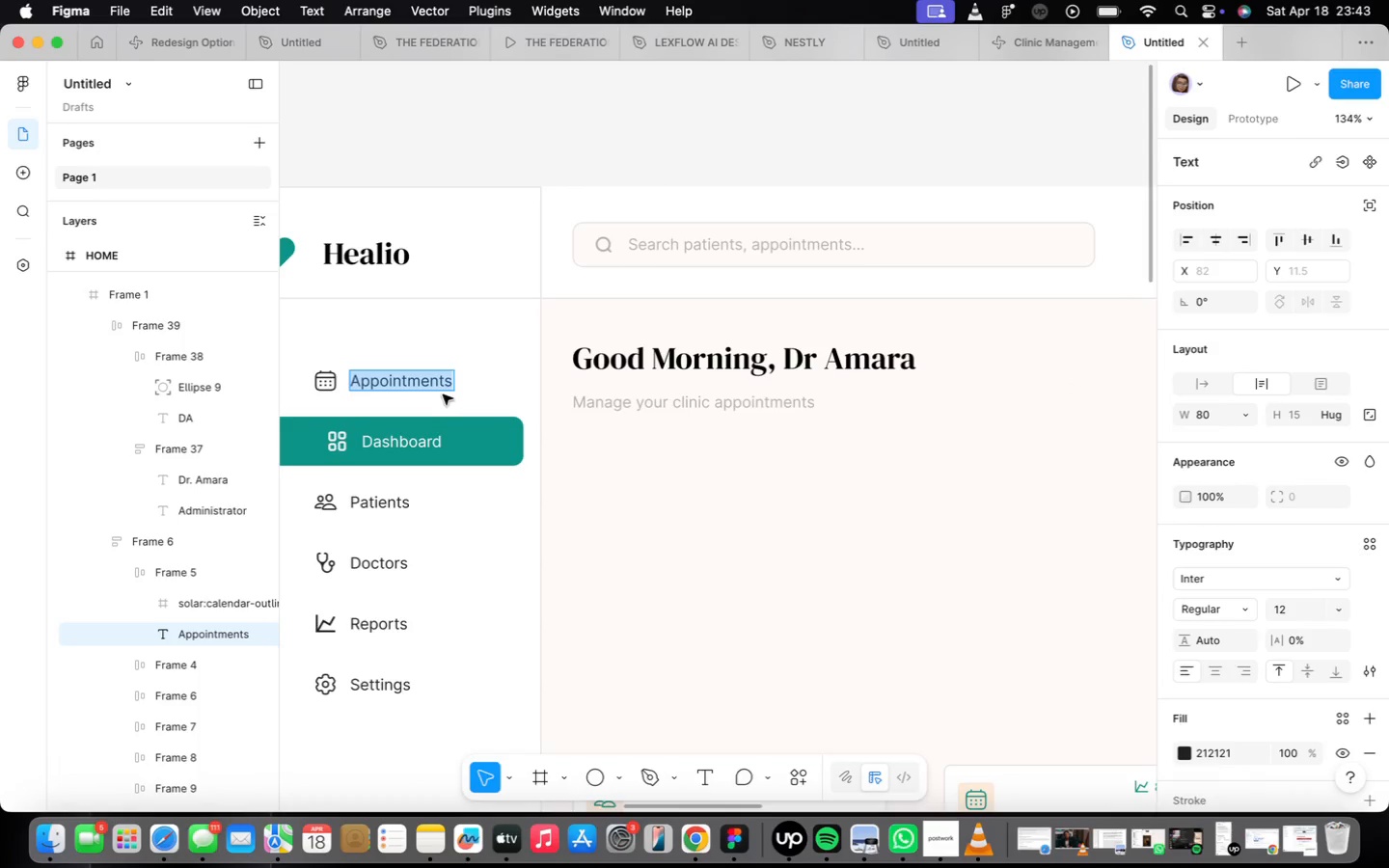 
type(Dashboard)
 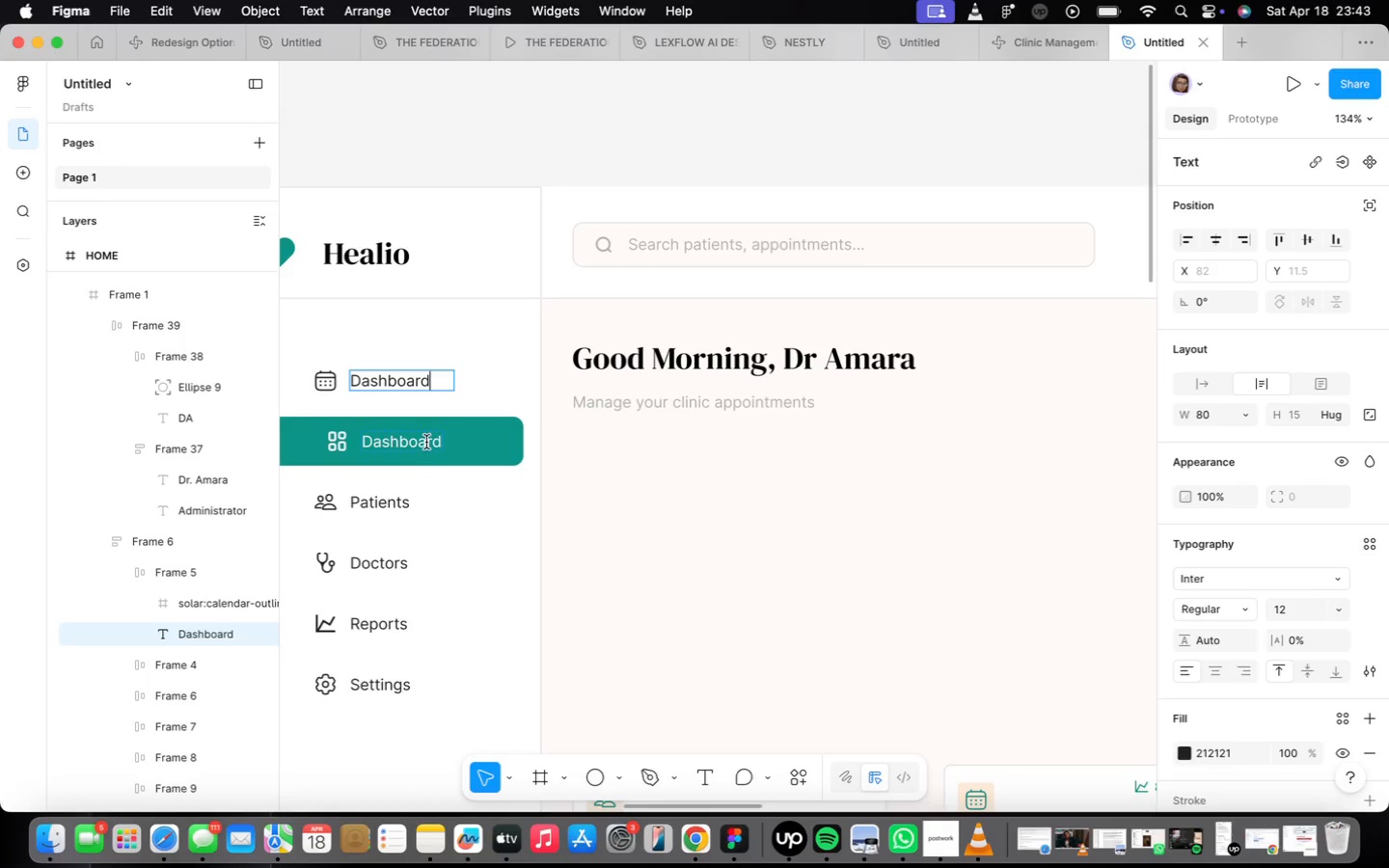 
type(Appointments)
 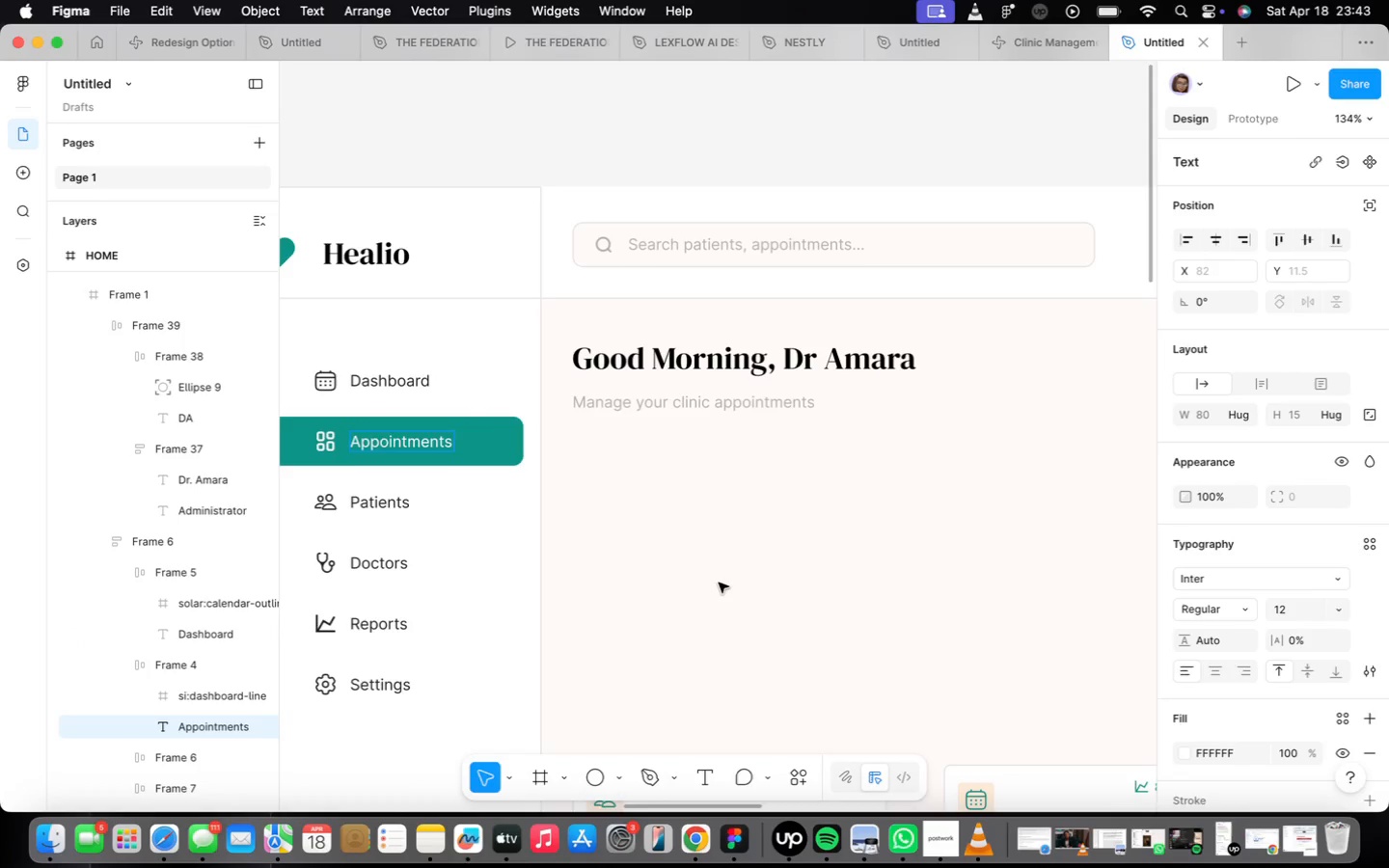 
double_click([680, 601])
 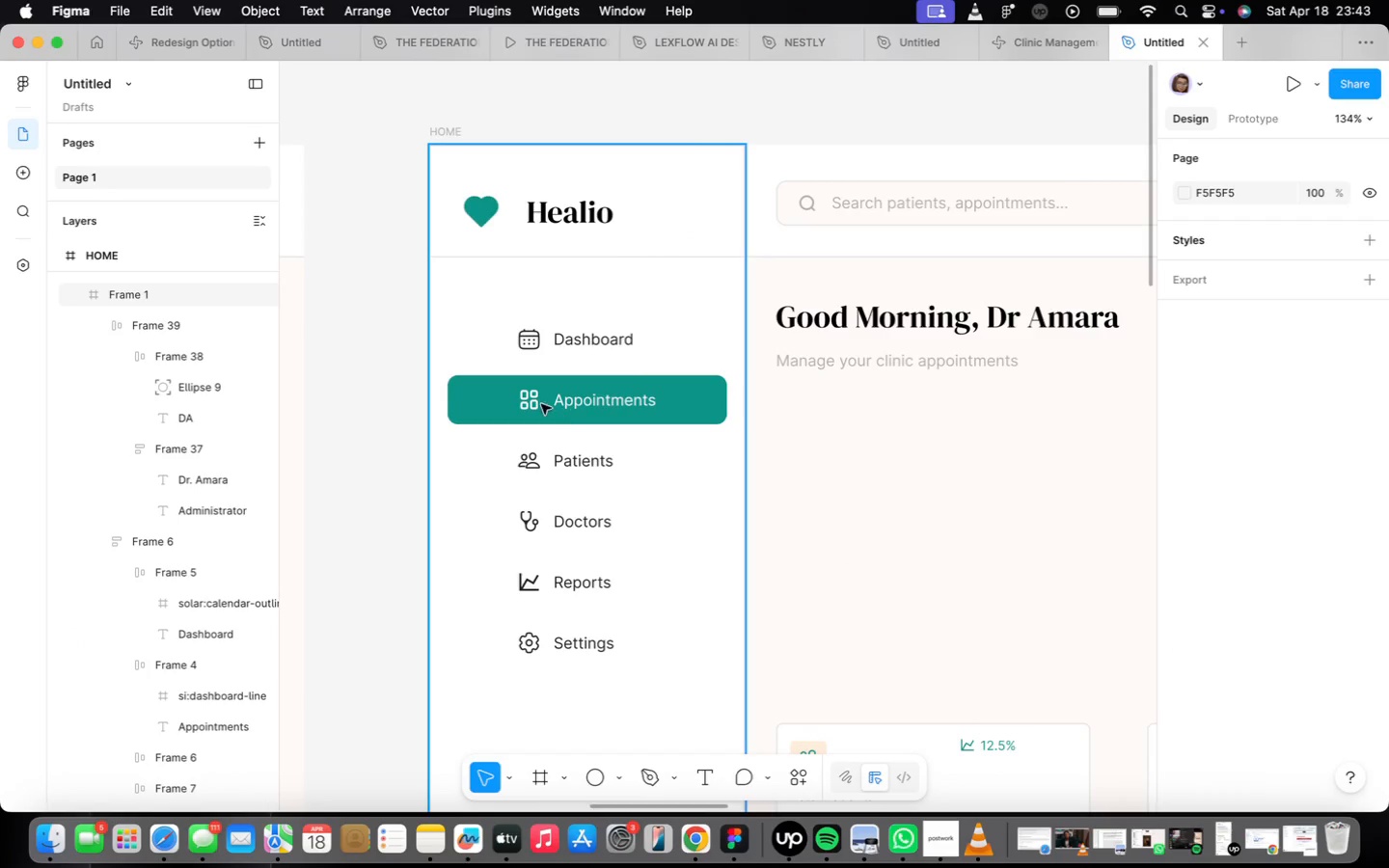 
double_click([531, 404])
 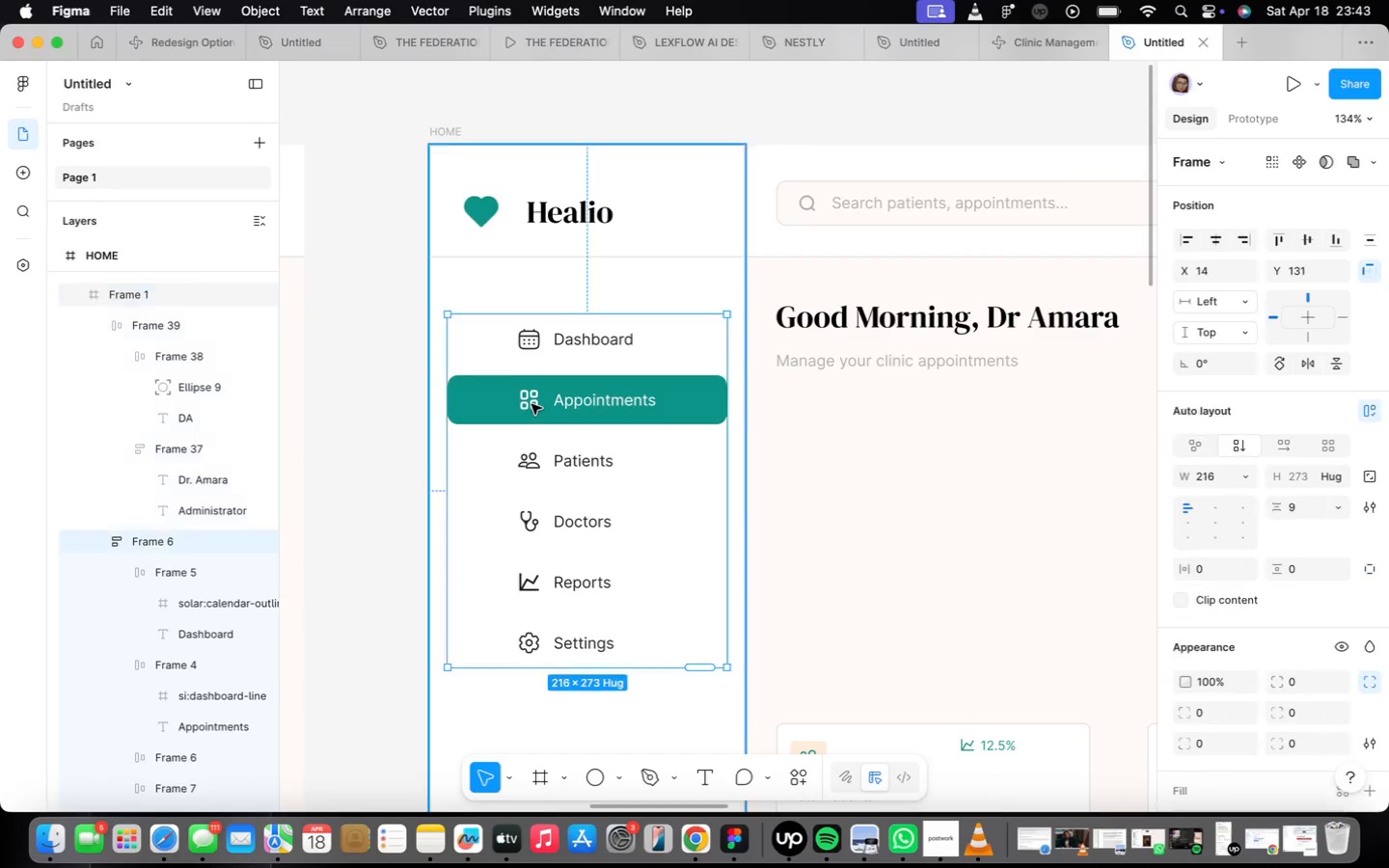 
triple_click([531, 404])
 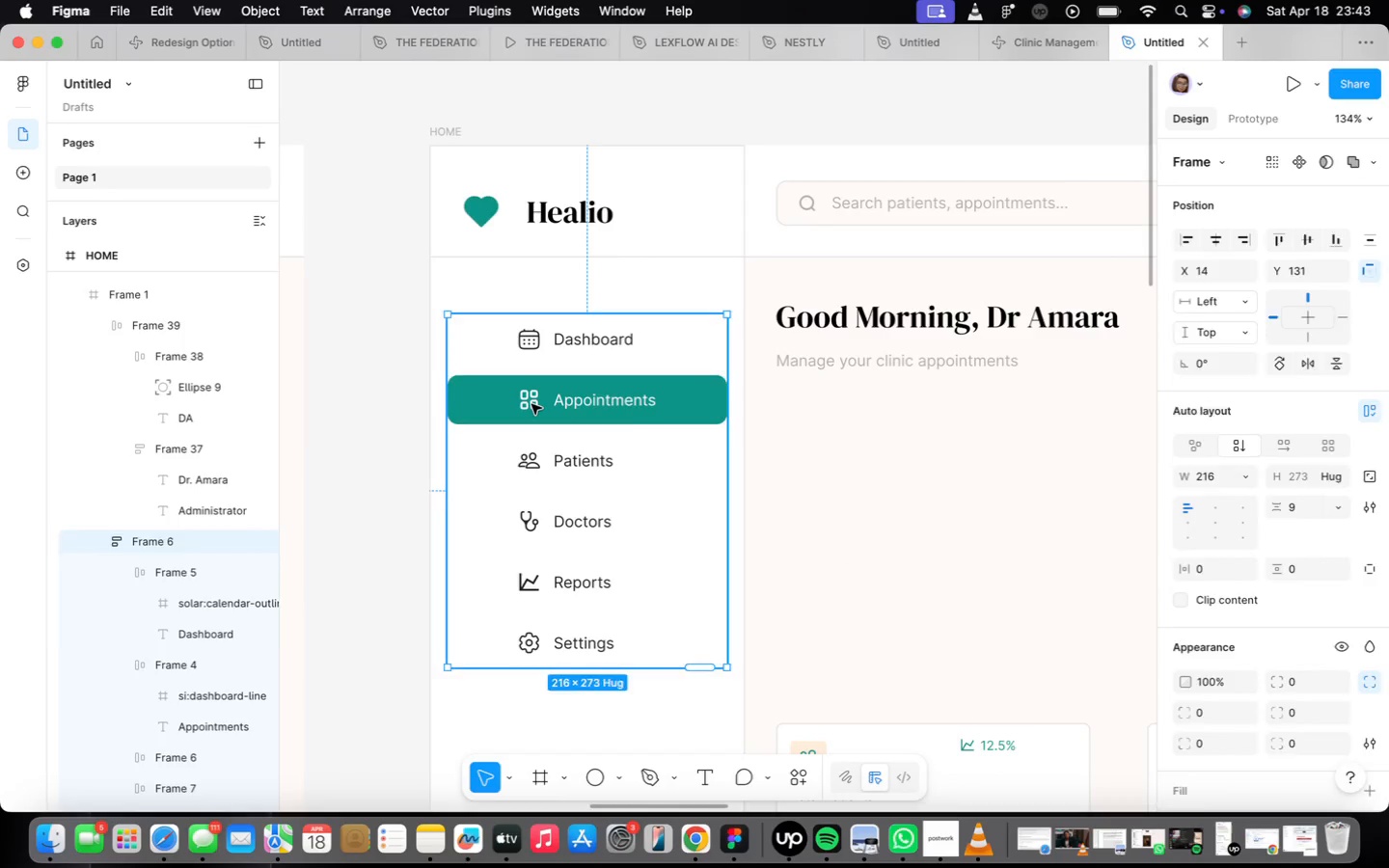 
triple_click([531, 404])
 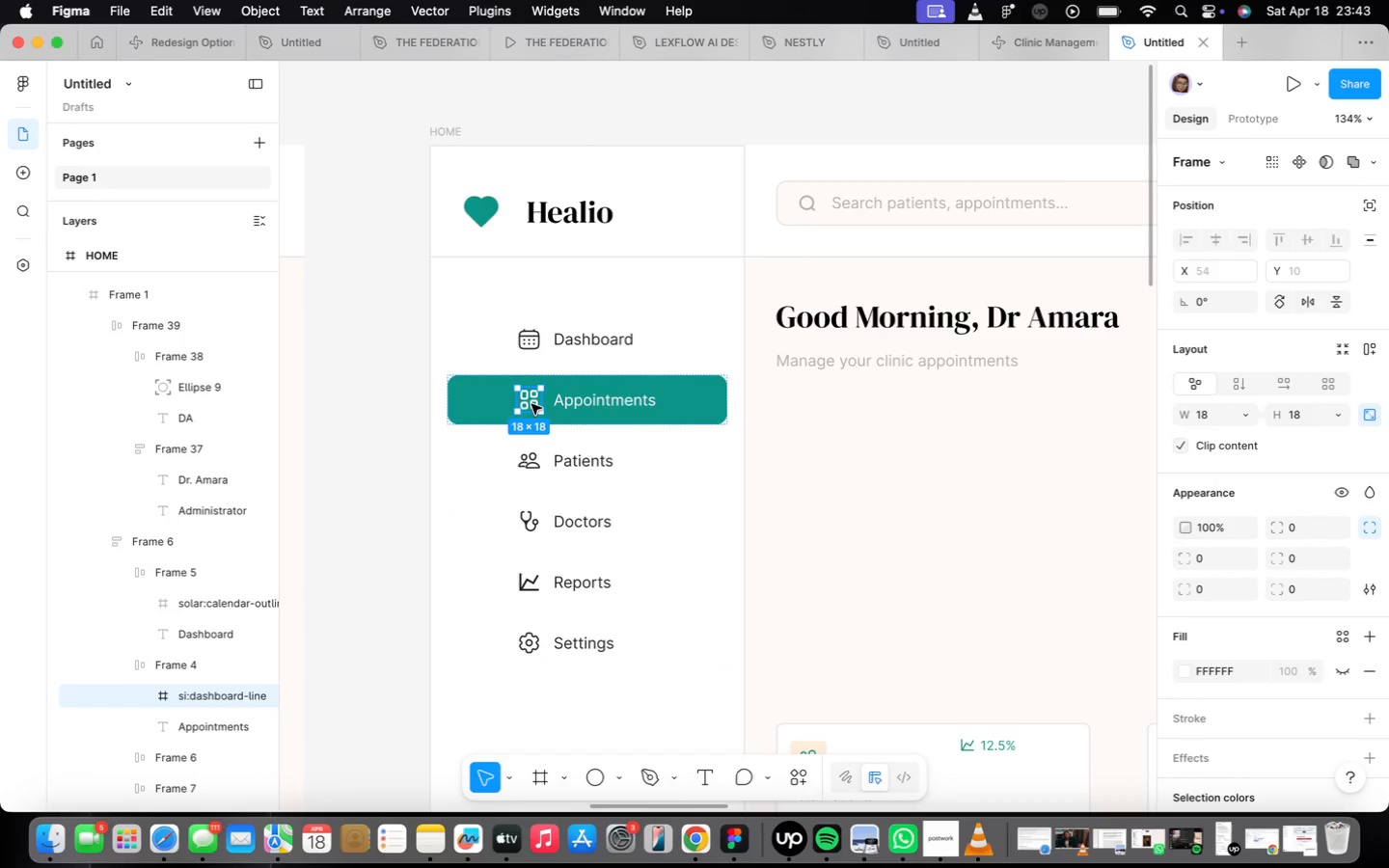 
right_click([531, 404])
 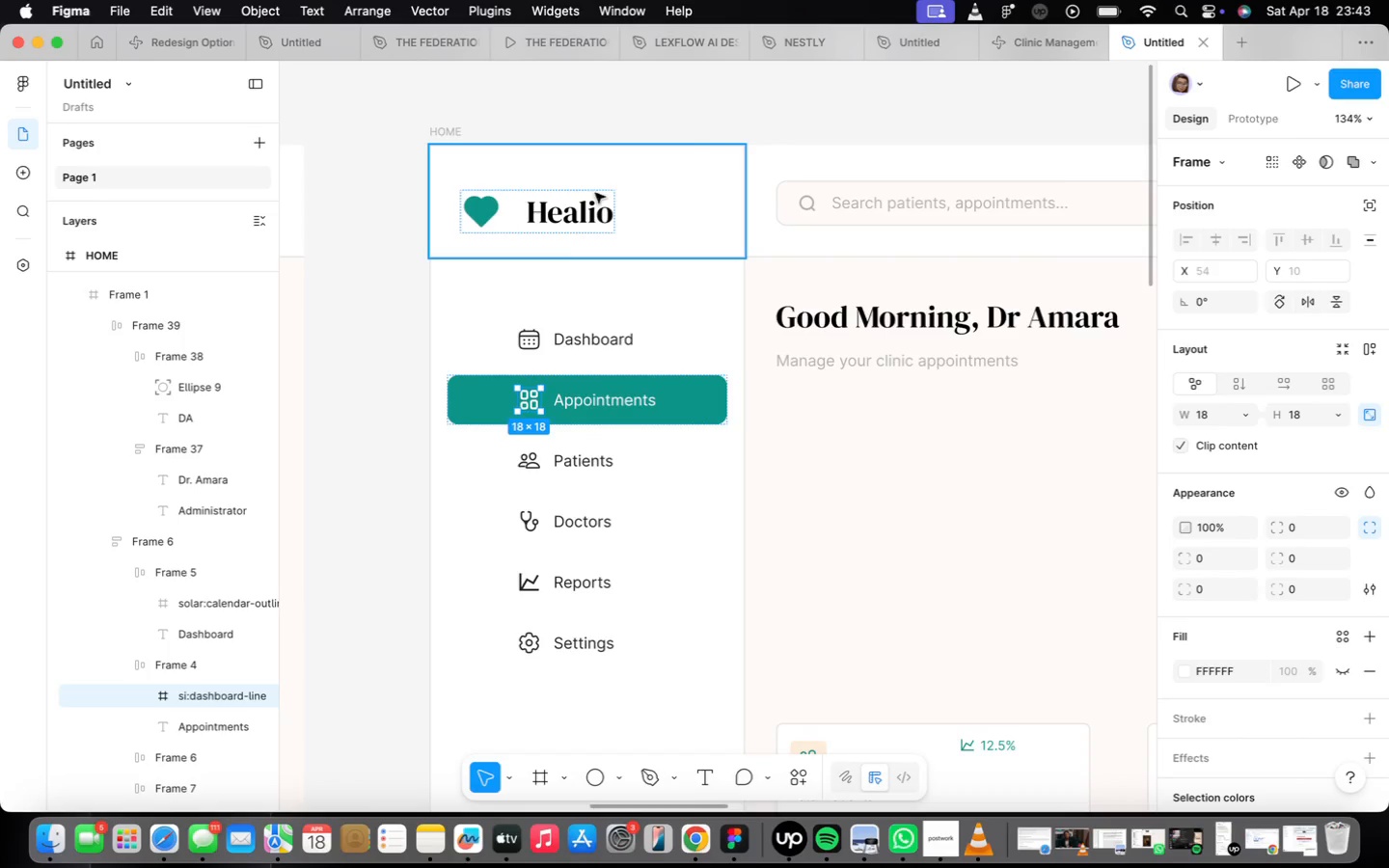 
double_click([526, 347])
 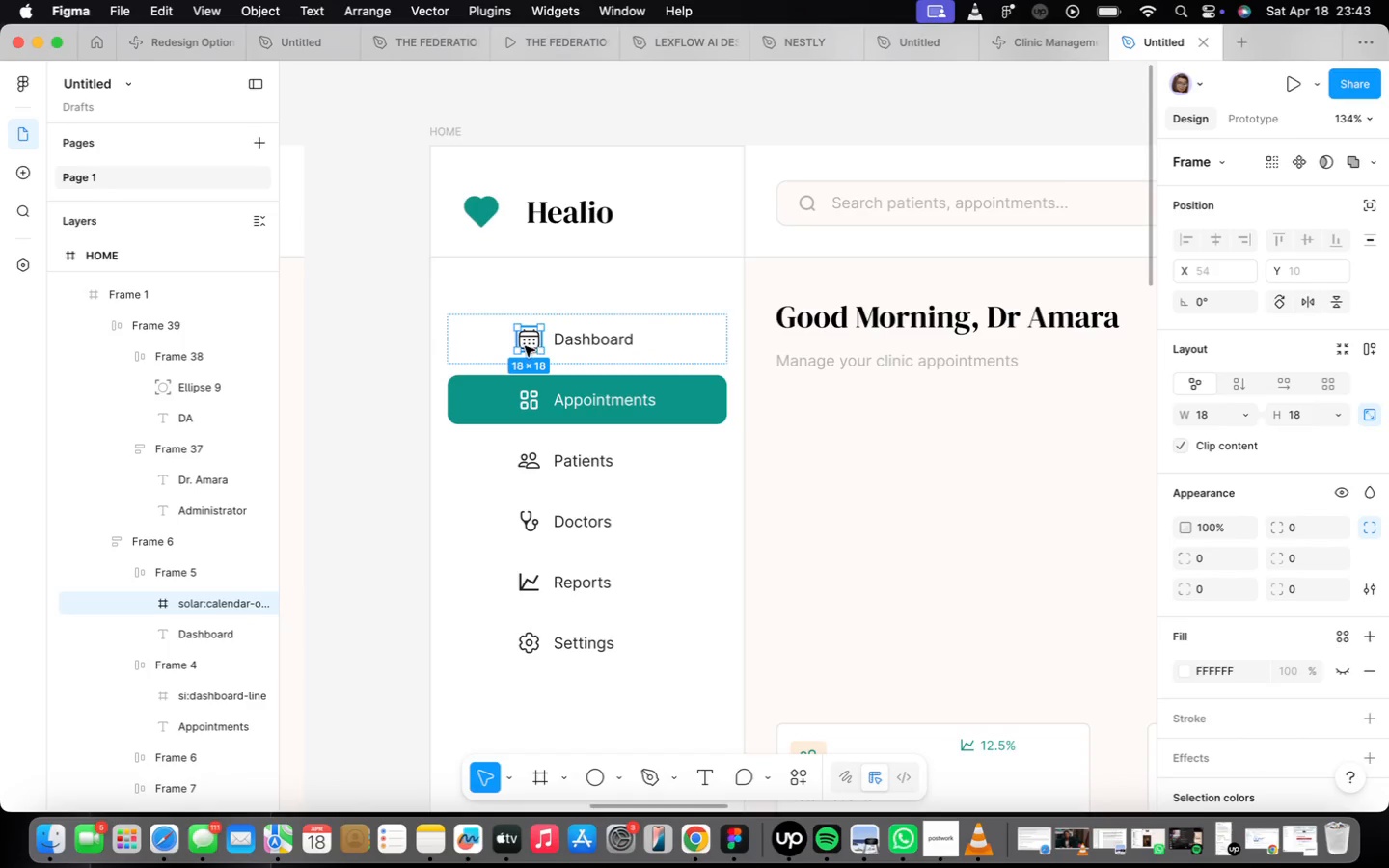 
right_click([525, 346])
 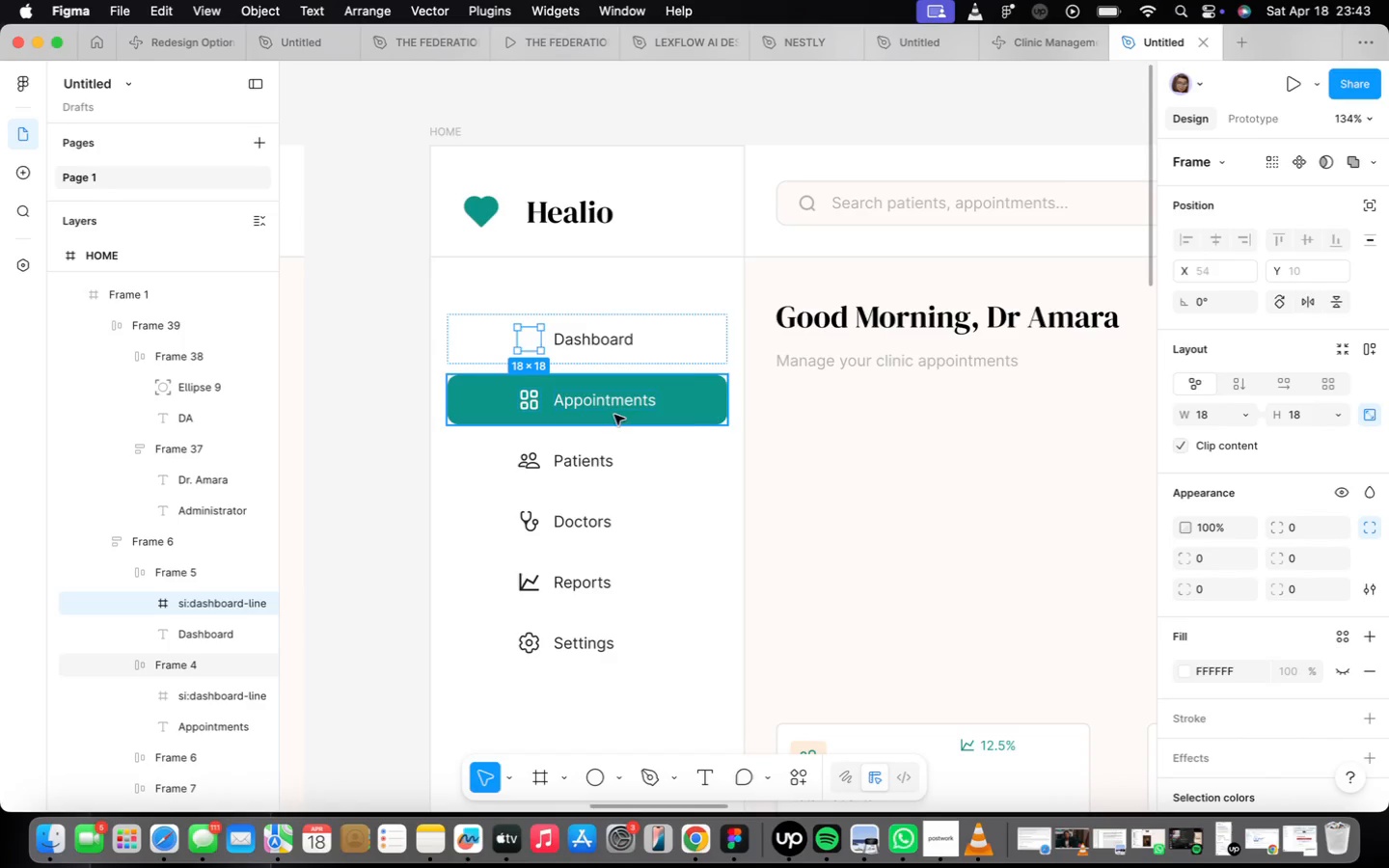 
scroll: coordinate [1267, 622], scroll_direction: down, amount: 31.0
 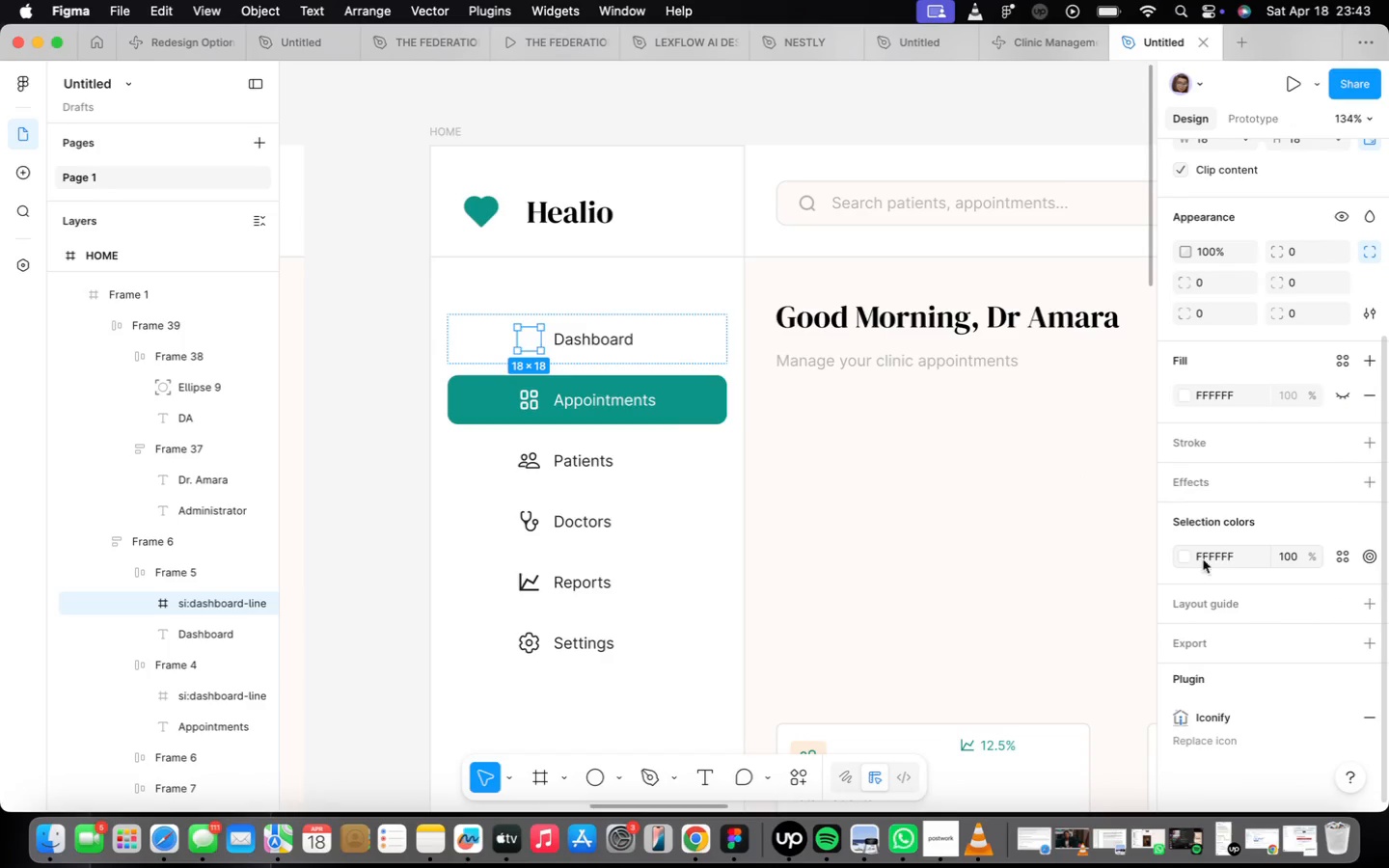 
left_click([1250, 550])
 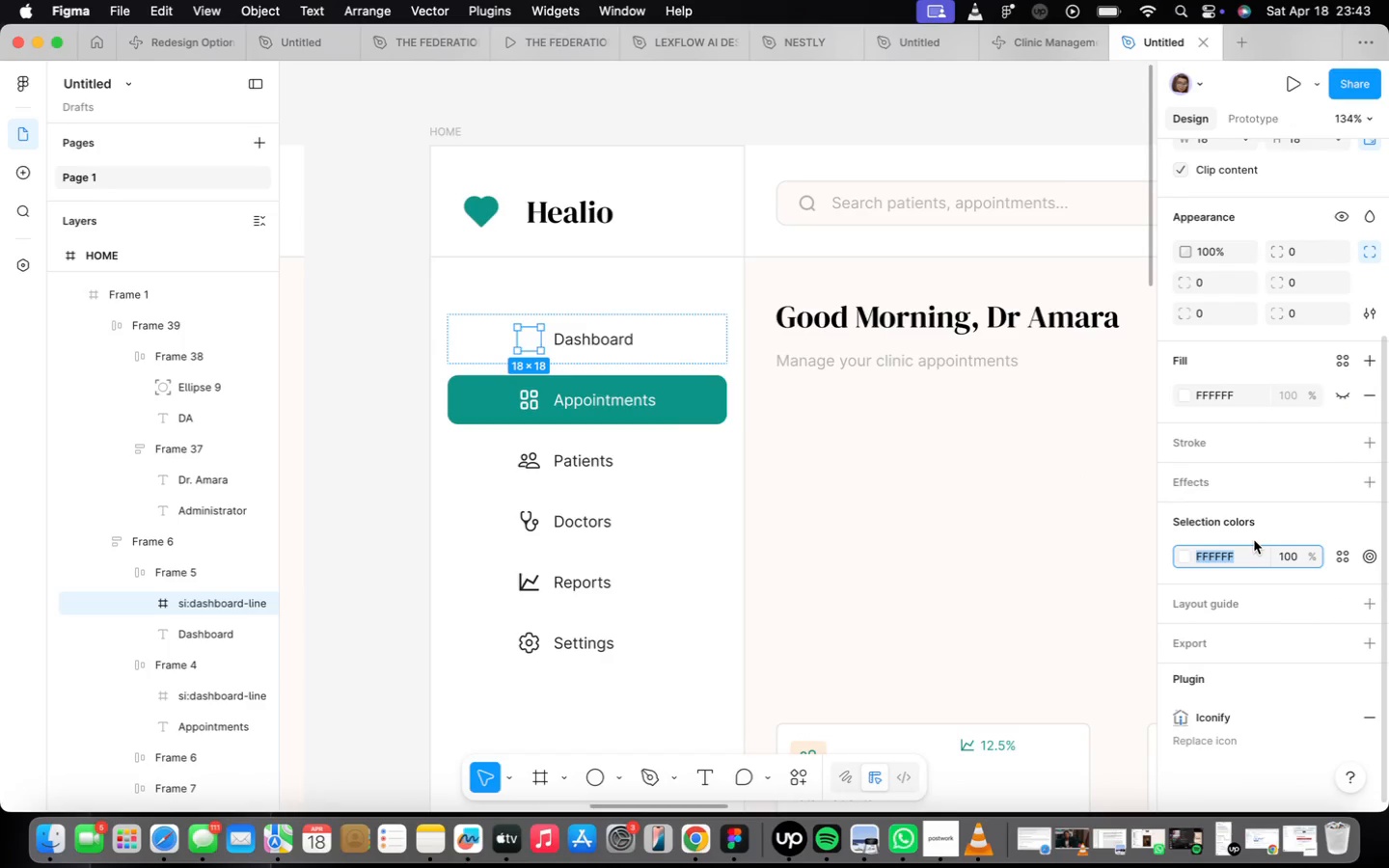 
type(212121)
 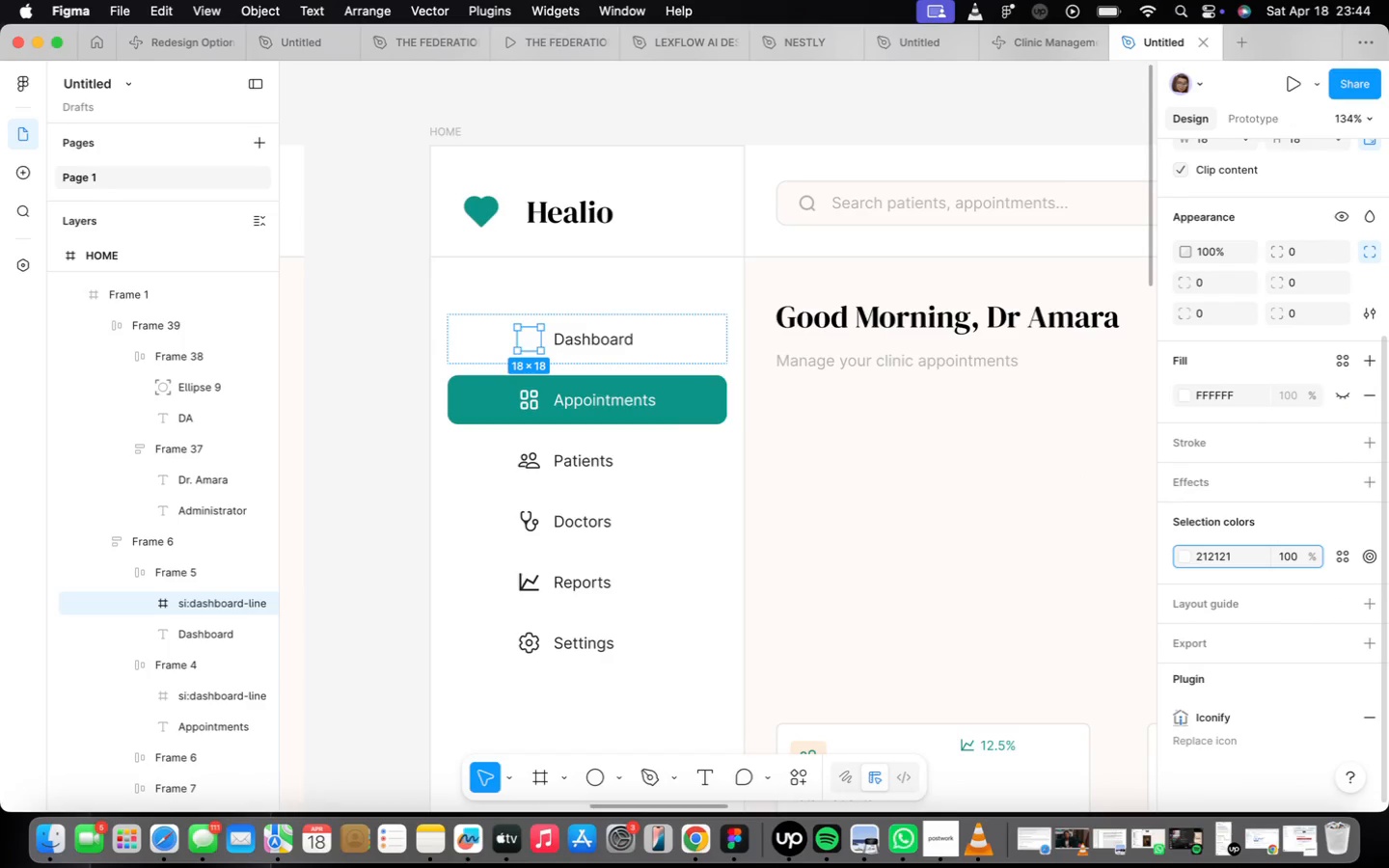 
key(Enter)
 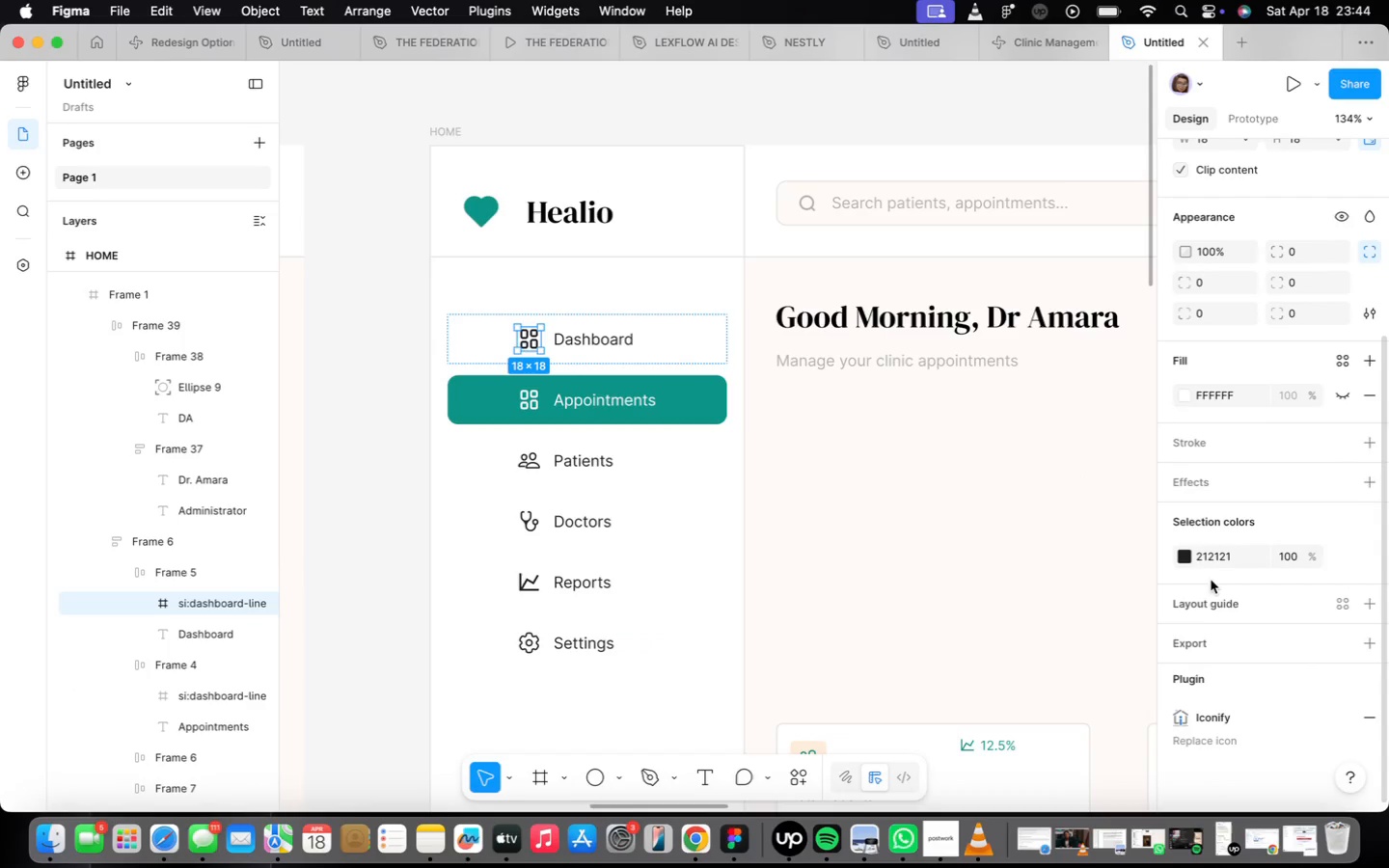 
left_click([1186, 558])
 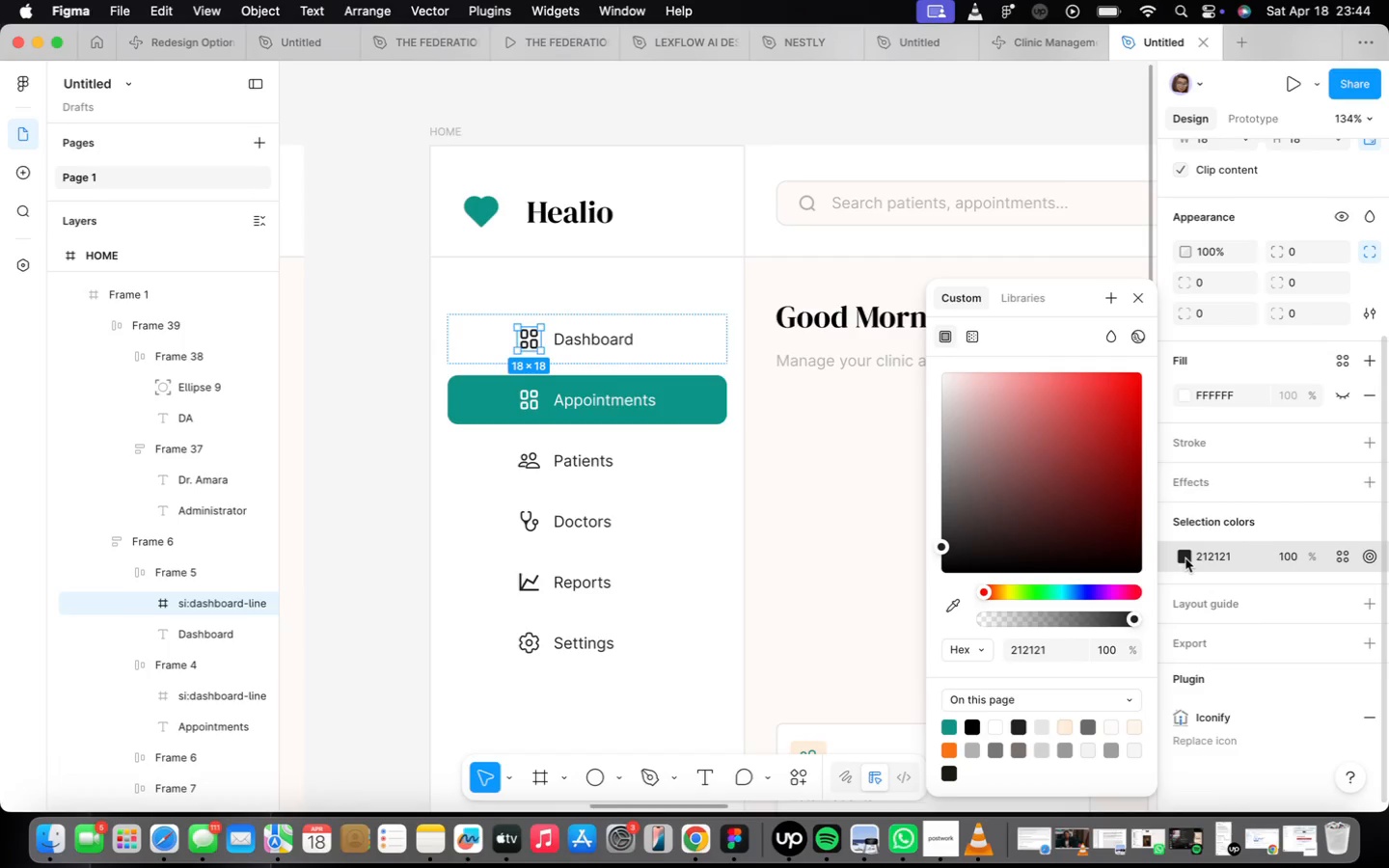 
left_click([1185, 558])
 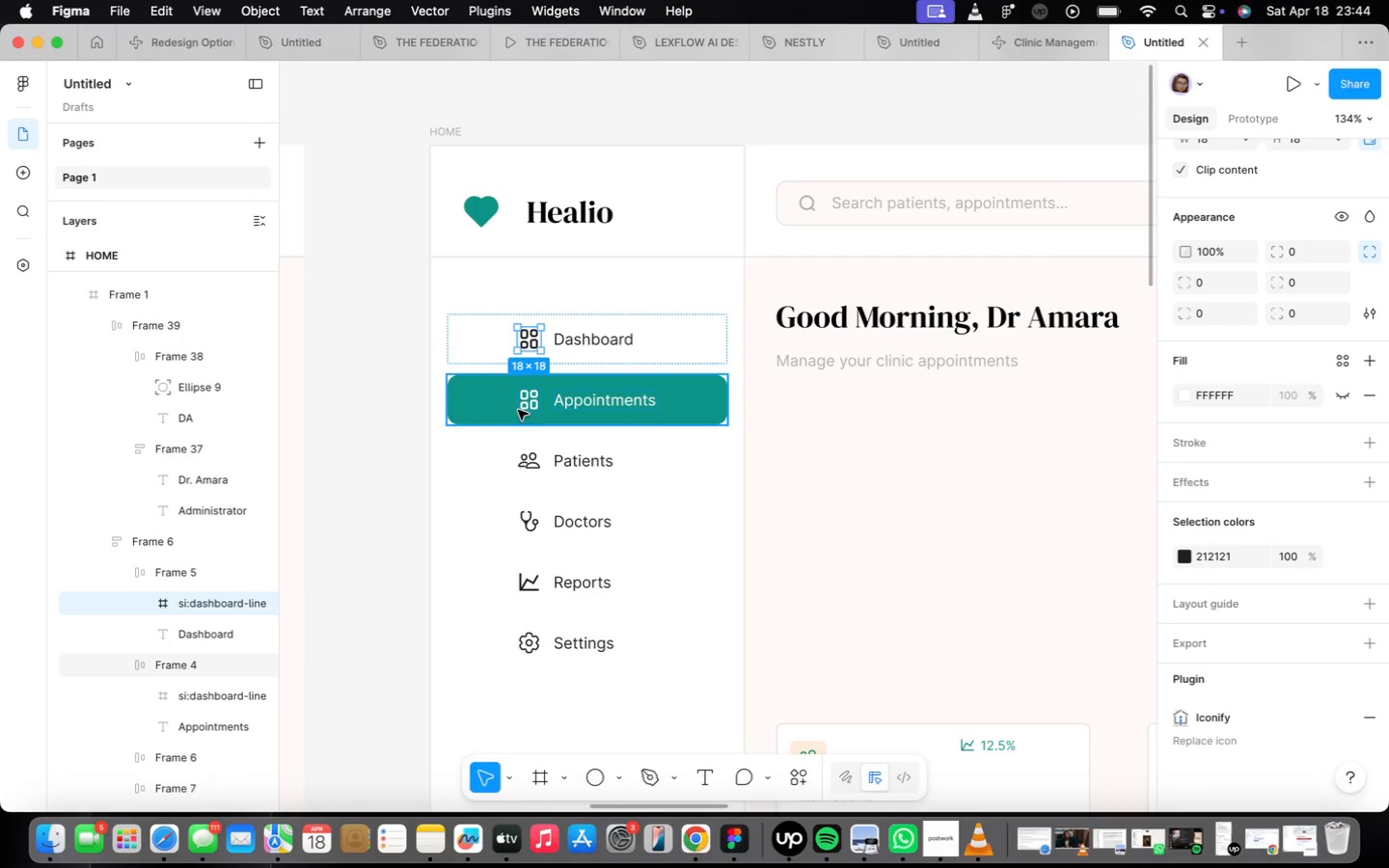 
double_click([528, 406])
 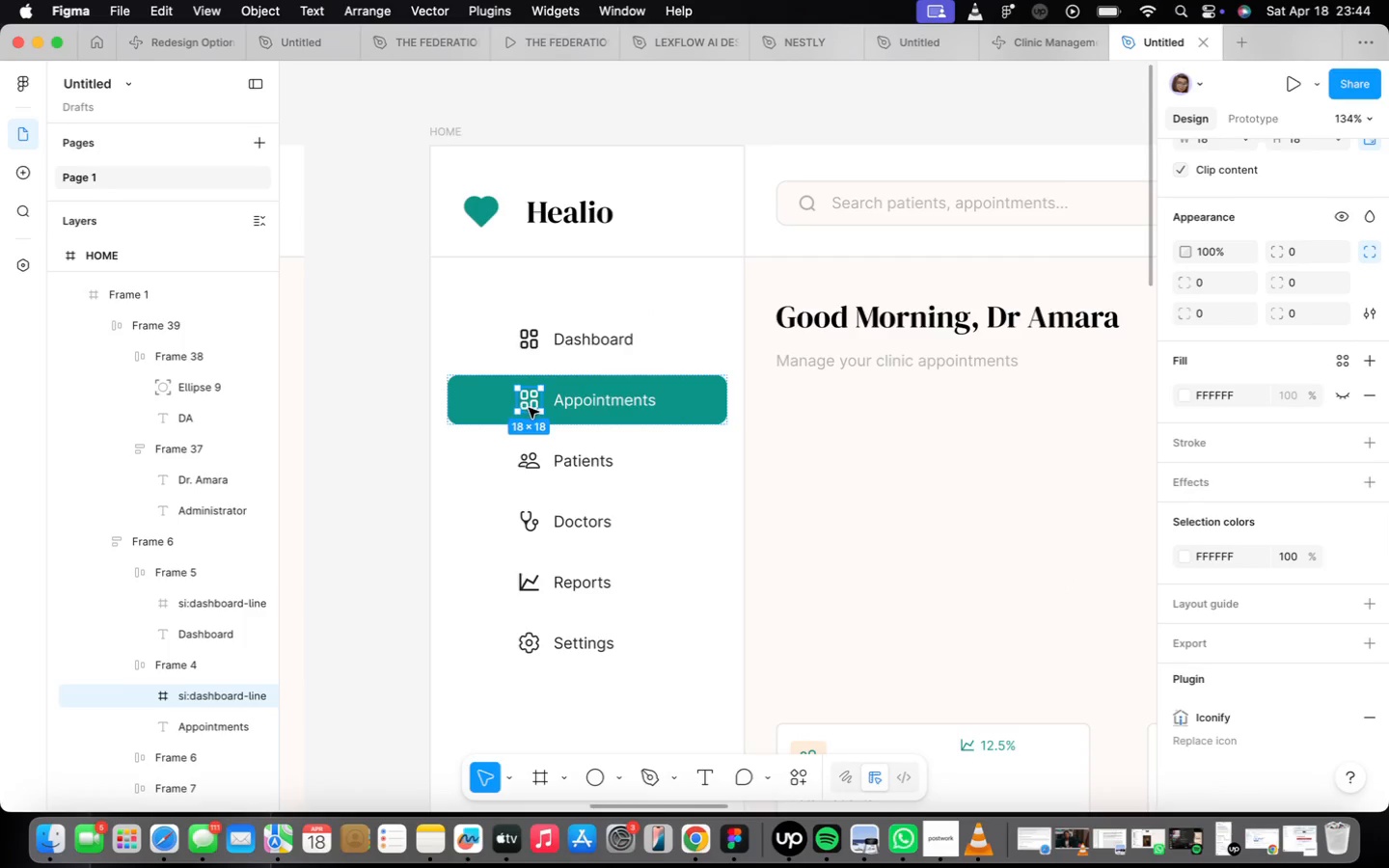 
scroll: coordinate [529, 408], scroll_direction: down, amount: 11.0
 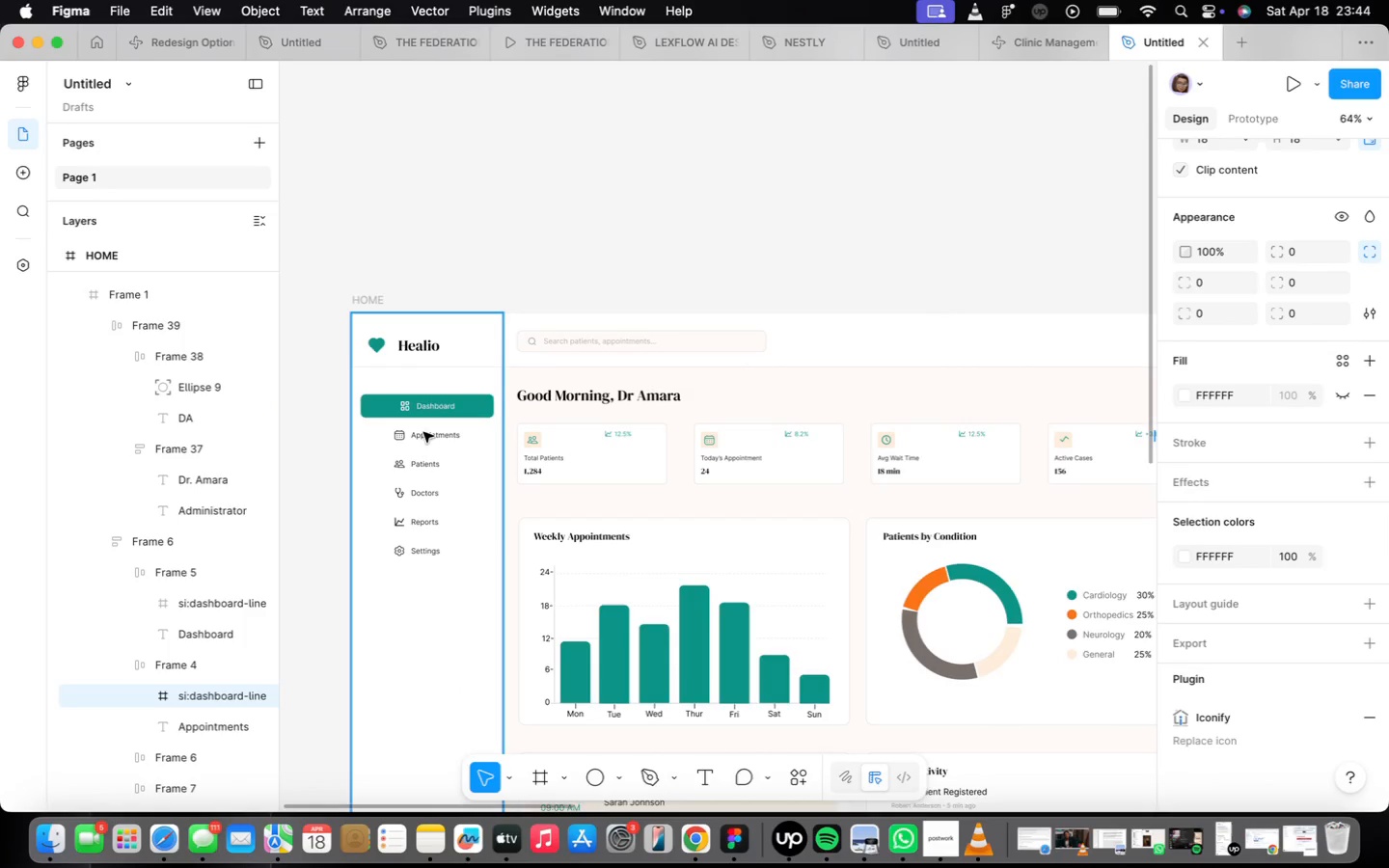 
left_click([408, 418])
 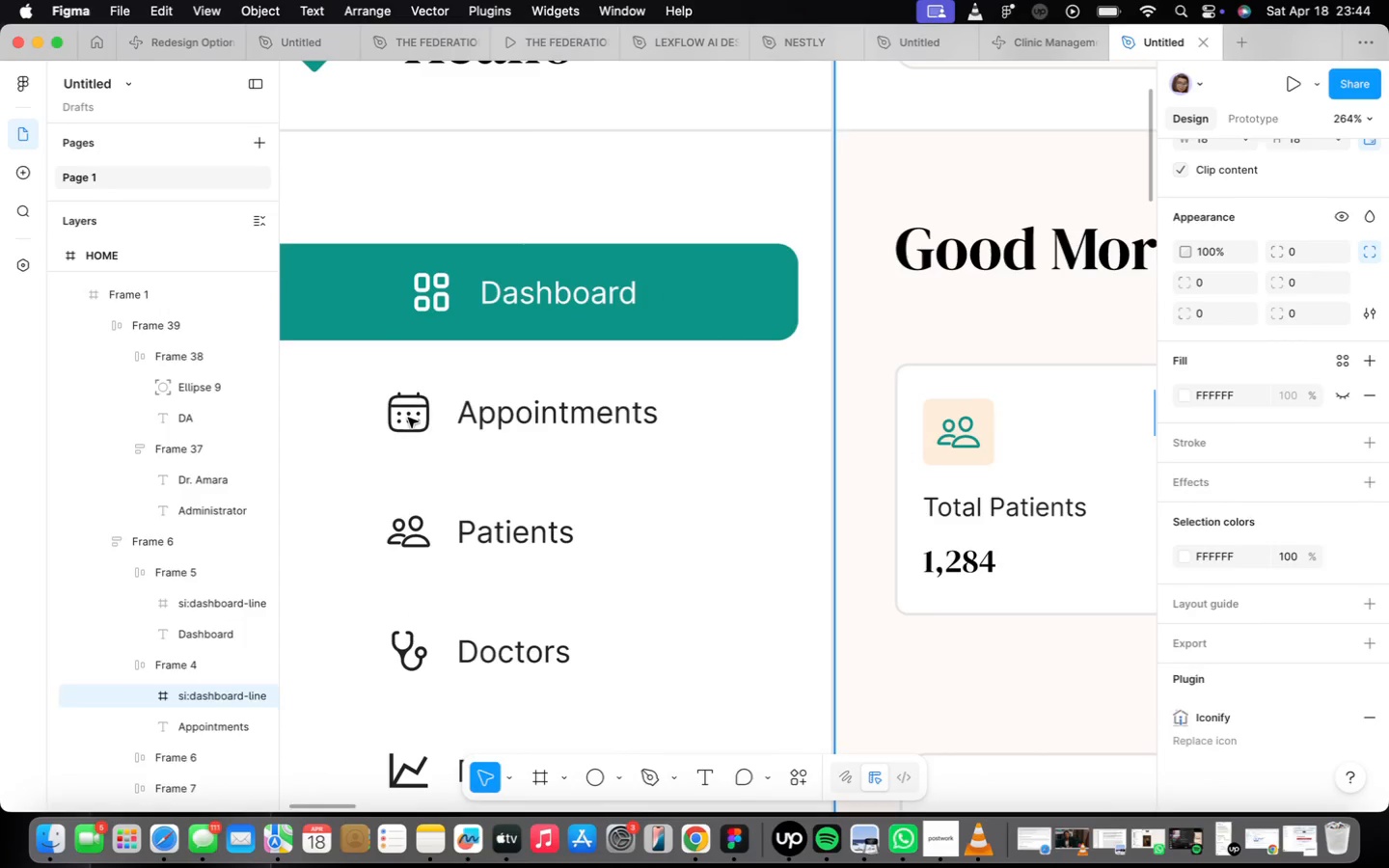 
scroll: coordinate [397, 443], scroll_direction: up, amount: 20.0
 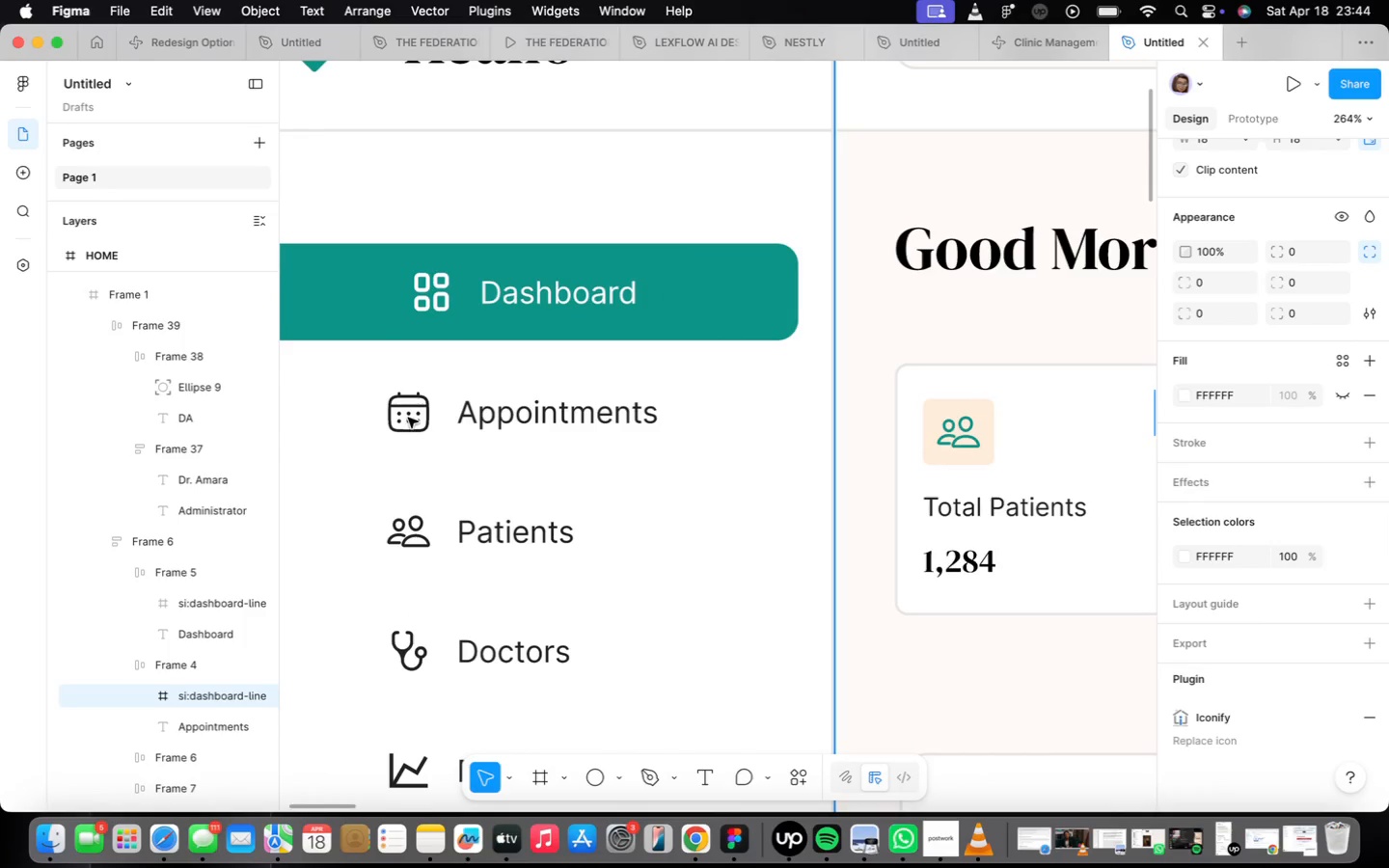 
double_click([408, 418])
 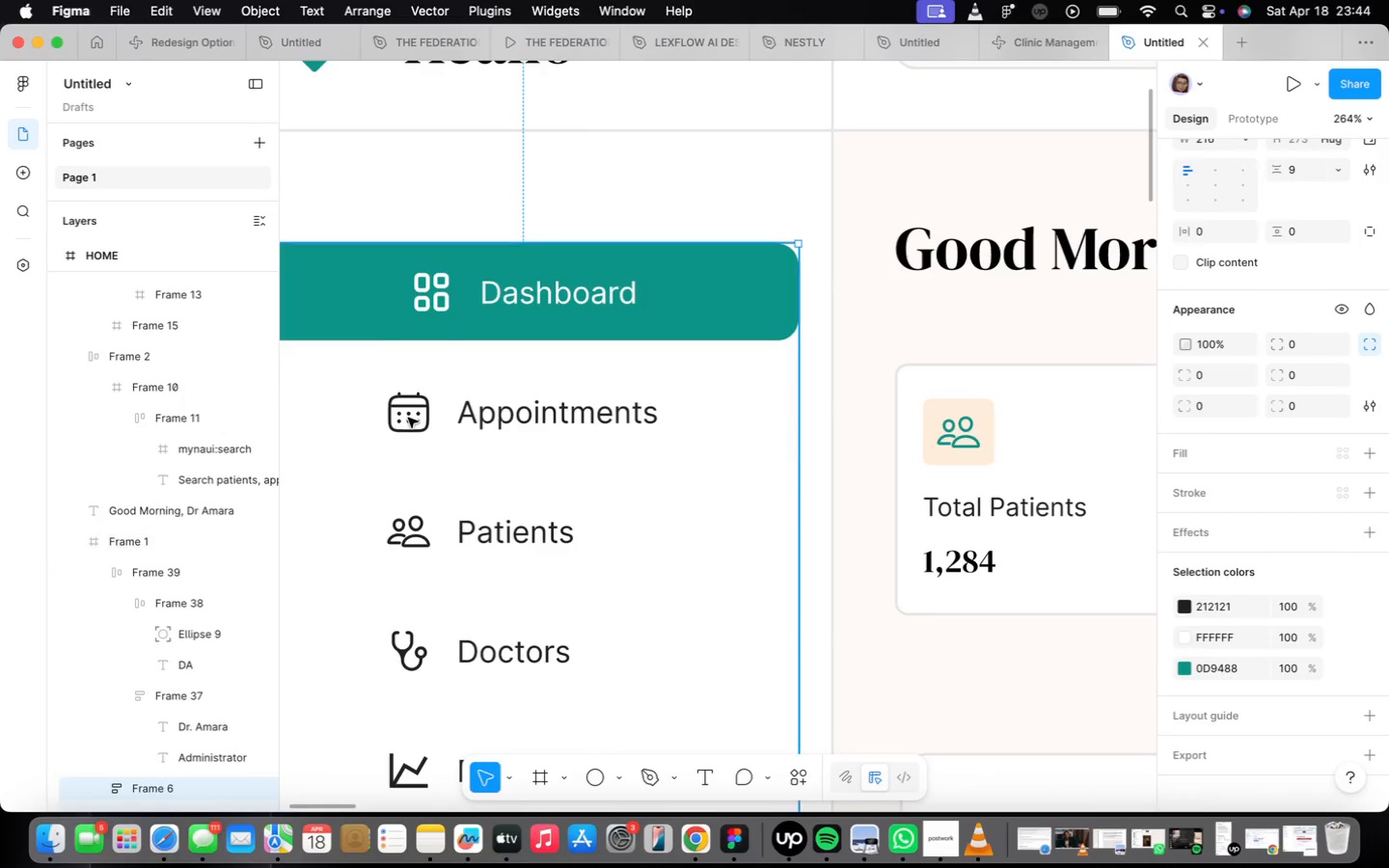 
triple_click([408, 418])
 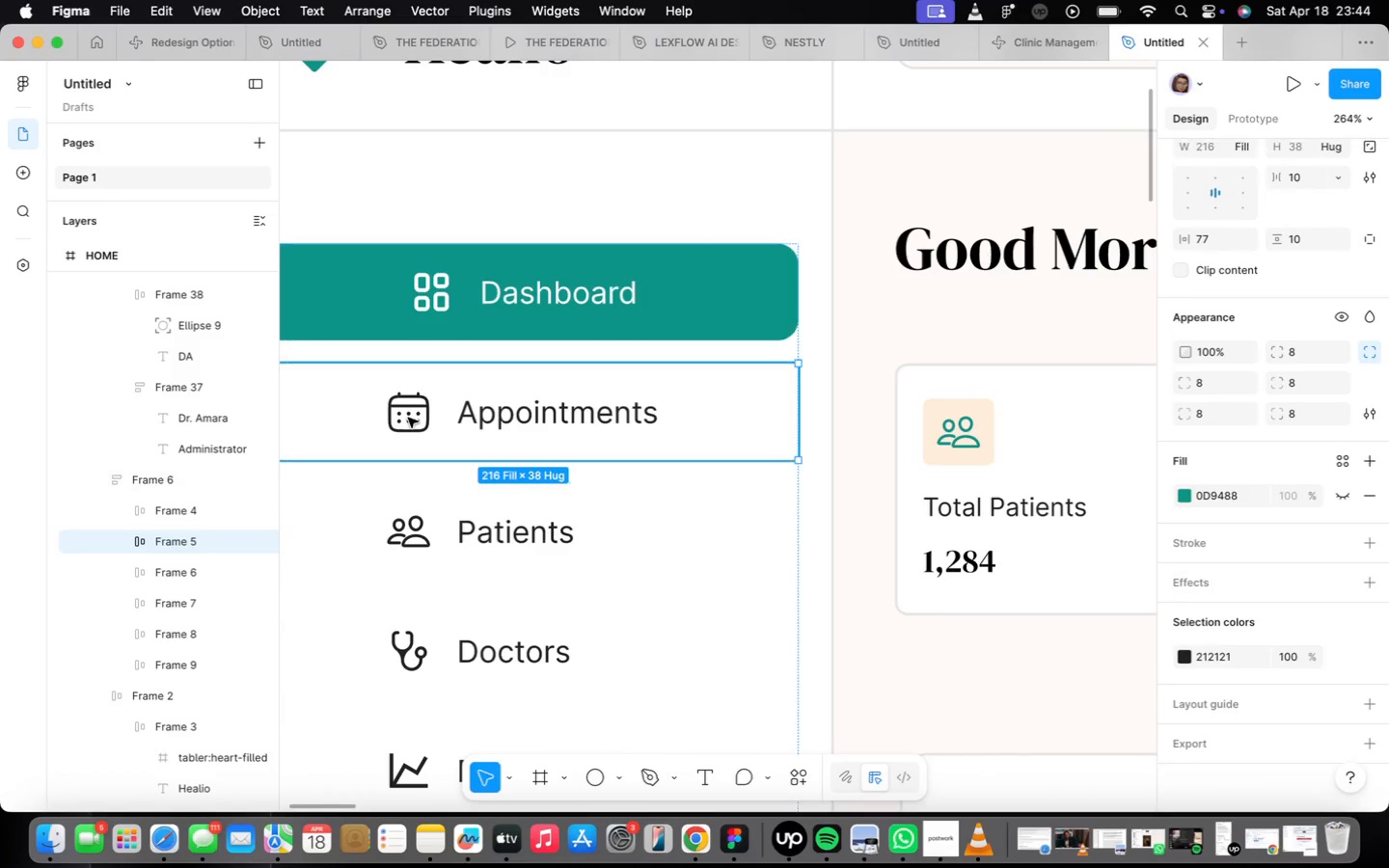 
triple_click([408, 418])
 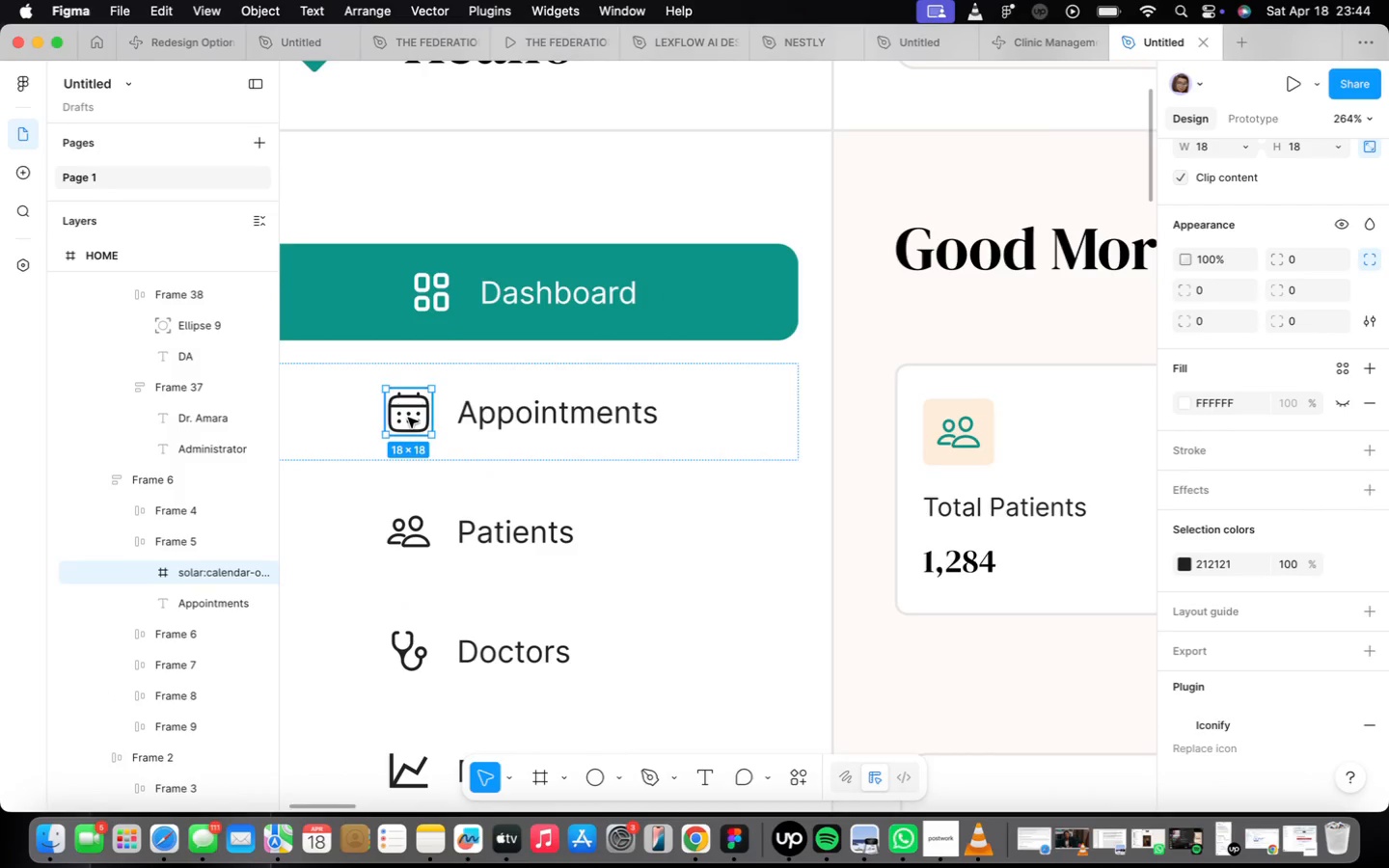 
right_click([408, 418])
 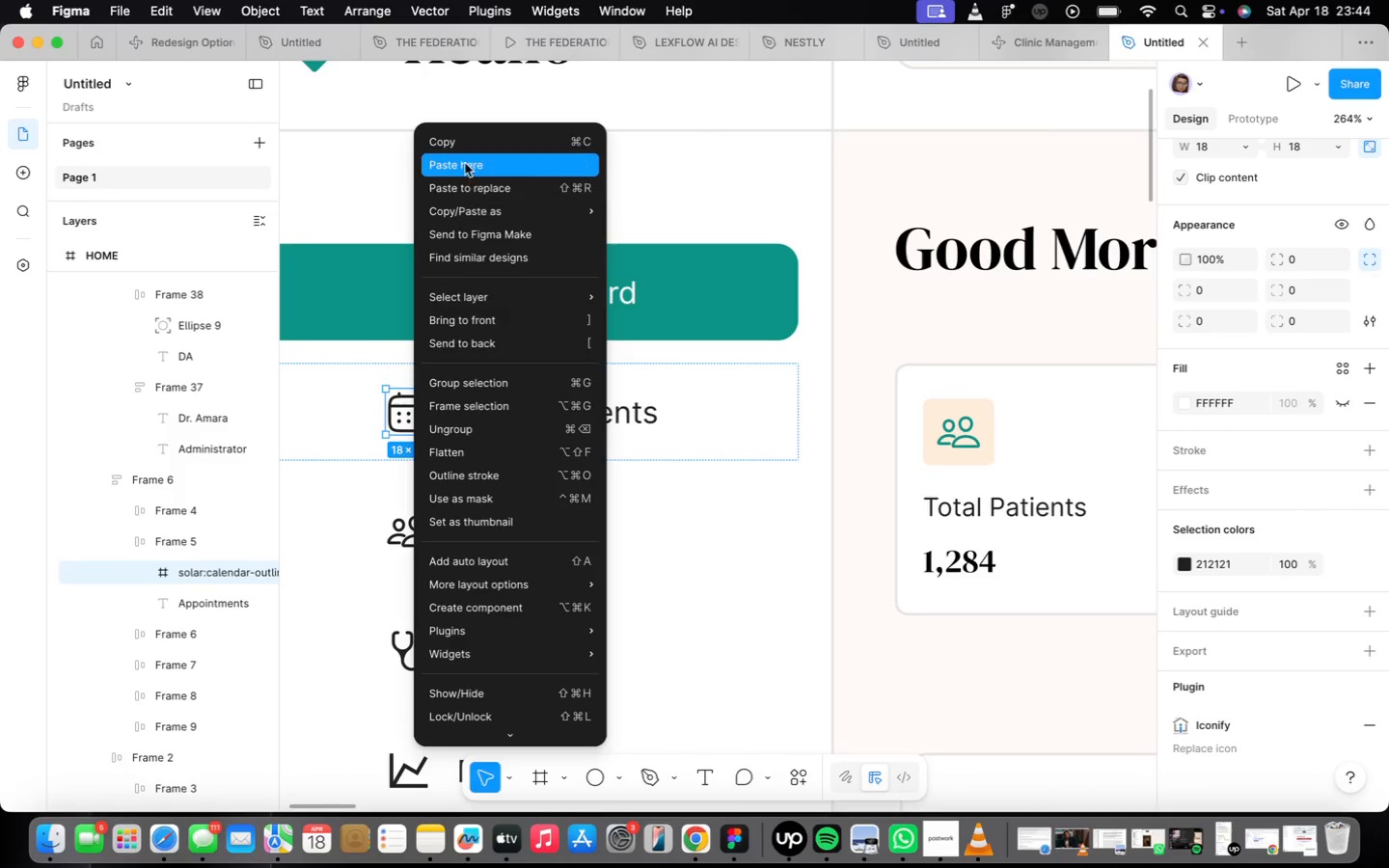 
left_click([464, 147])
 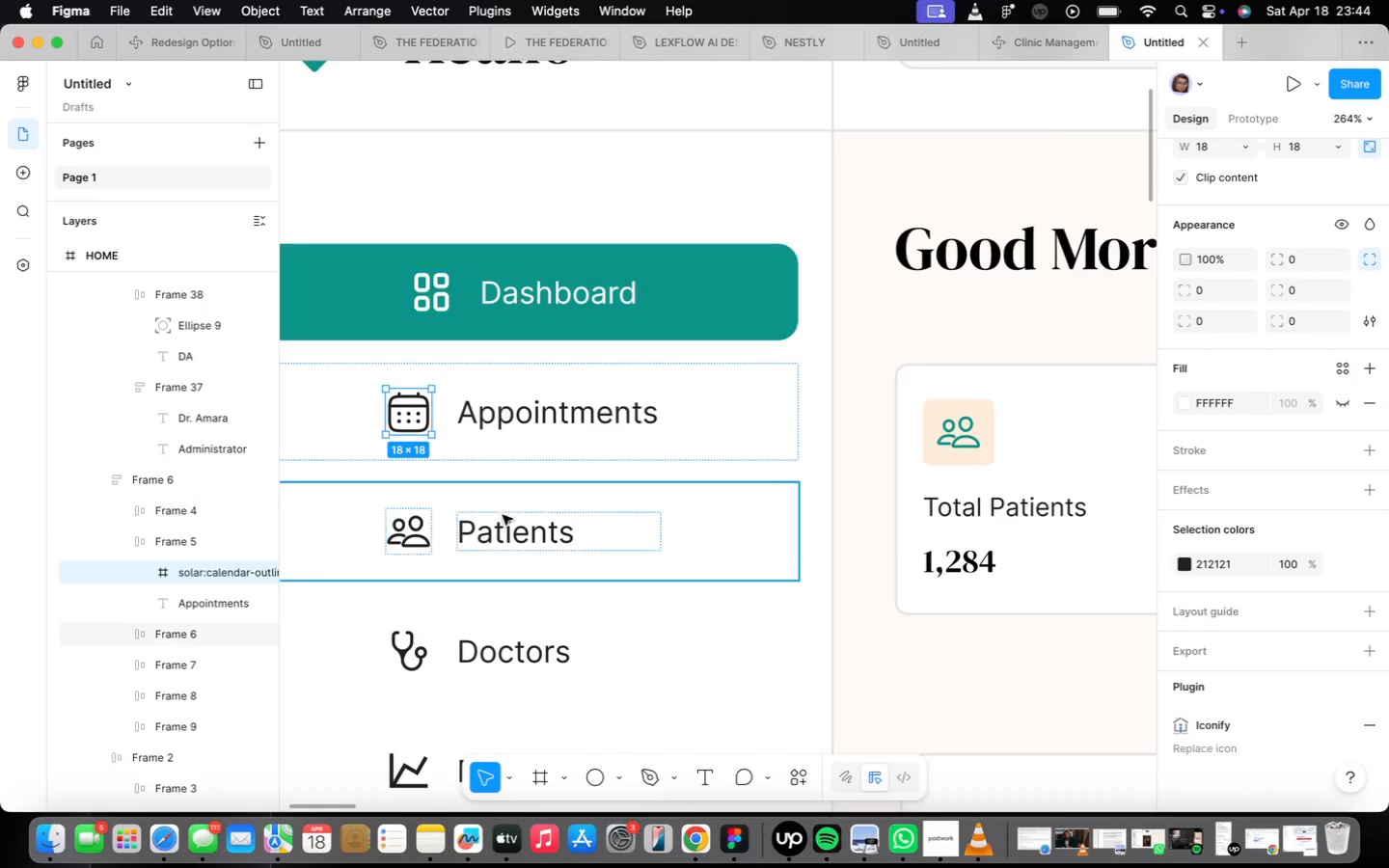 
scroll: coordinate [504, 529], scroll_direction: down, amount: 22.0
 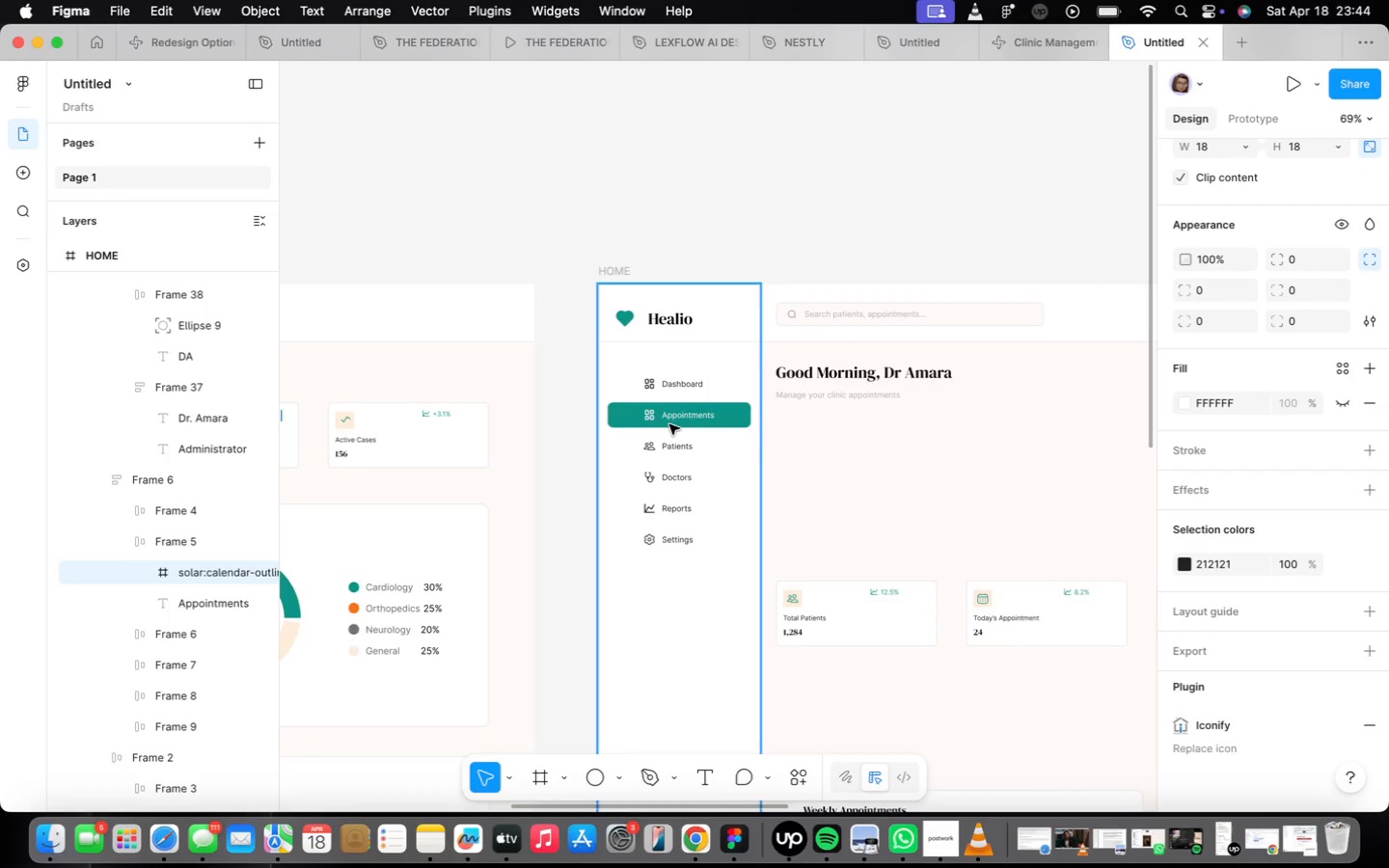 
double_click([639, 381])
 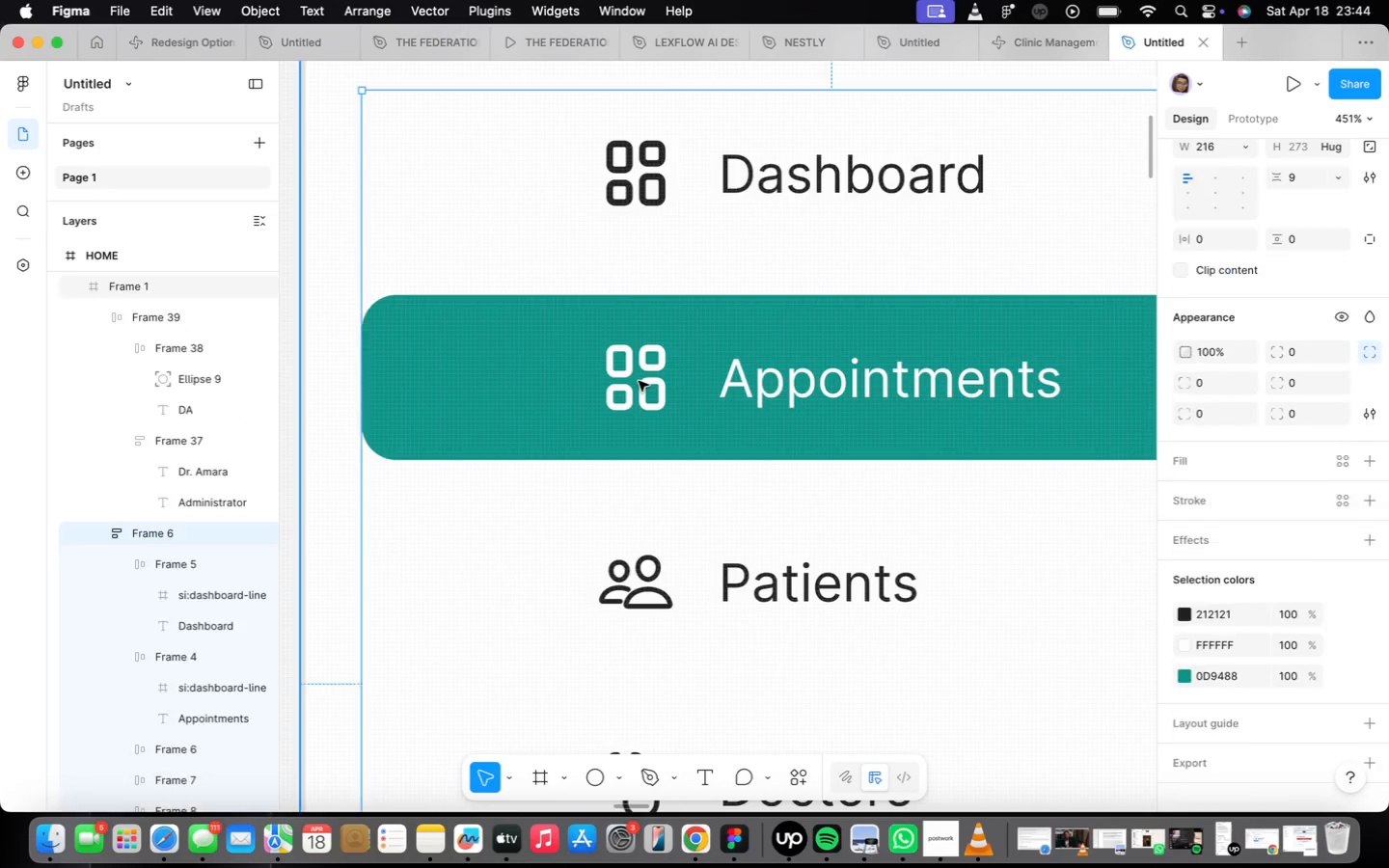 
scroll: coordinate [653, 422], scroll_direction: up, amount: 33.0
 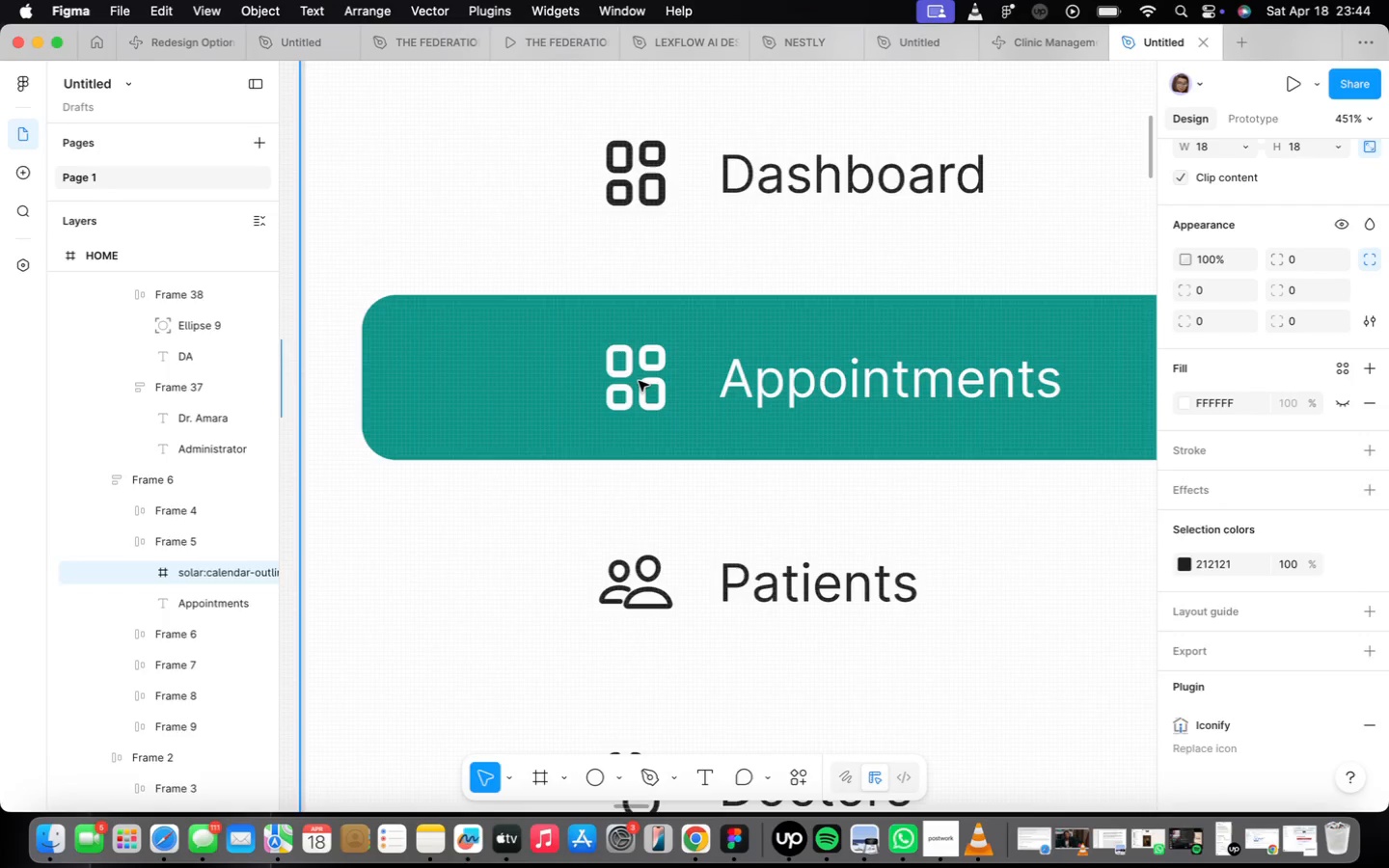 
triple_click([639, 381])
 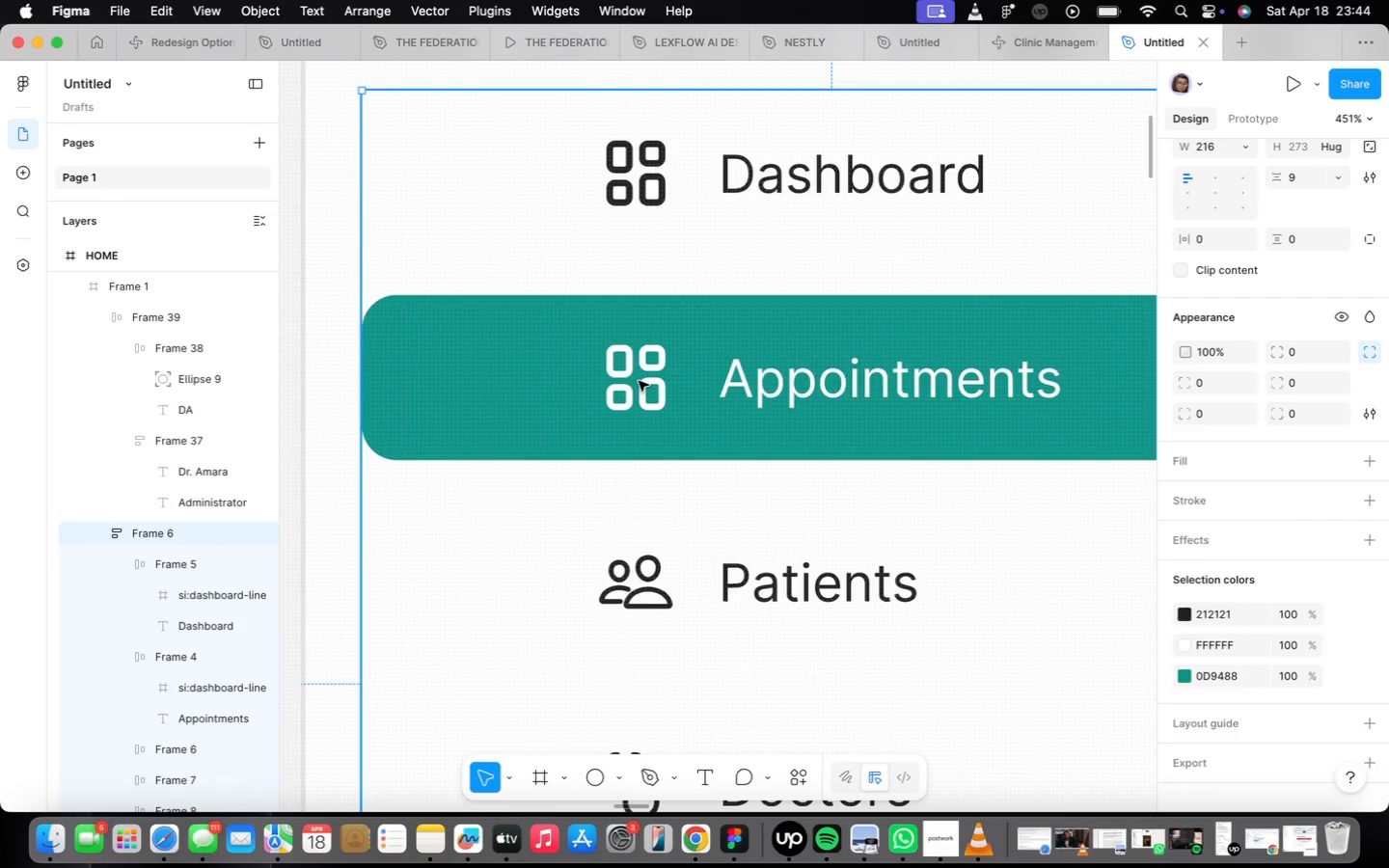 
triple_click([639, 381])
 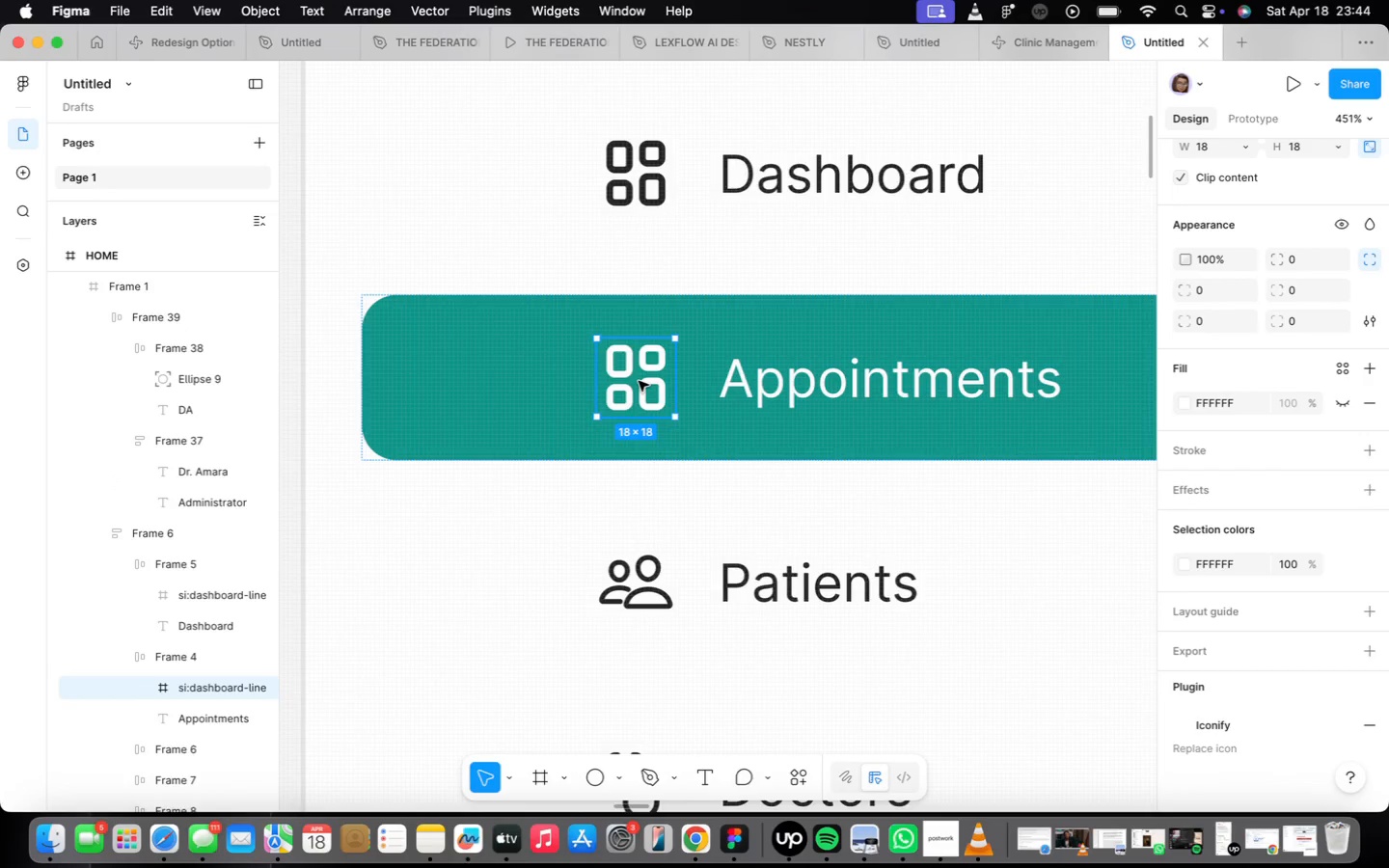 
right_click([639, 381])
 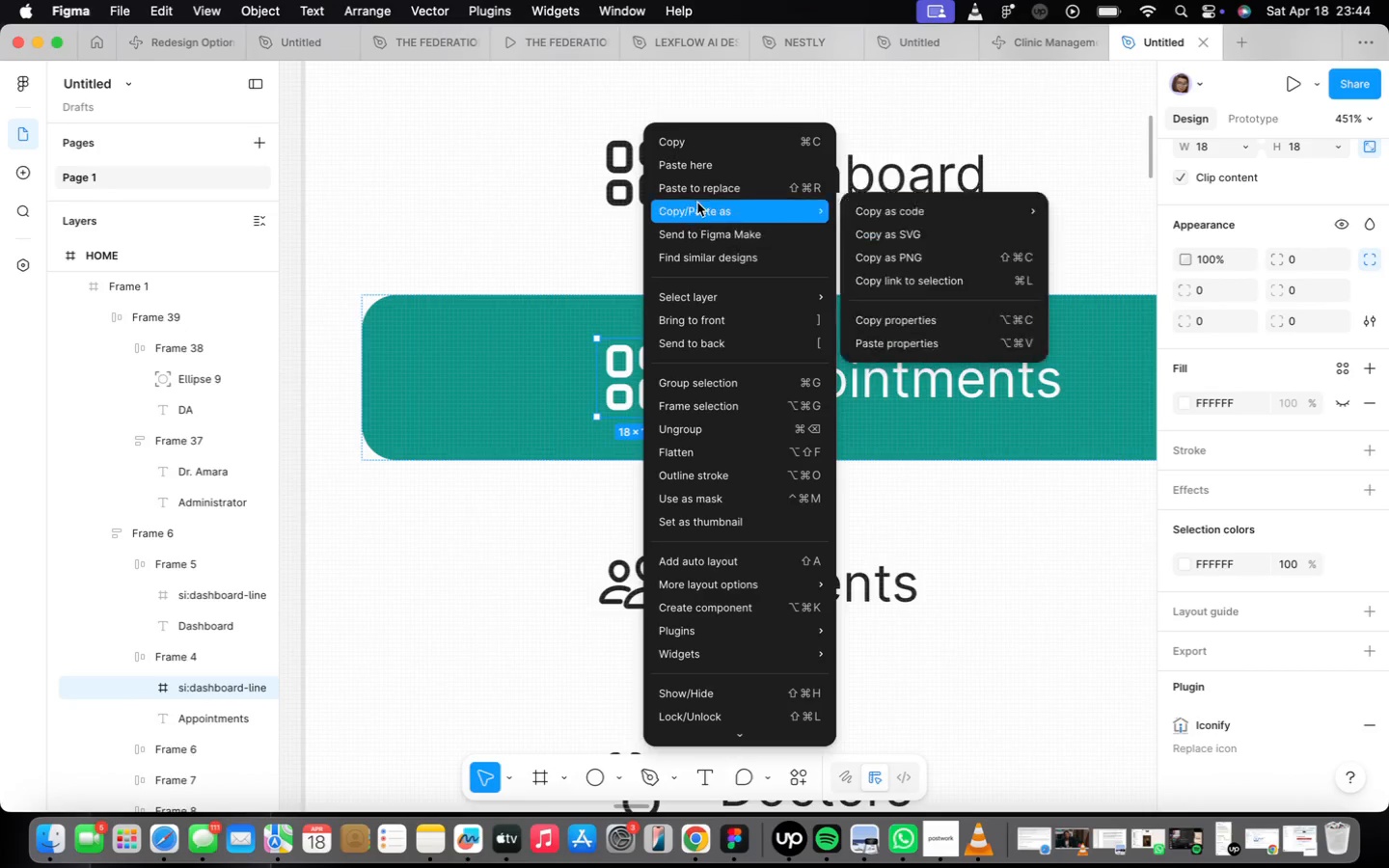 
left_click([695, 191])
 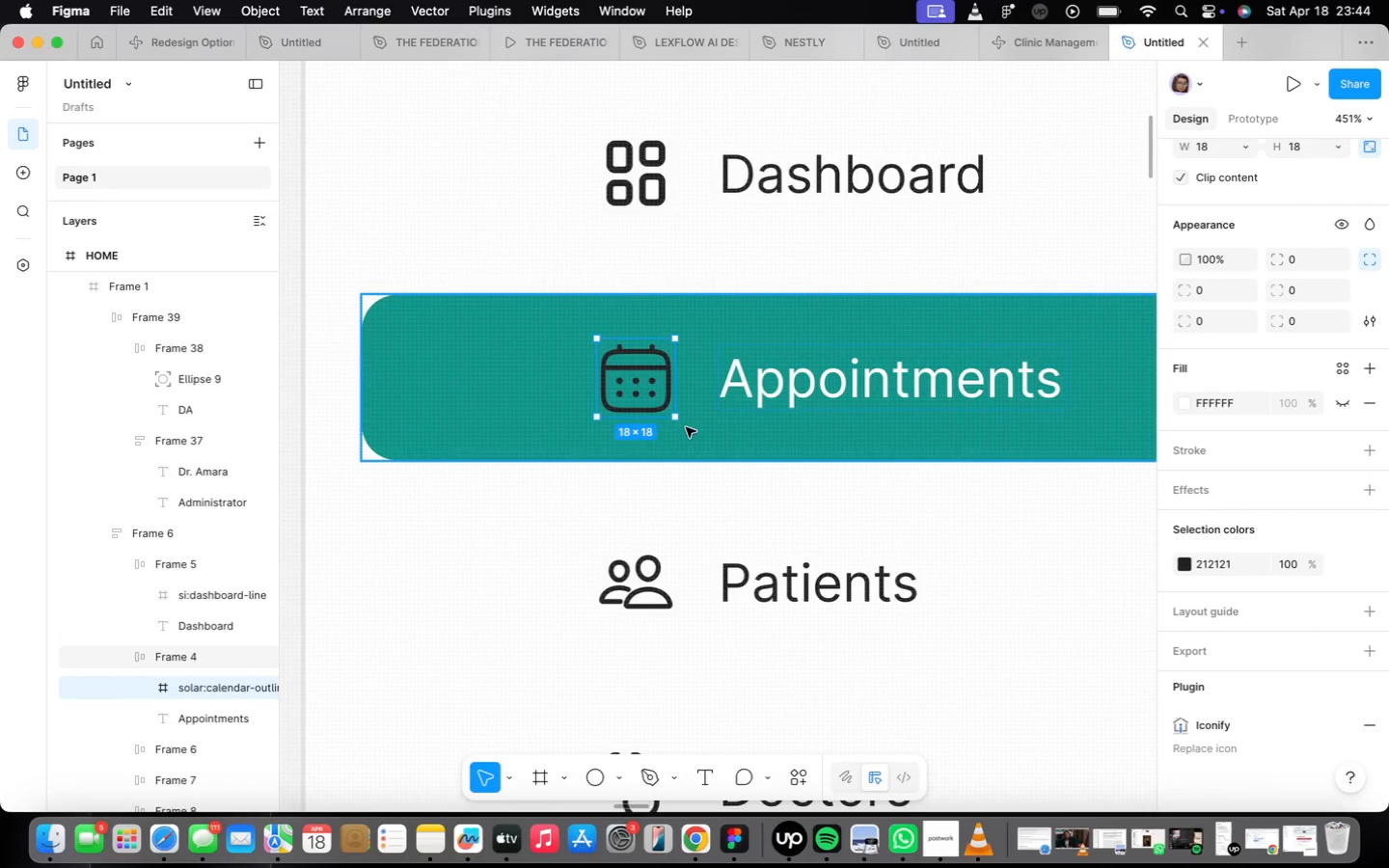 
scroll: coordinate [687, 426], scroll_direction: down, amount: 22.0
 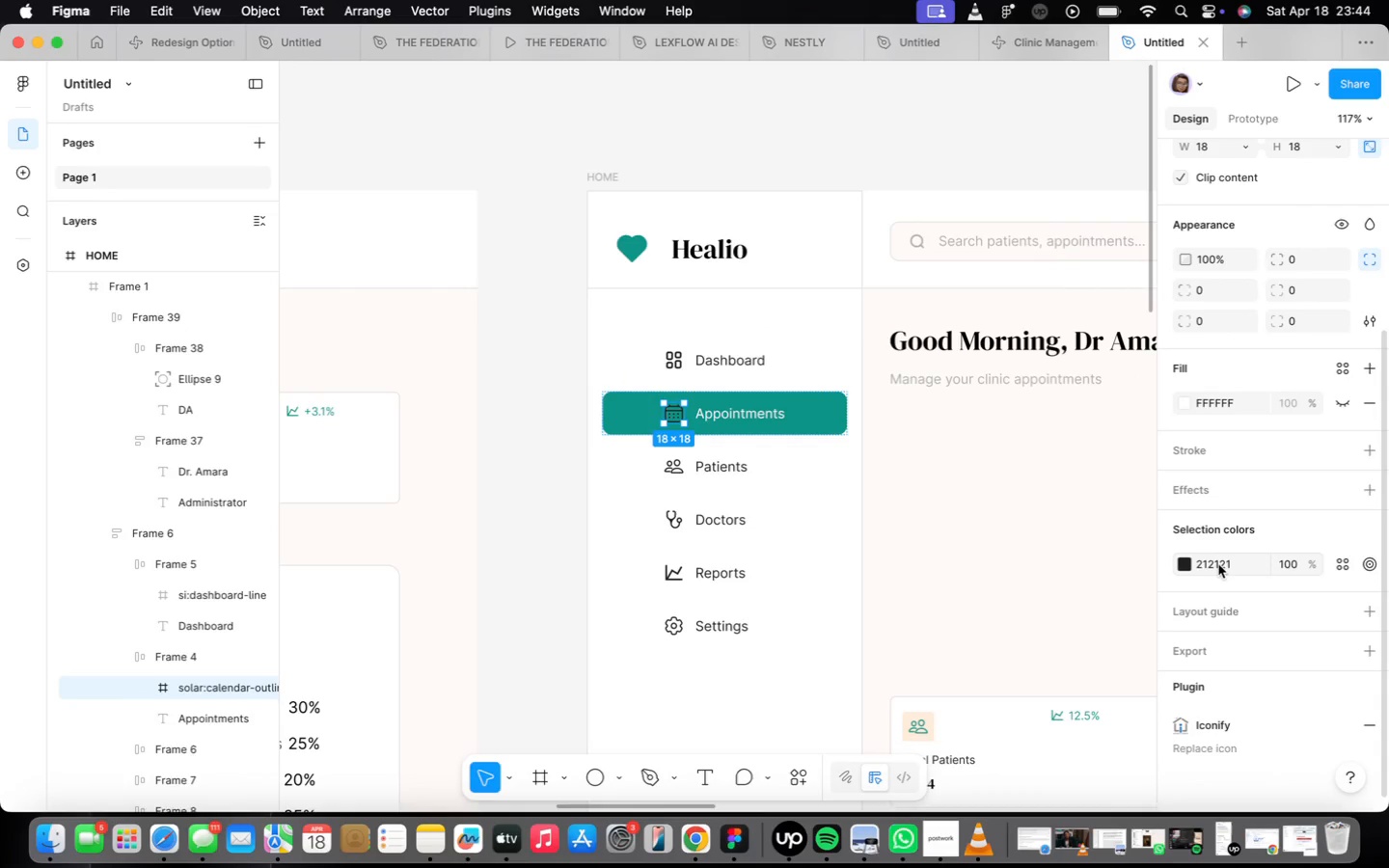 
left_click([1231, 558])
 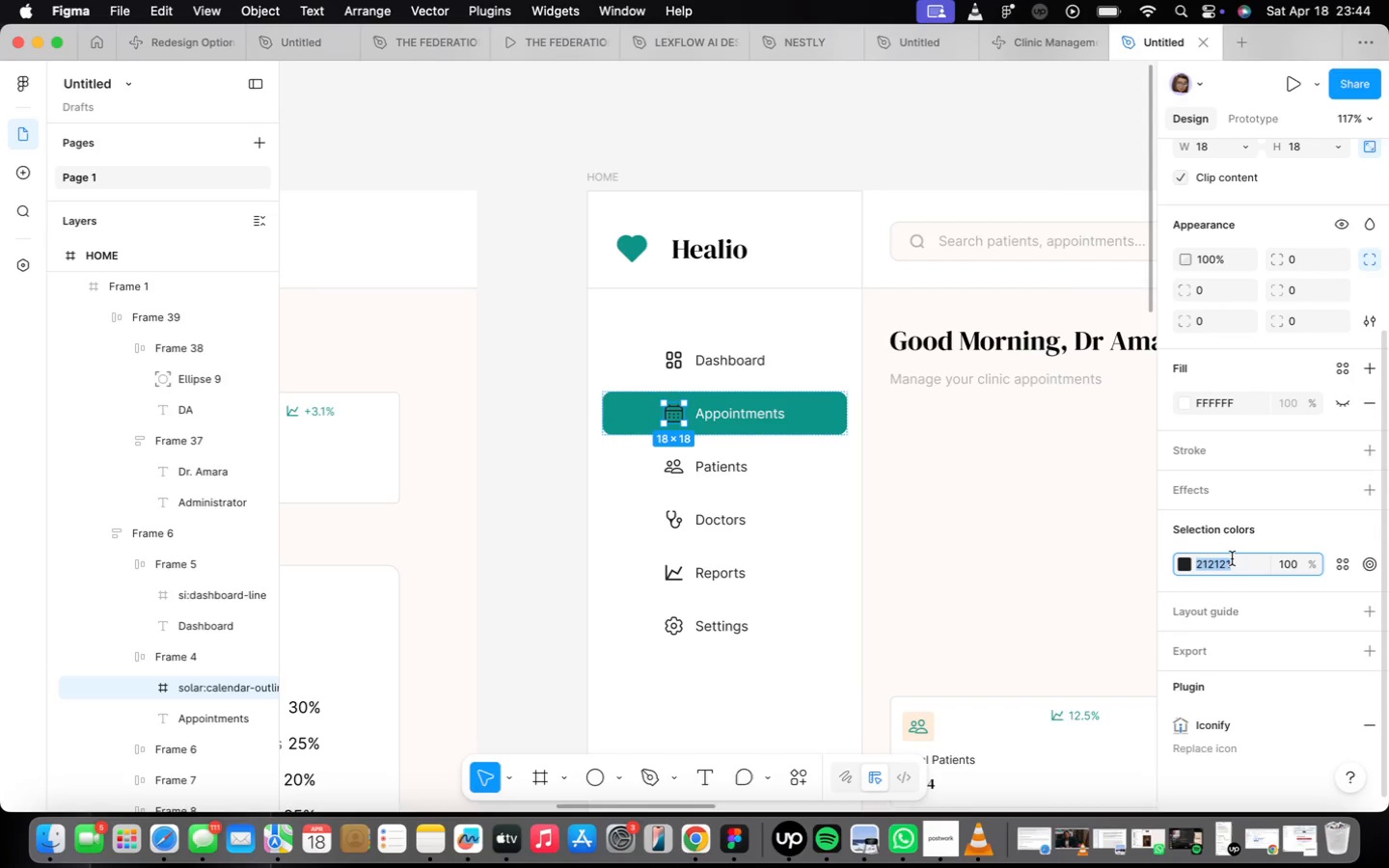 
type(ffffff)
 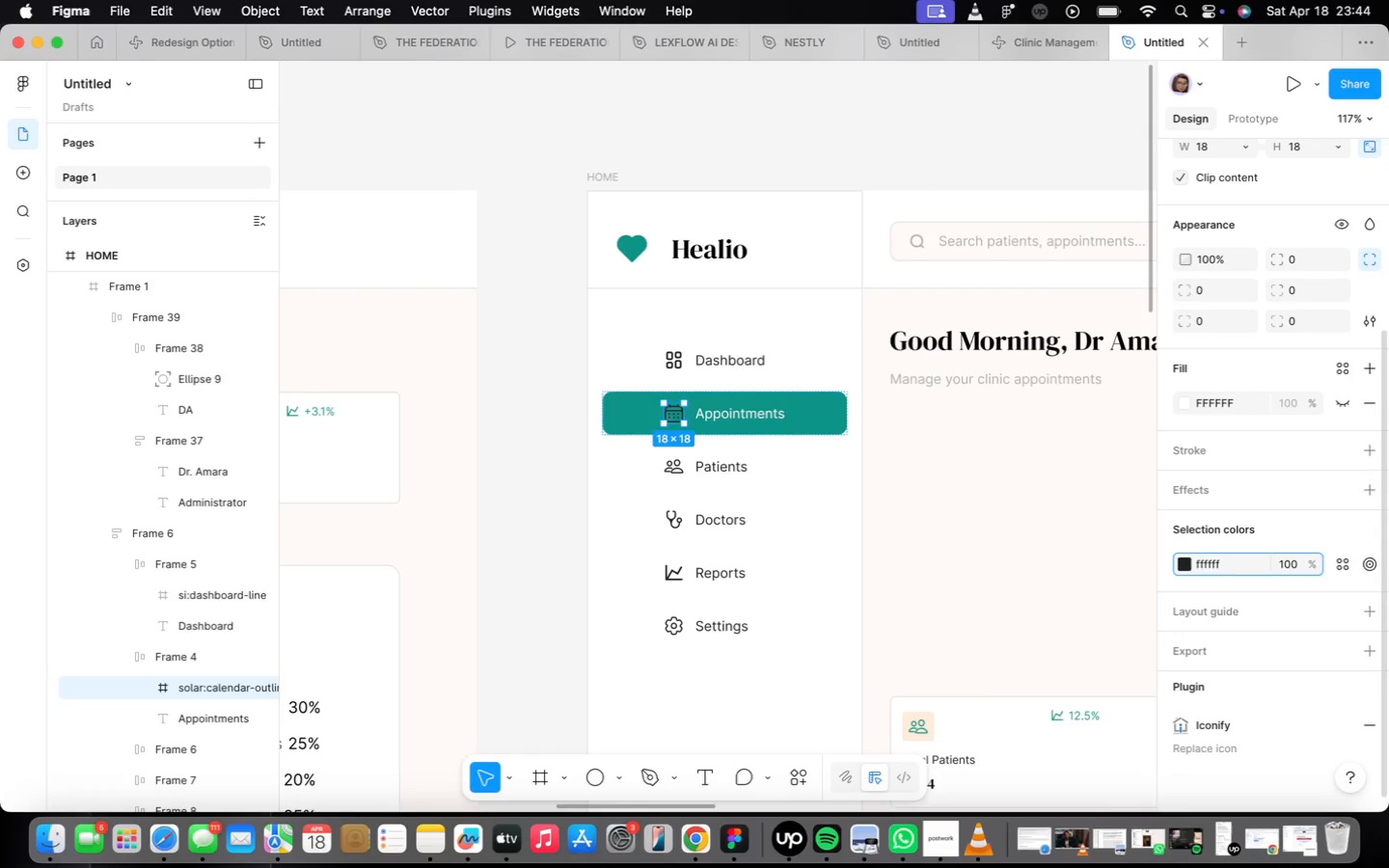 
key(Enter)
 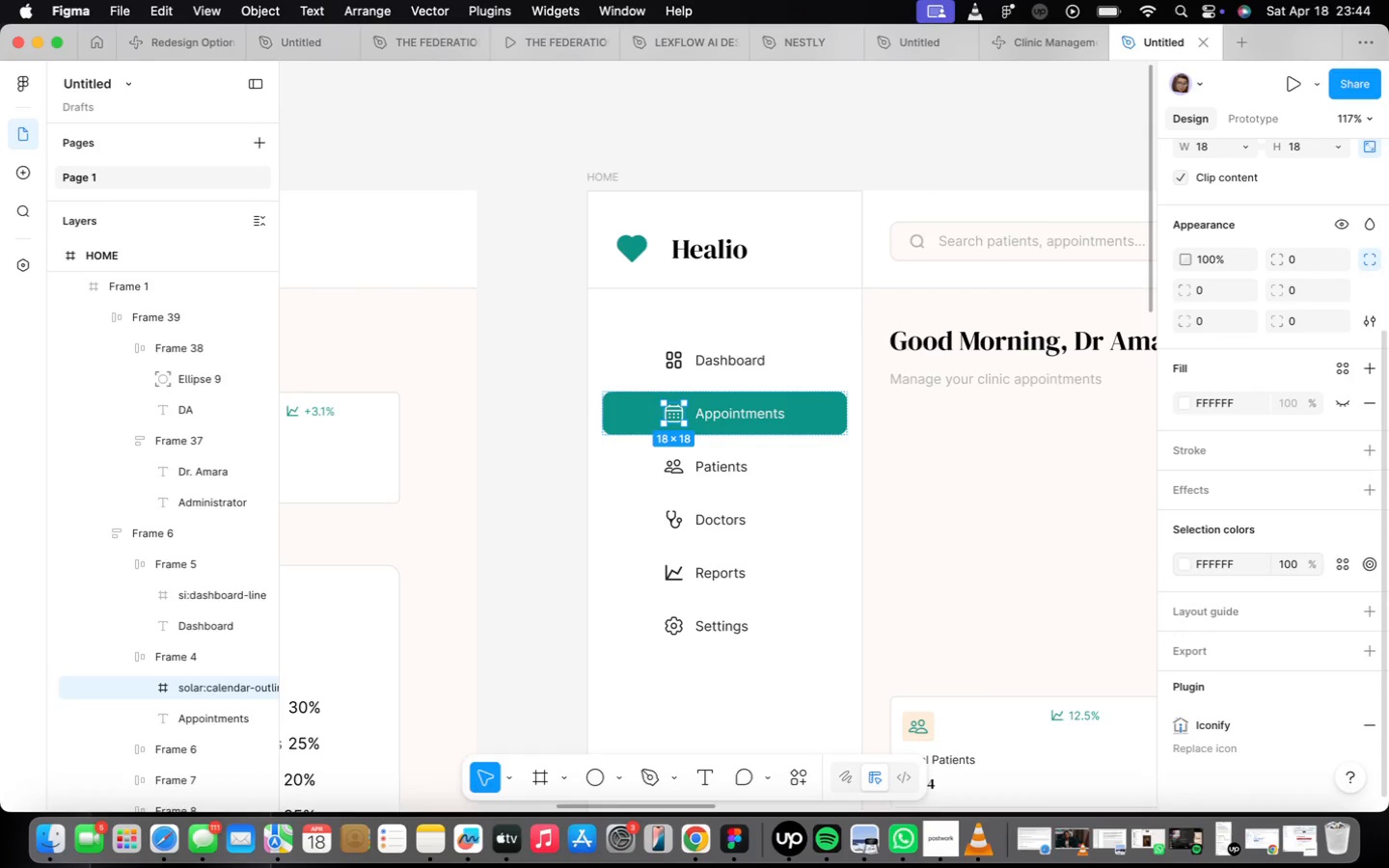 
left_click([541, 580])
 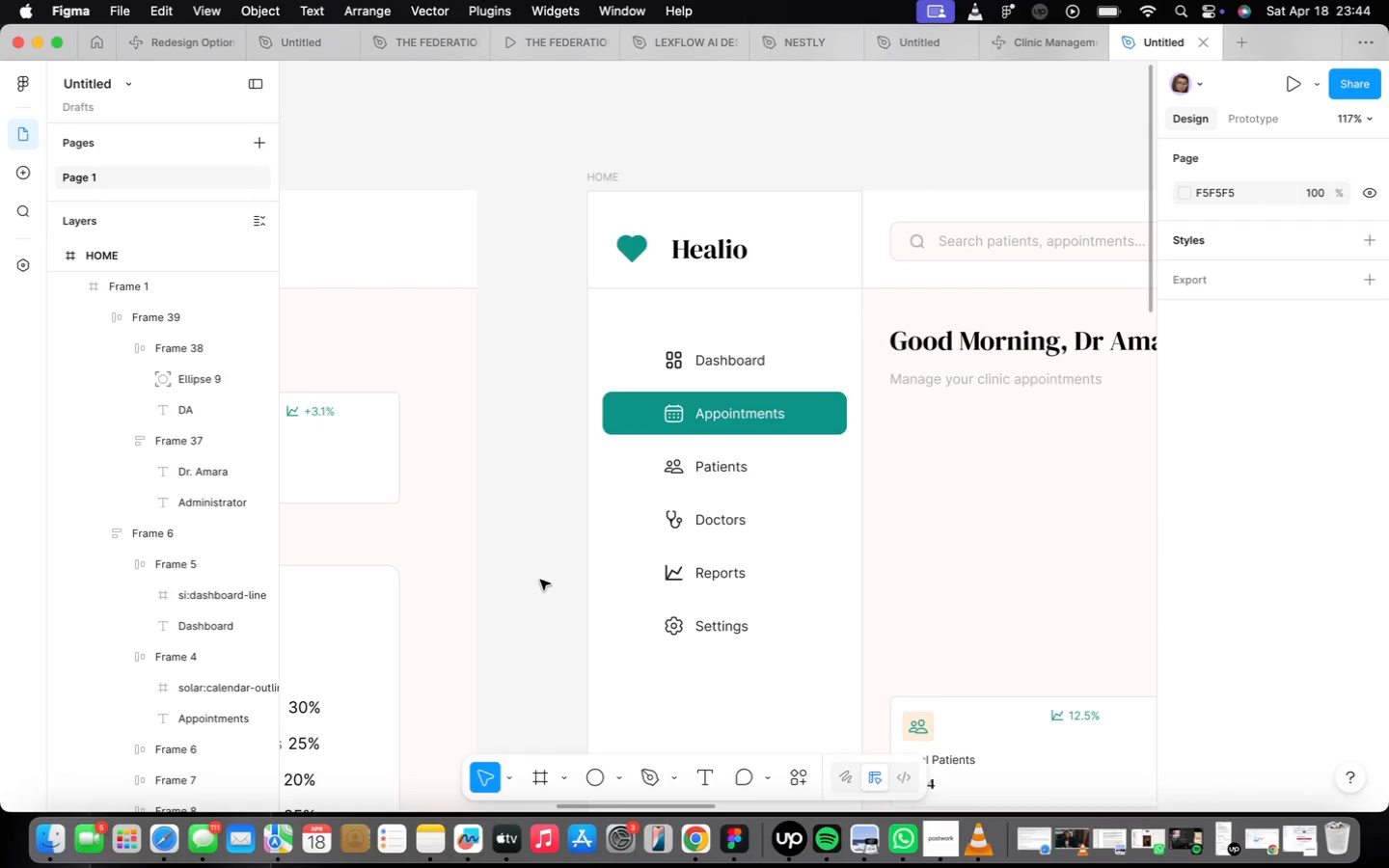 
scroll: coordinate [543, 577], scroll_direction: down, amount: 22.0
 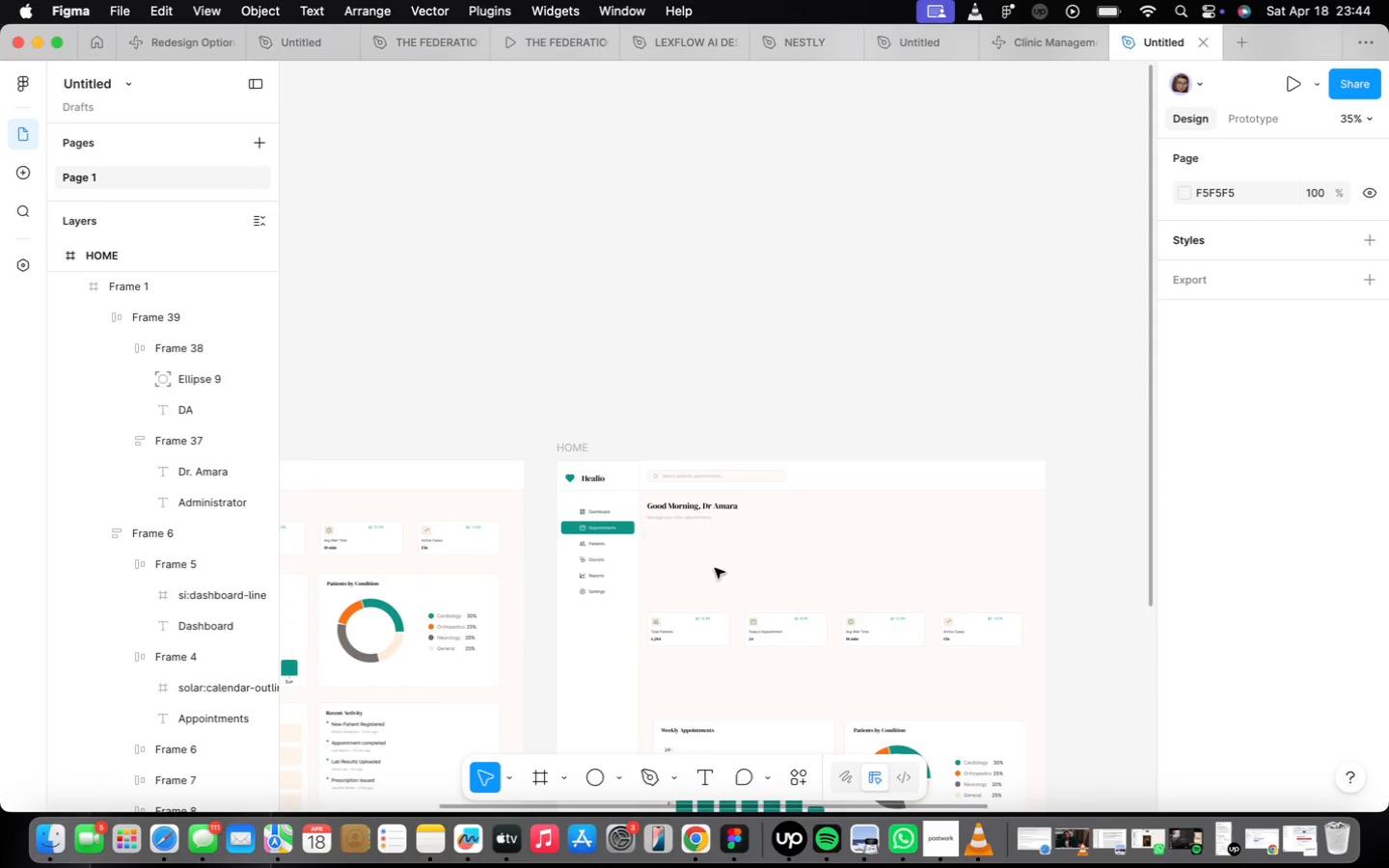 
left_click([678, 520])
 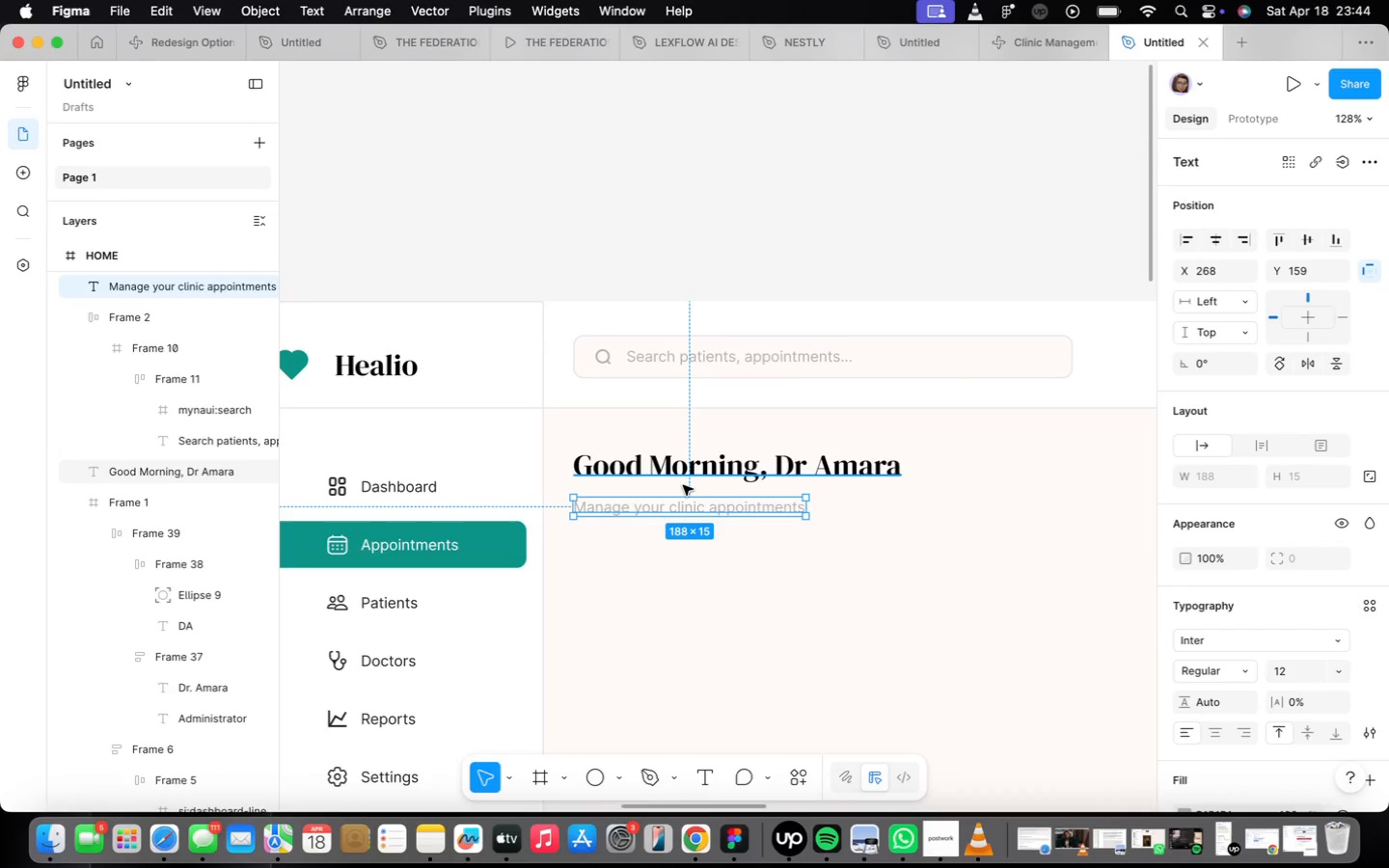 
scroll: coordinate [675, 522], scroll_direction: up, amount: 20.0
 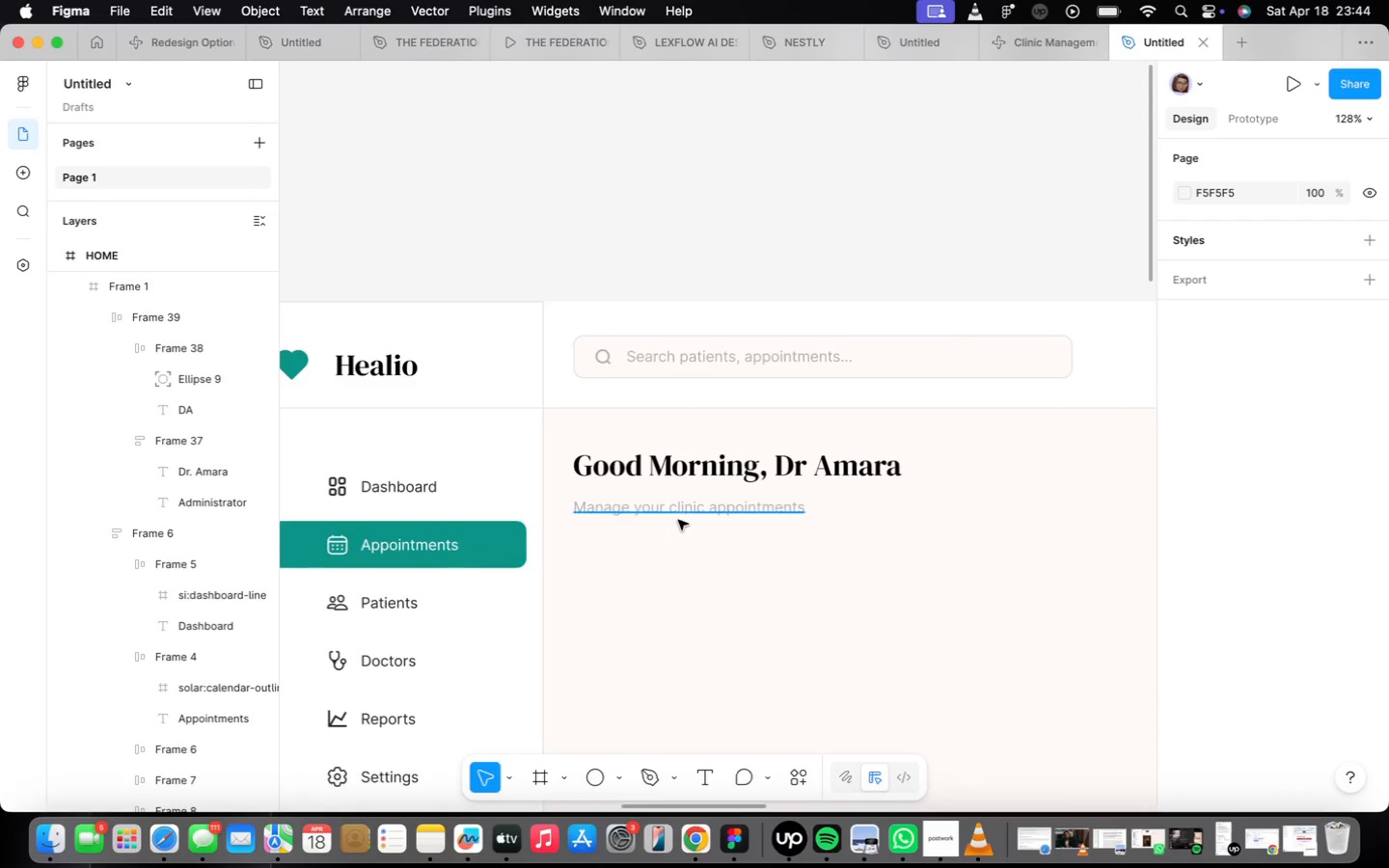 
hold_key(key=ShiftLeft, duration=0.48)
left_click([683, 485])
 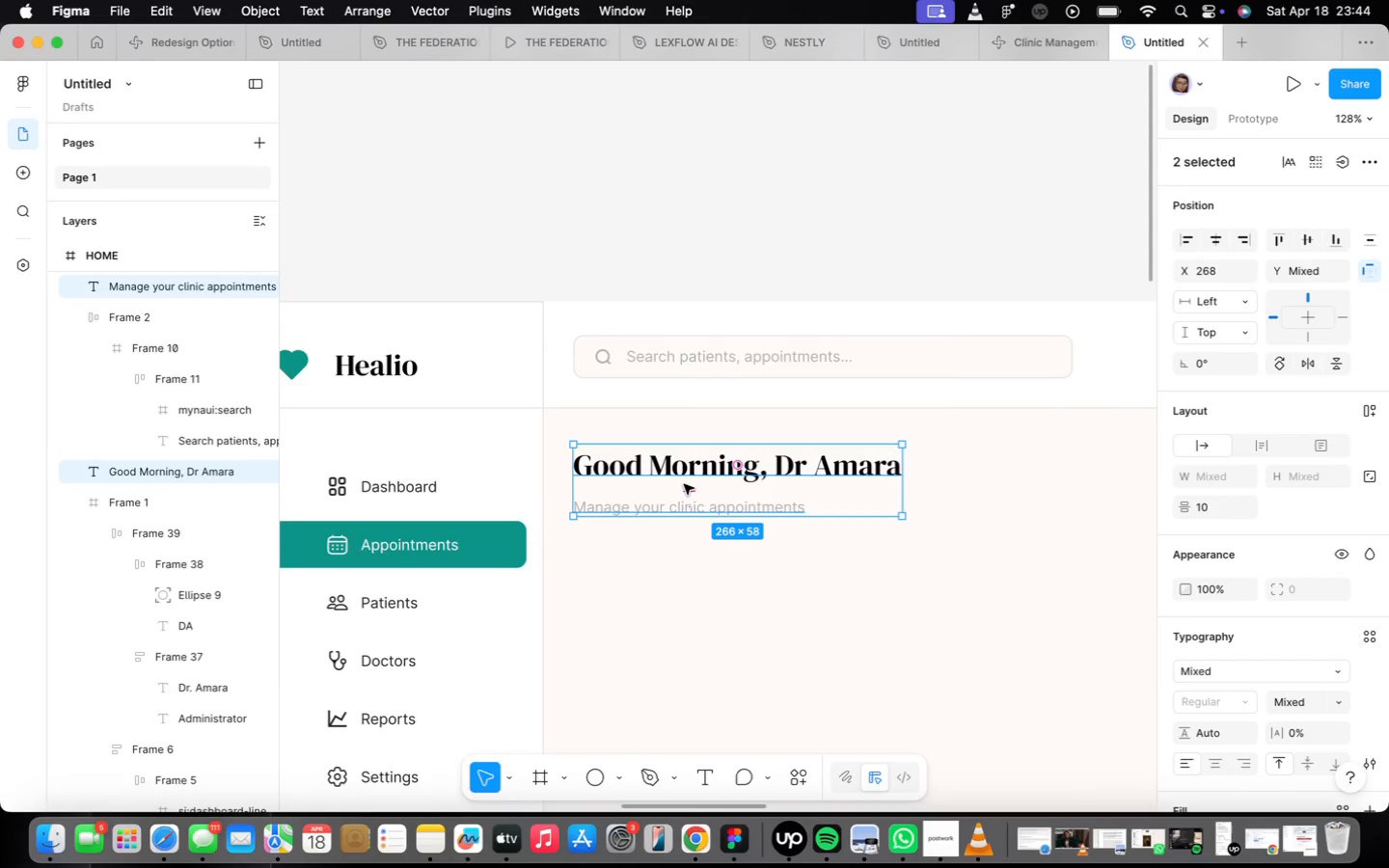 
key(Shift+A)
 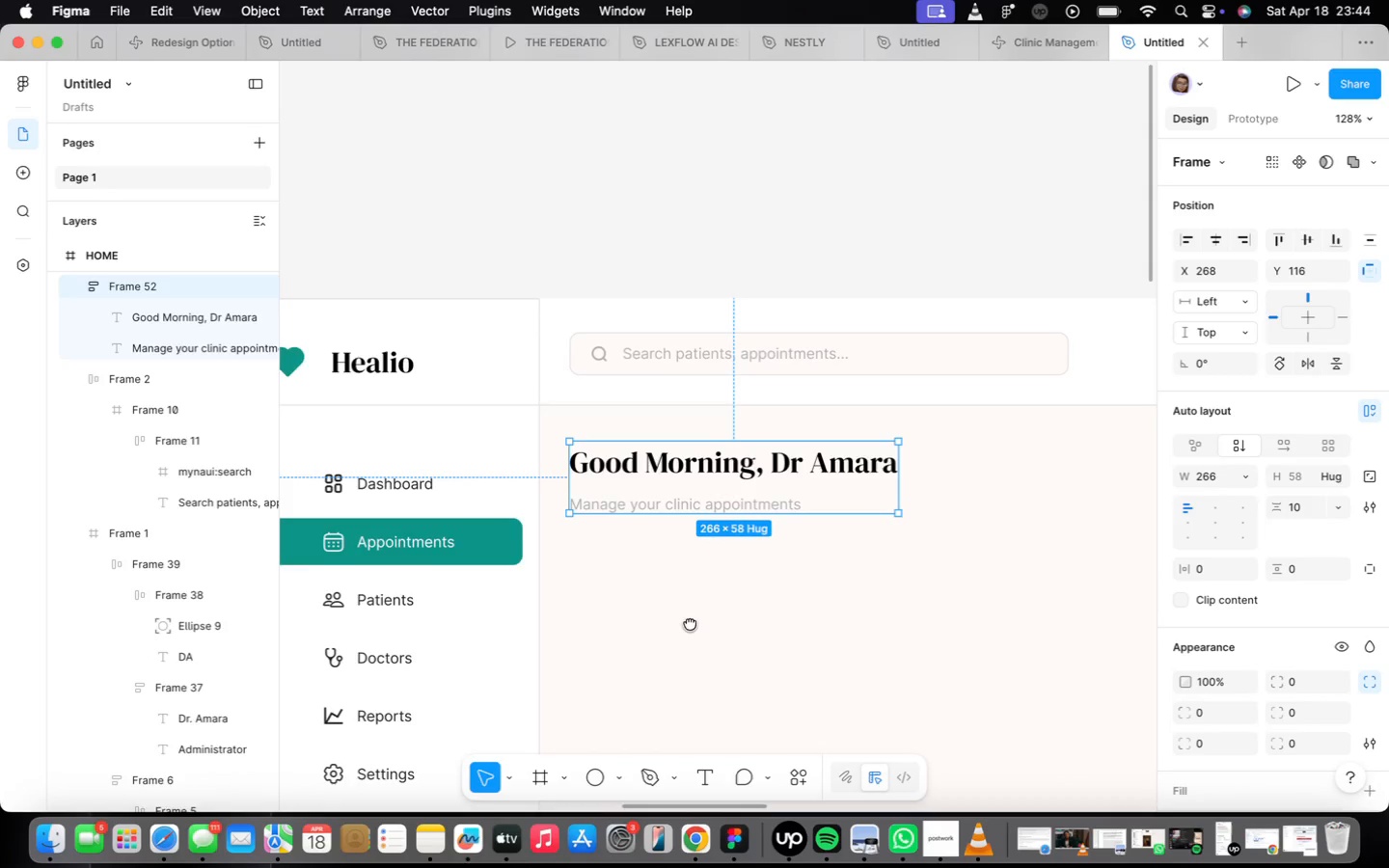 
scroll: coordinate [685, 514], scroll_direction: down, amount: 5.0
 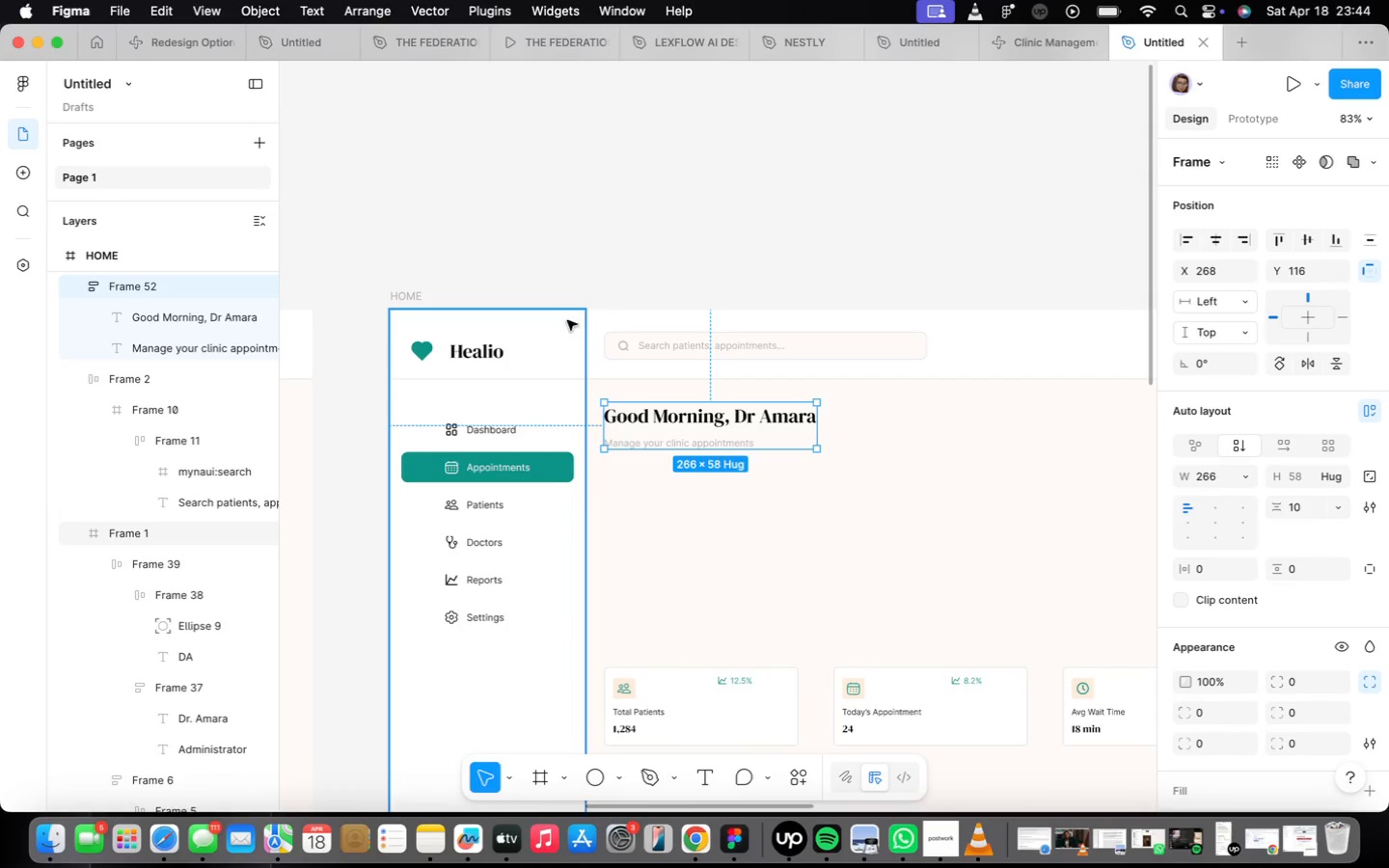 
left_click([571, 334])
 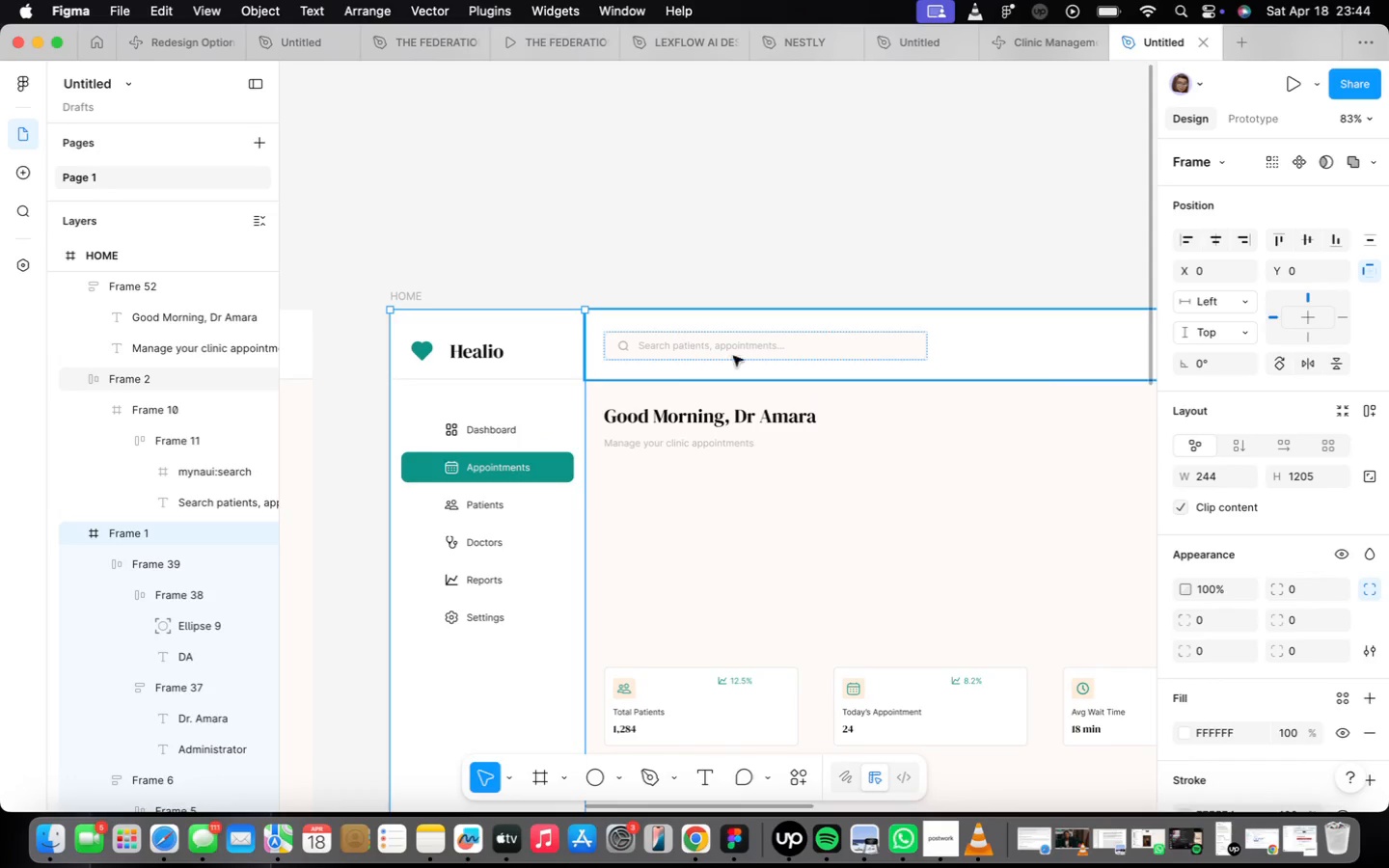 
left_click([771, 360])
 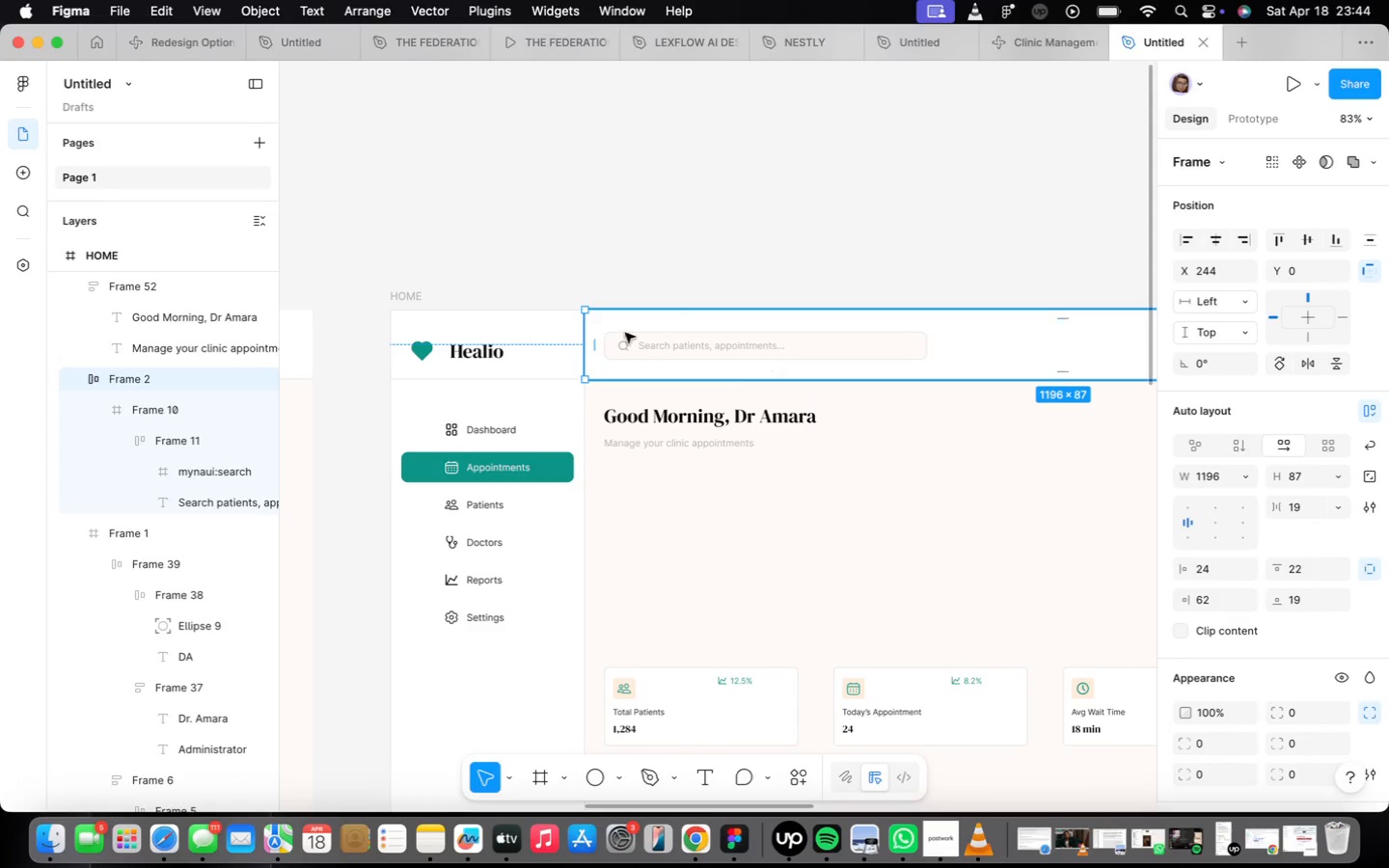 
left_click([722, 258])
 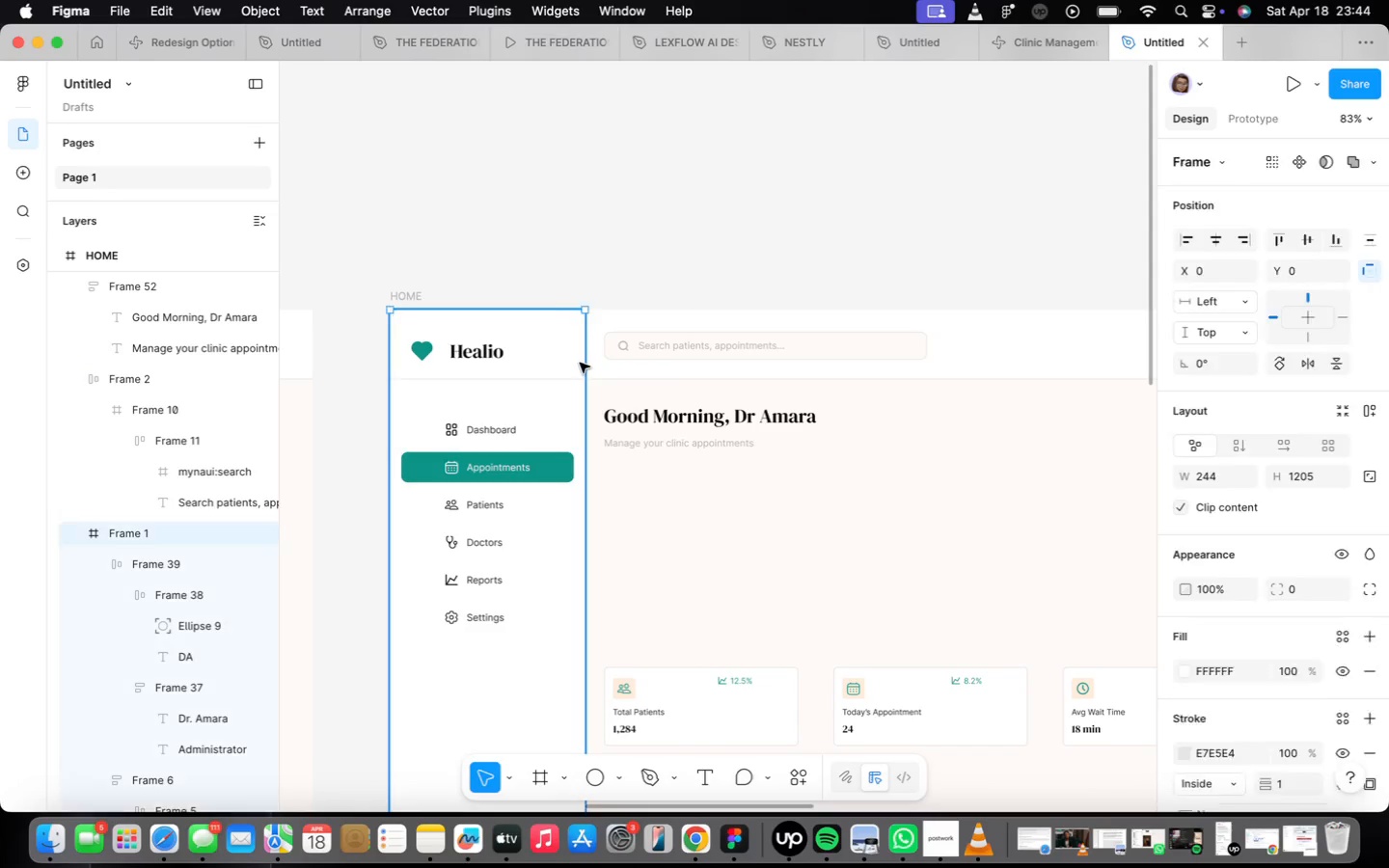 
double_click([728, 335])
 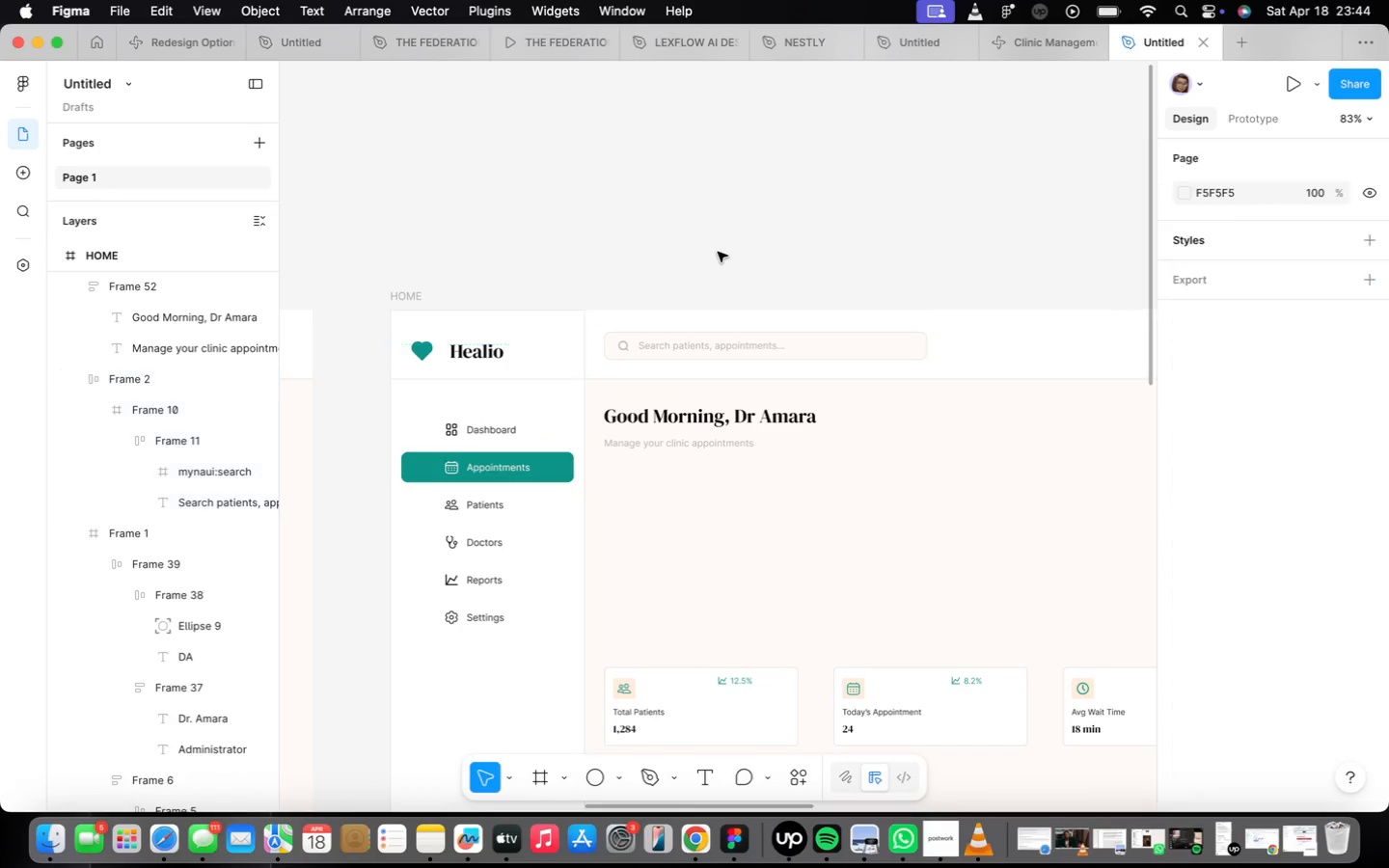 
scroll: coordinate [716, 258], scroll_direction: down, amount: 10.0
 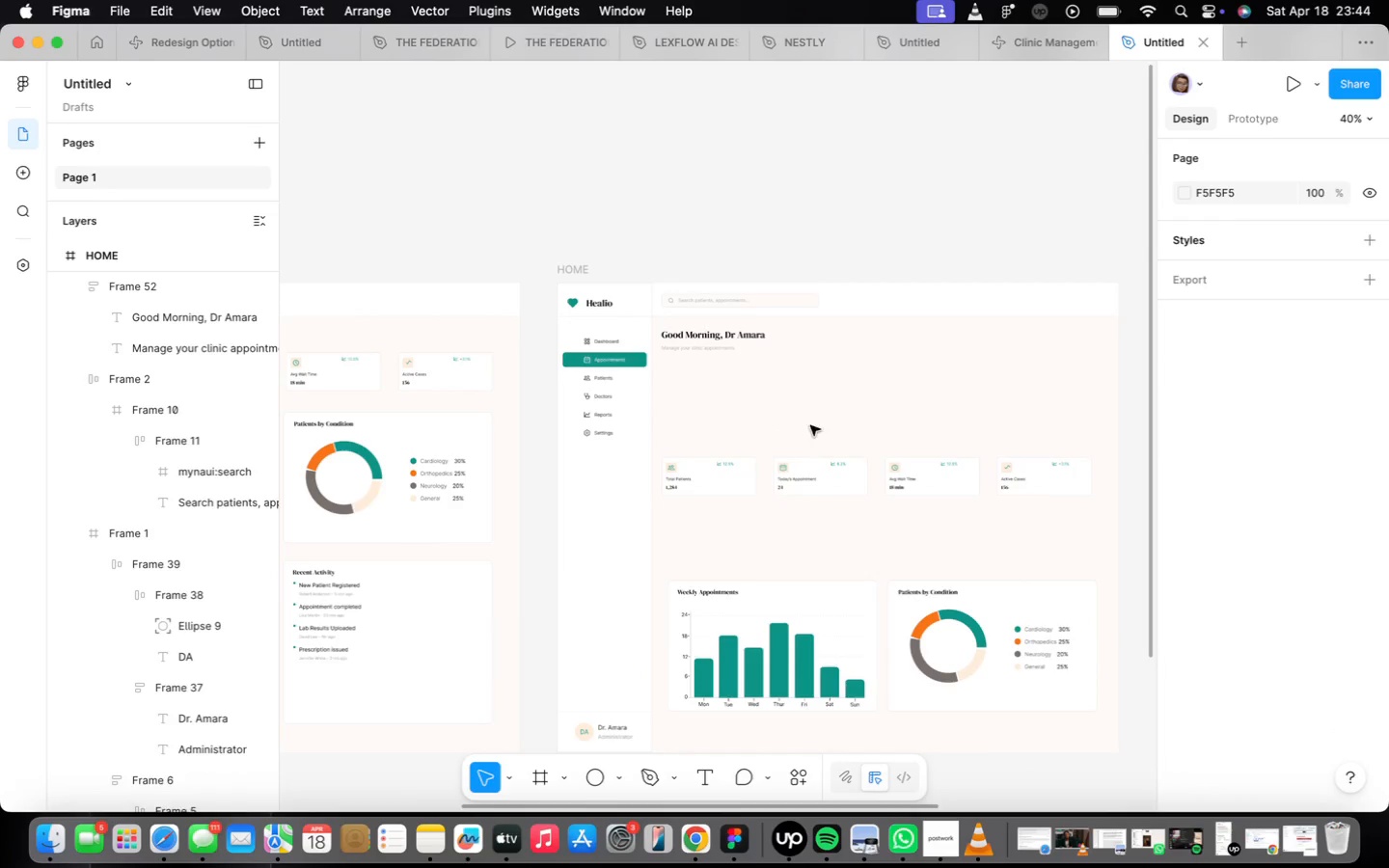 
scroll: coordinate [805, 415], scroll_direction: up, amount: 5.0
 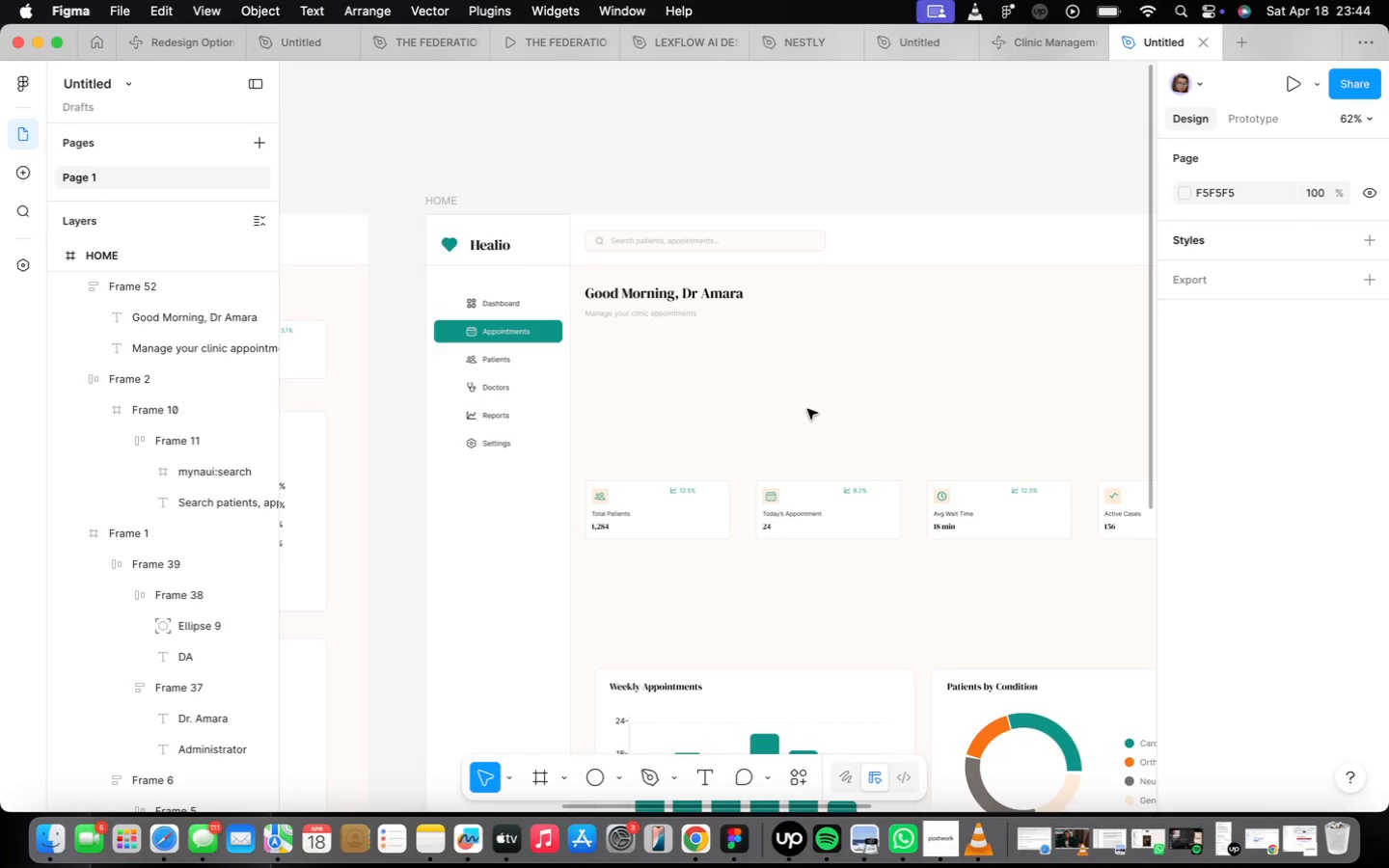 
left_click([724, 489])
 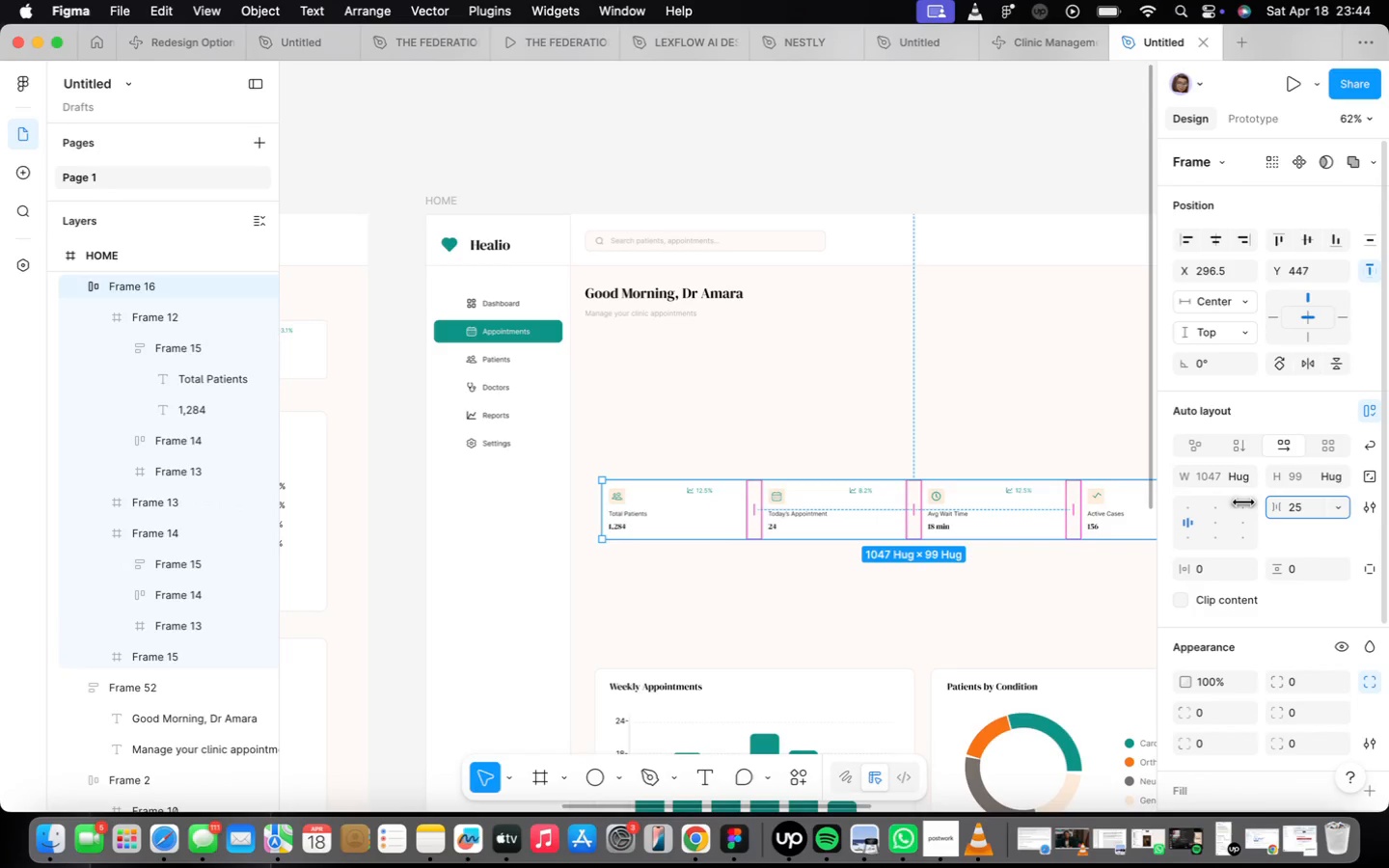 
left_click_drag(start_coordinate=[858, 523], to_coordinate=[843, 382])
 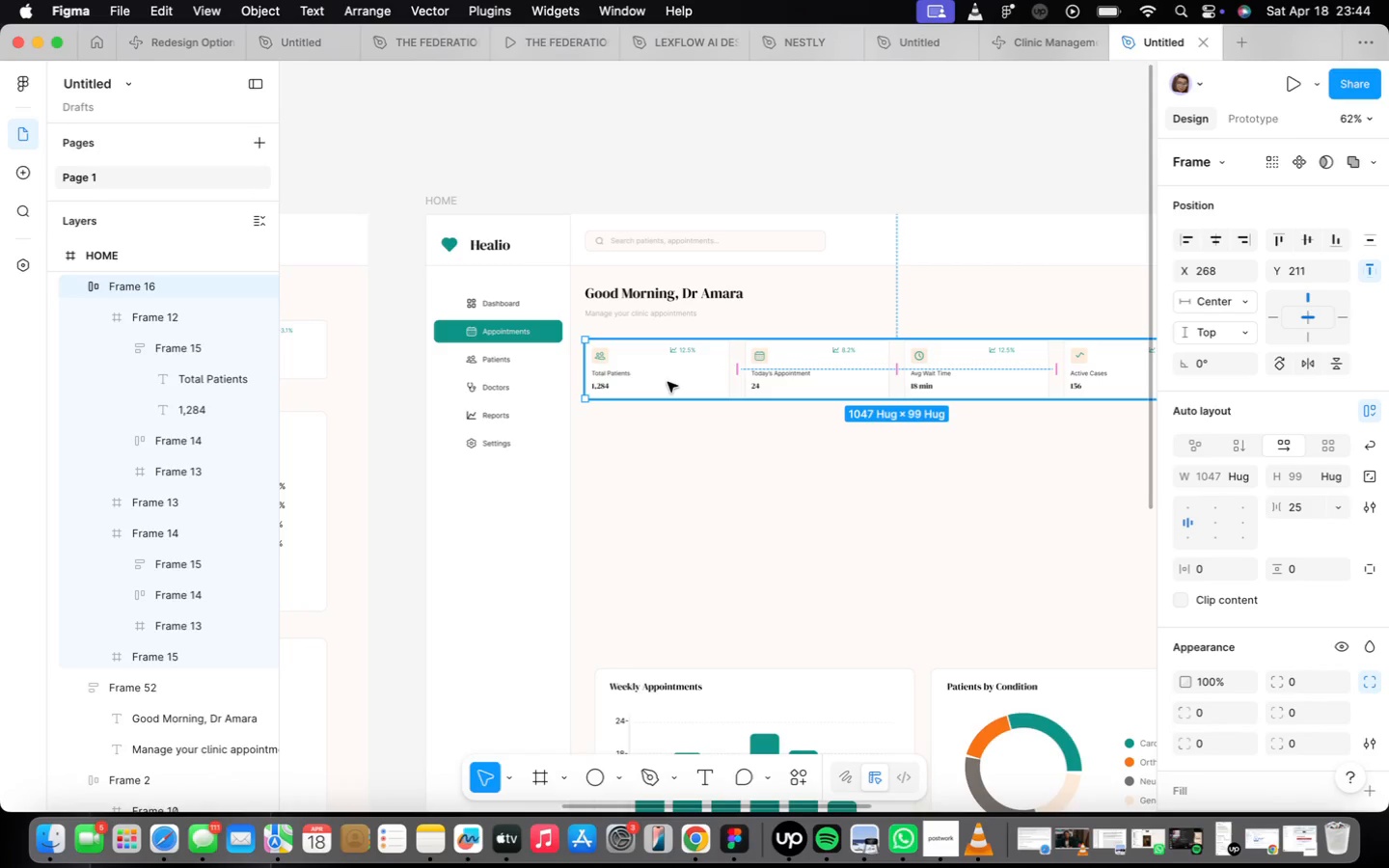 
scroll: coordinate [619, 374], scroll_direction: up, amount: 32.0
 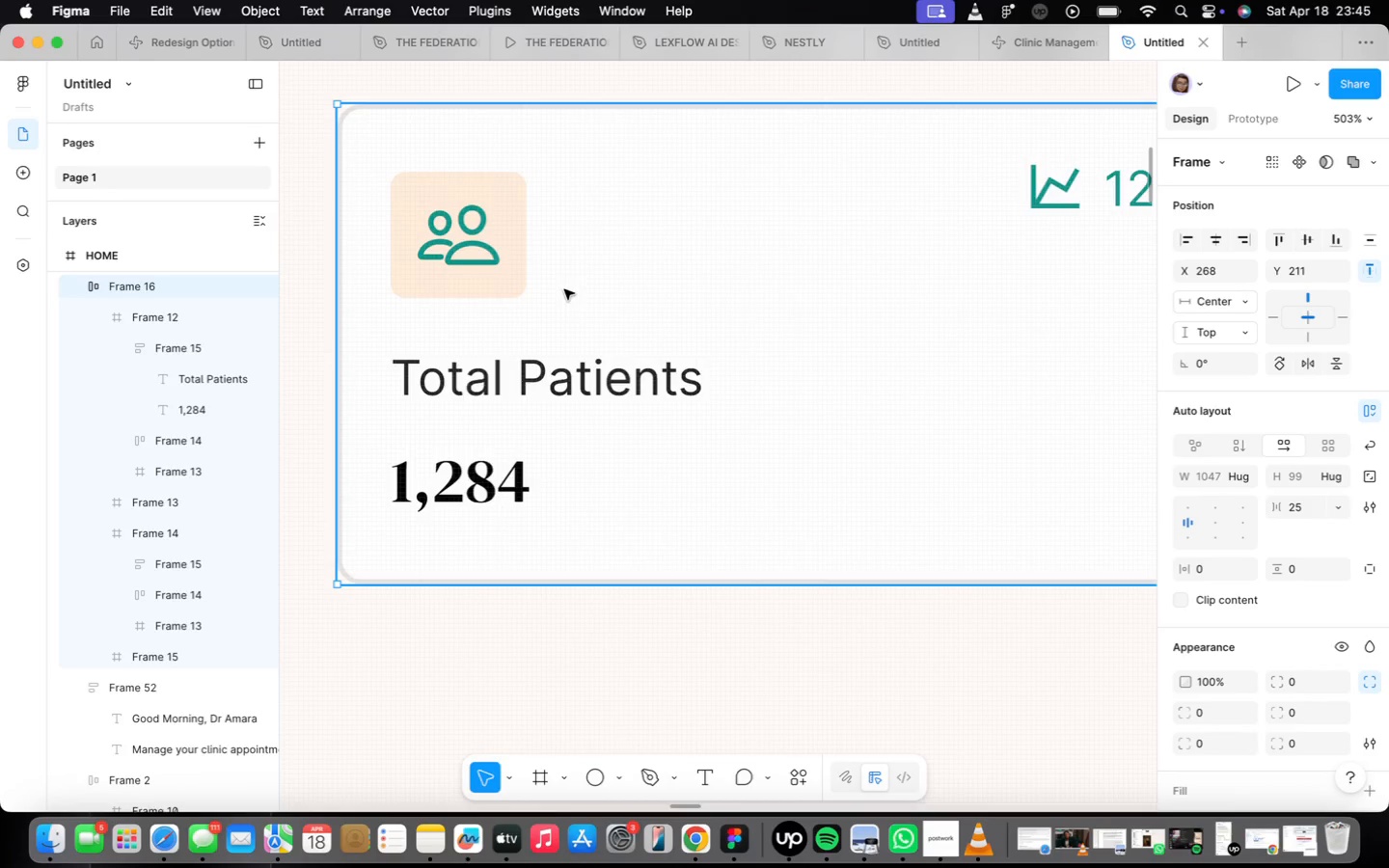 
double_click([564, 289])
 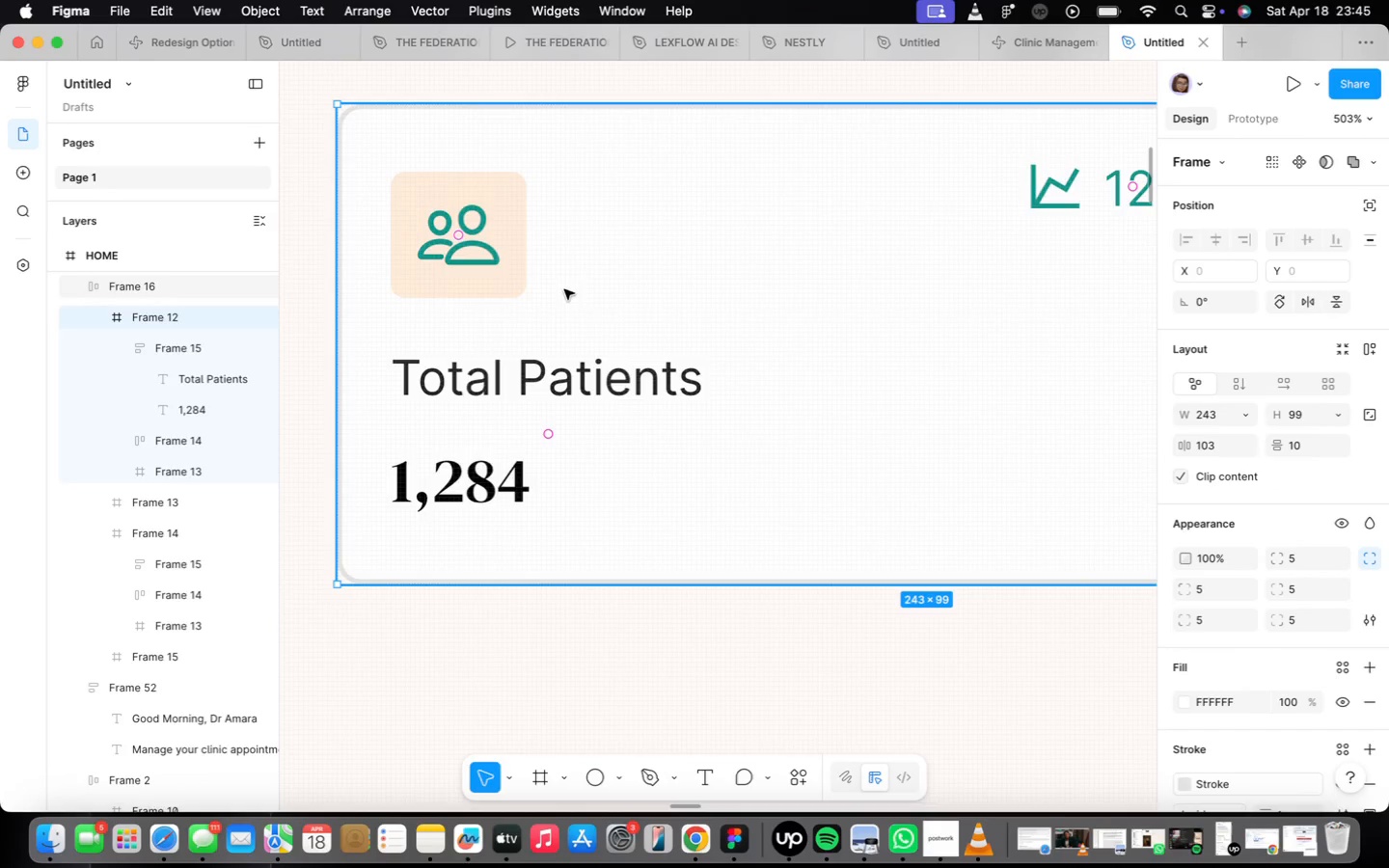 
triple_click([564, 289])
 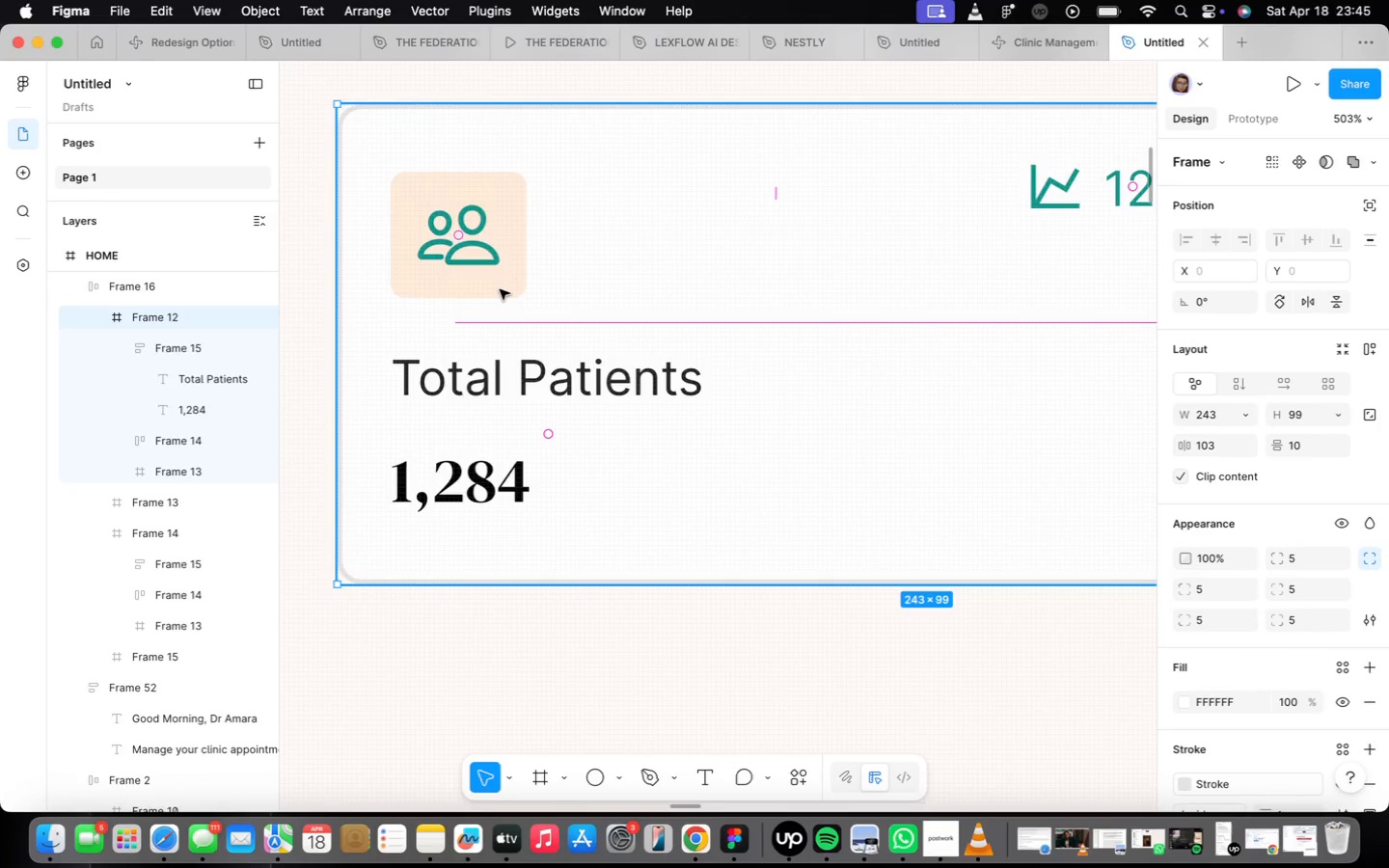 
double_click([500, 289])
 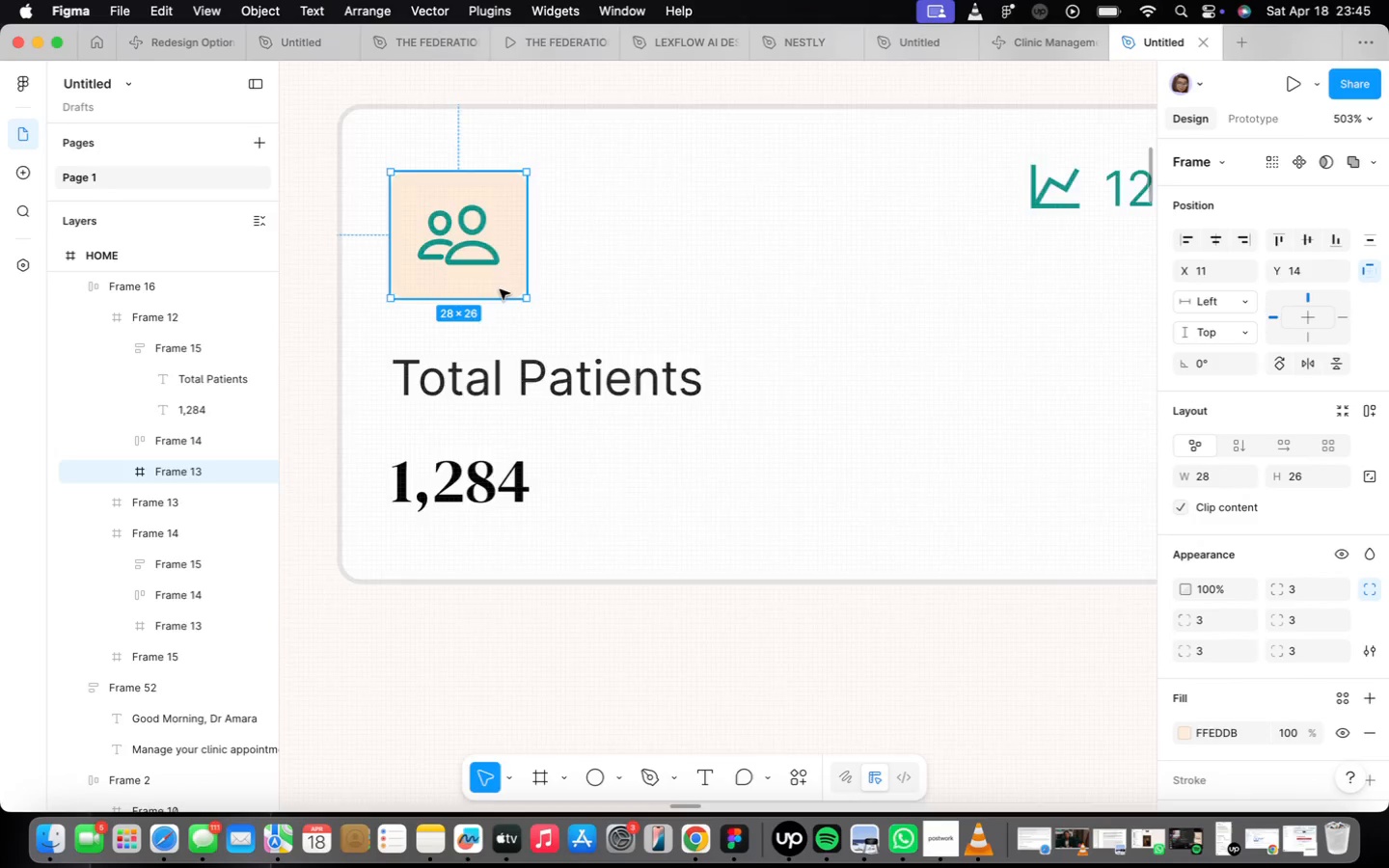 
scroll: coordinate [502, 293], scroll_direction: down, amount: 14.0
 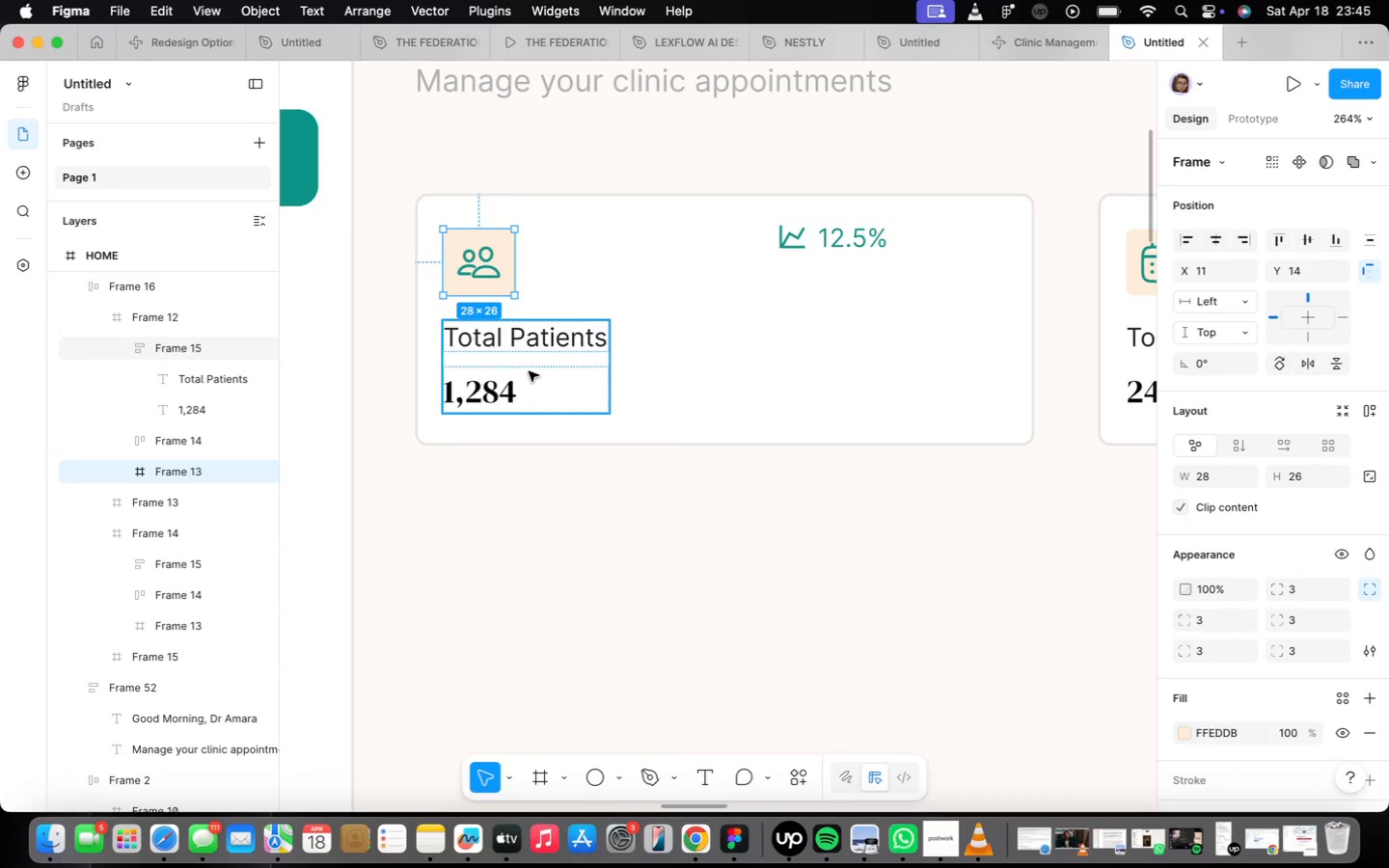 
hold_key(key=ShiftLeft, duration=0.49)
left_click([529, 371])
 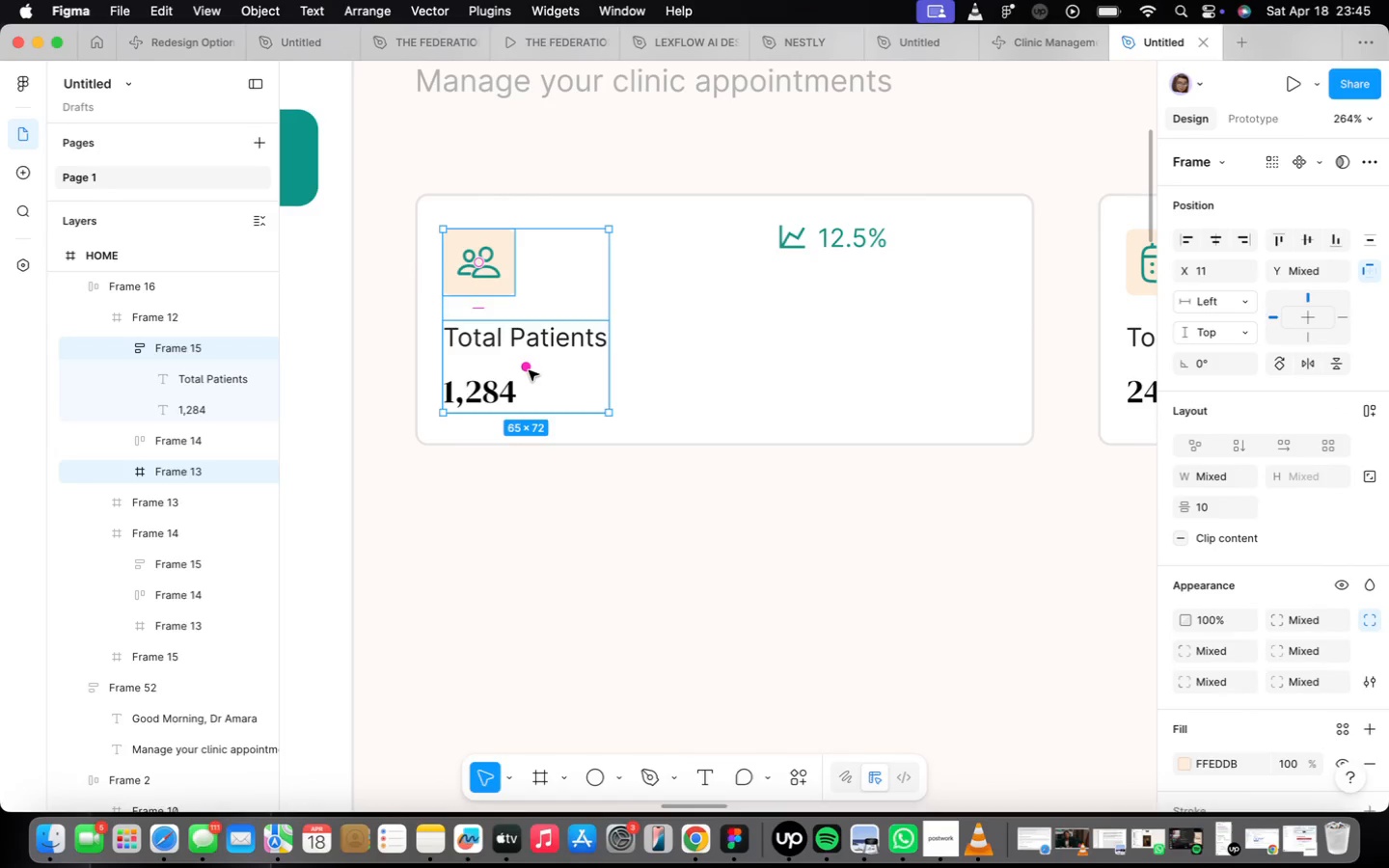 
key(Shift+ShiftLeft)
 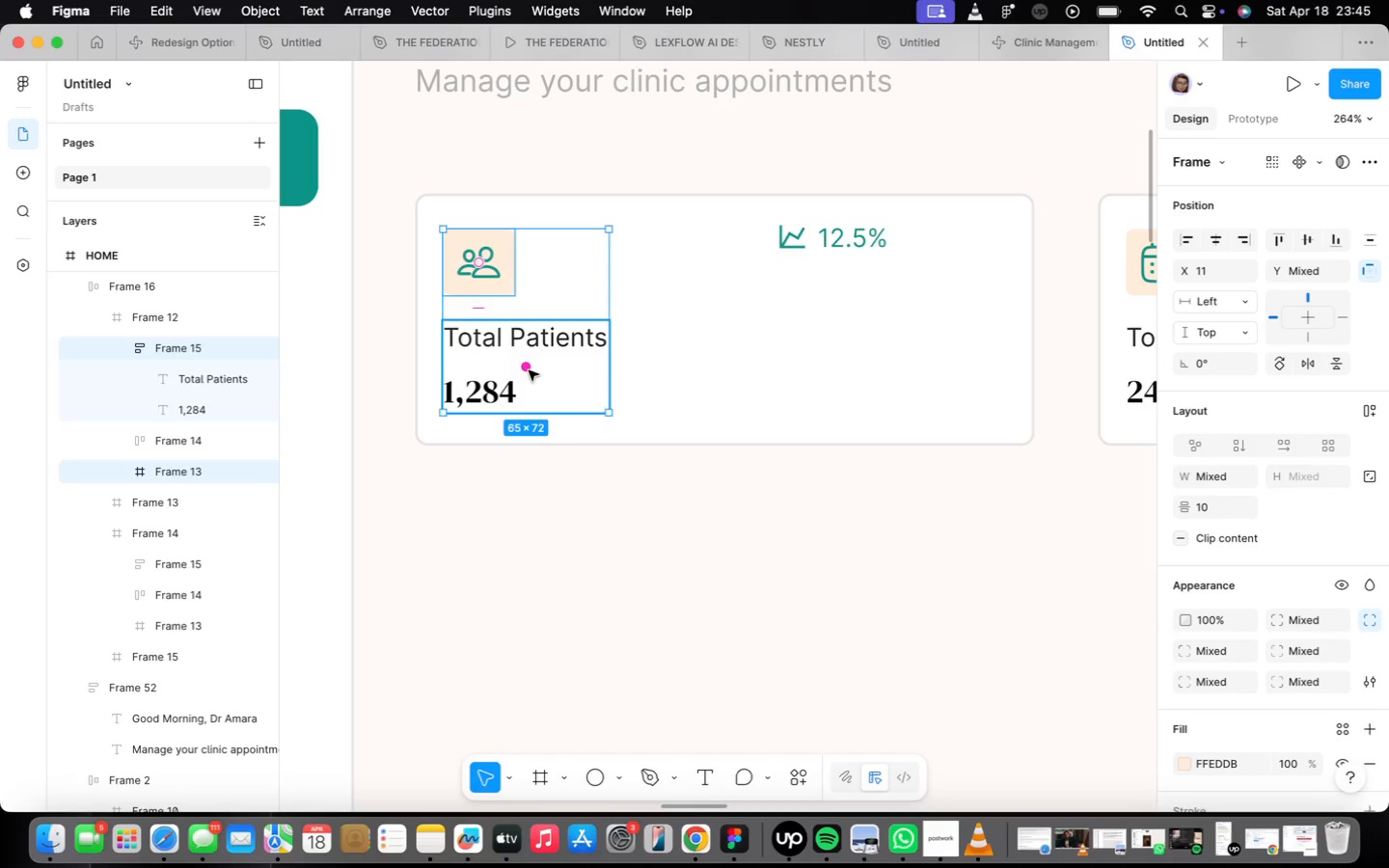 
key(Shift+A)
 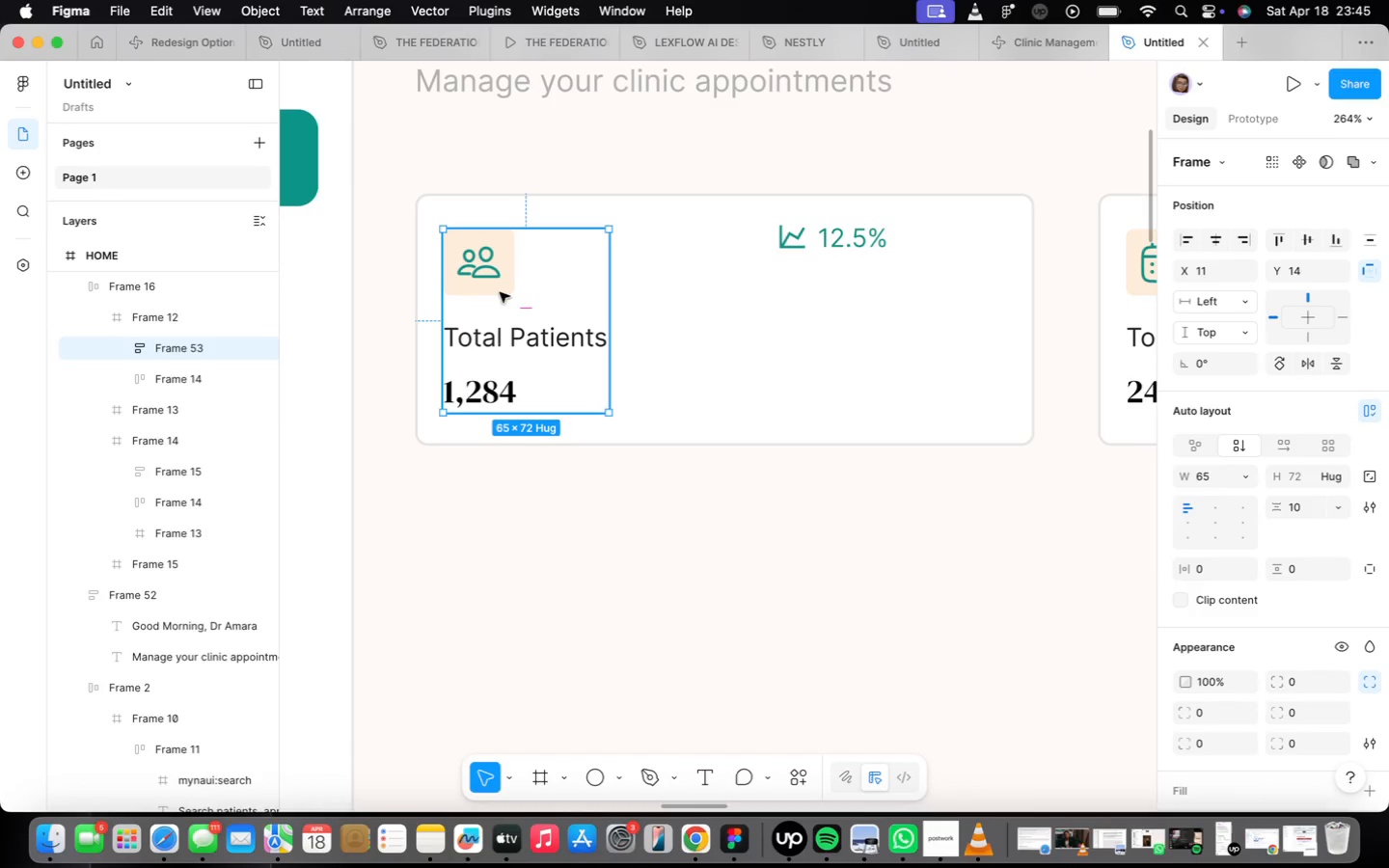 
double_click([493, 275])
 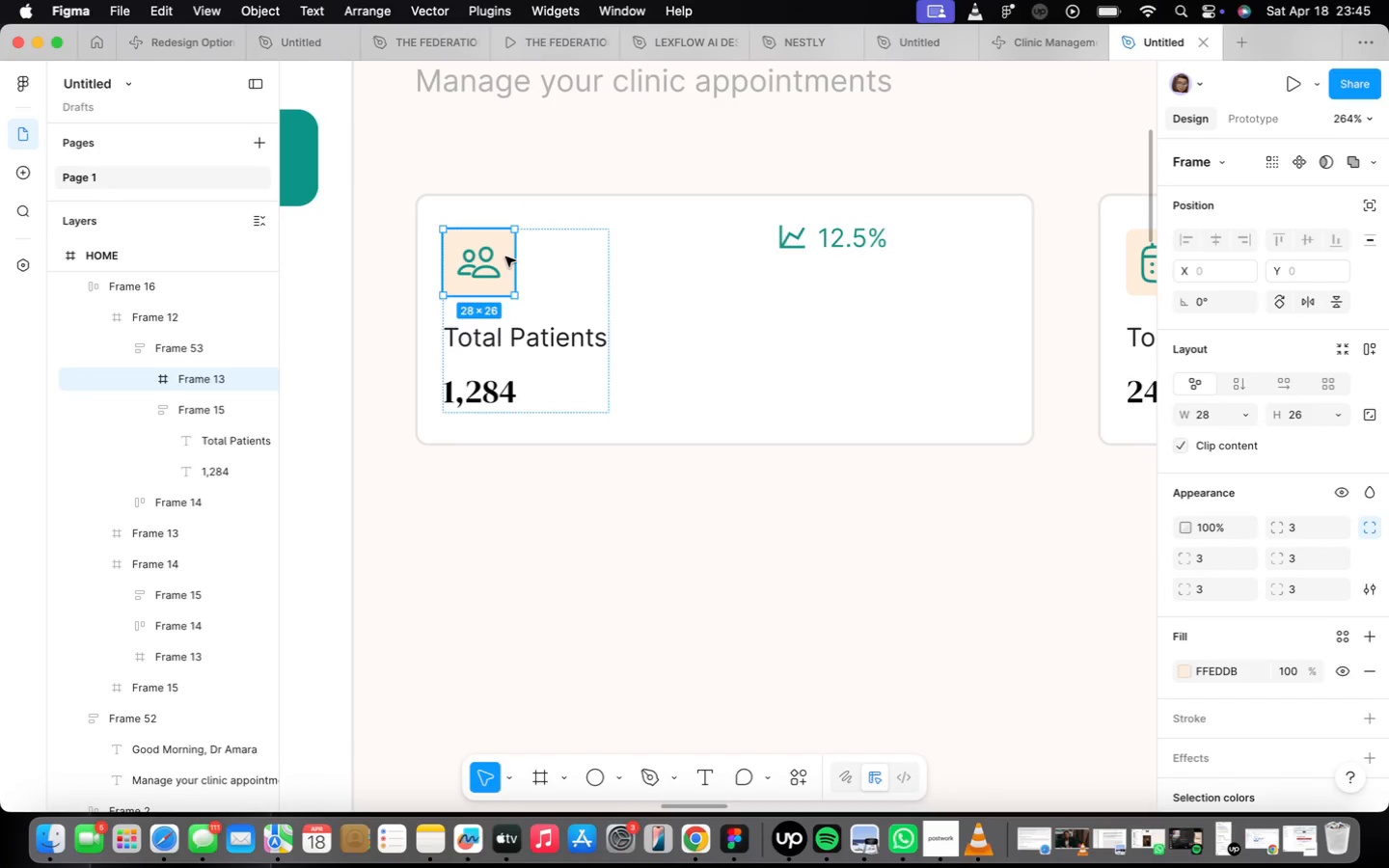 
key(Backspace)
 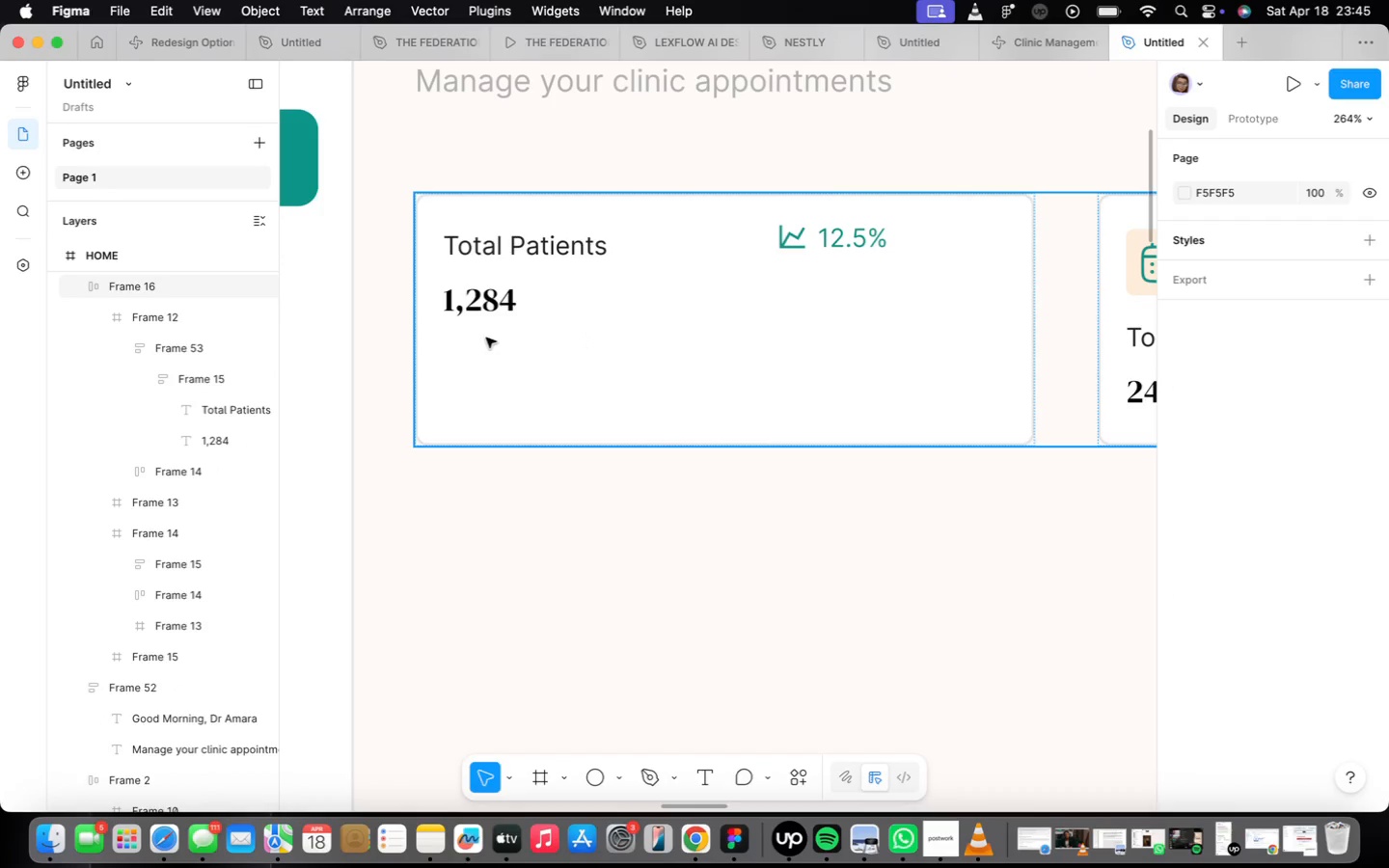 
double_click([477, 312])
 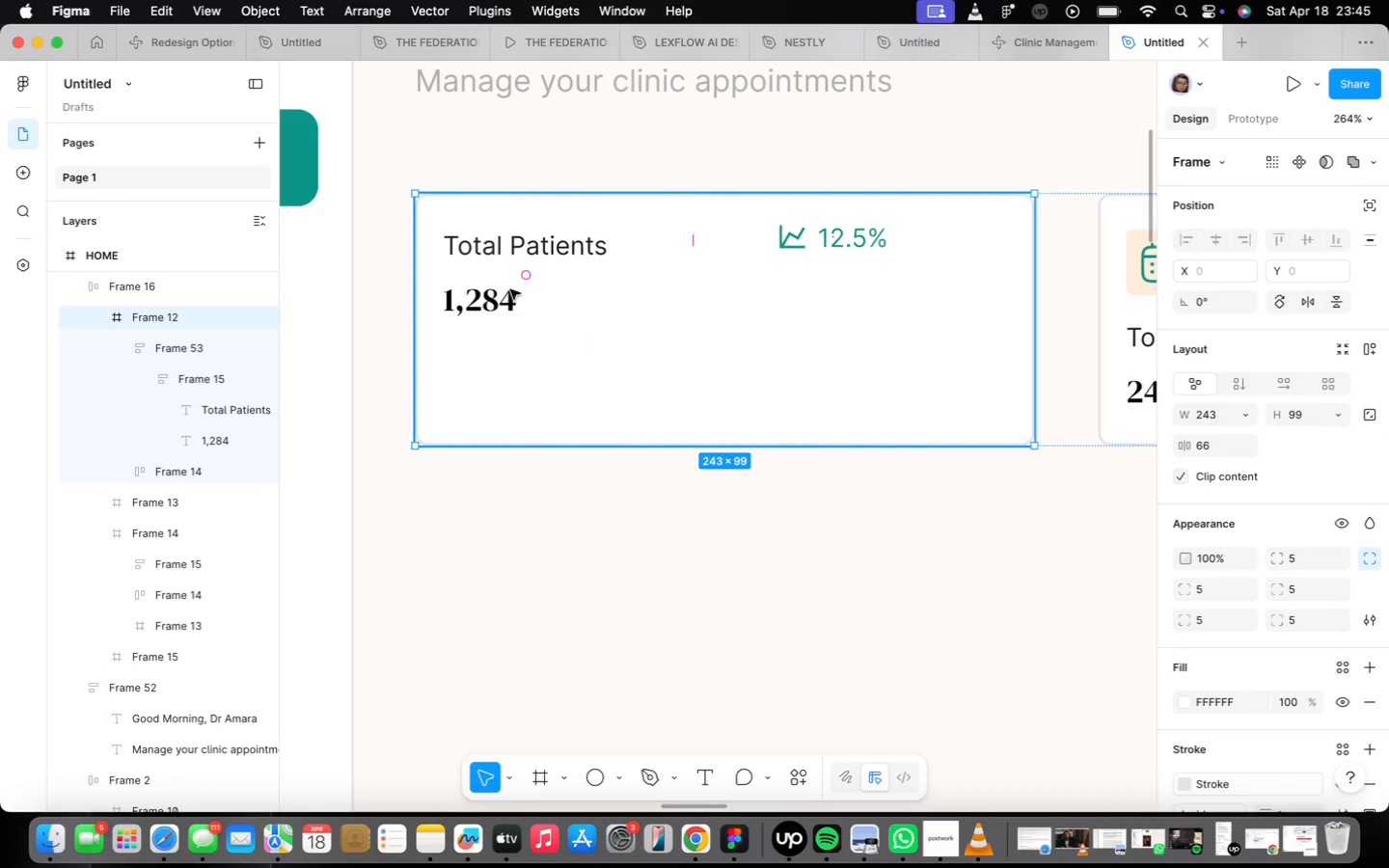 
triple_click([510, 289])
 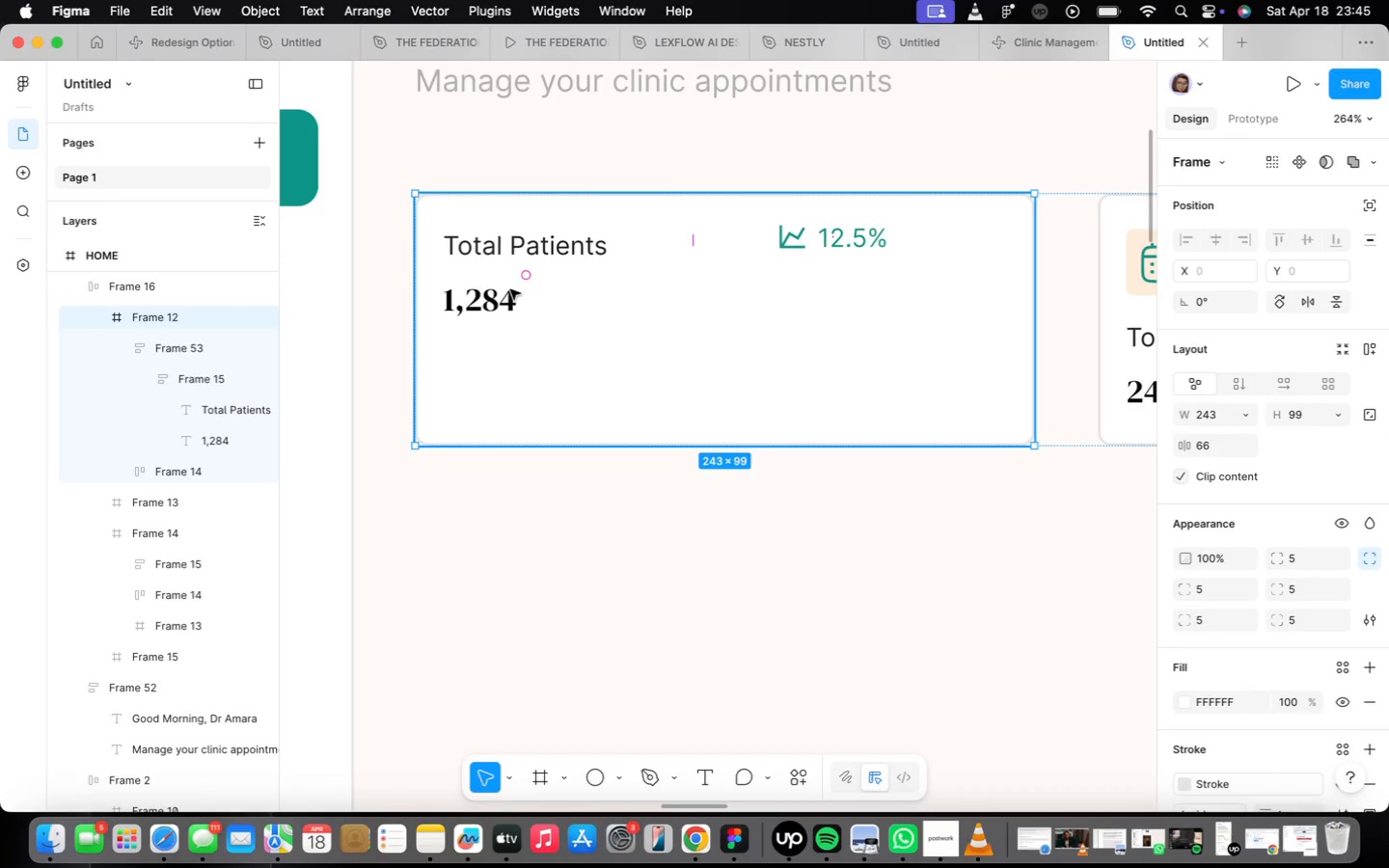 
triple_click([510, 289])
 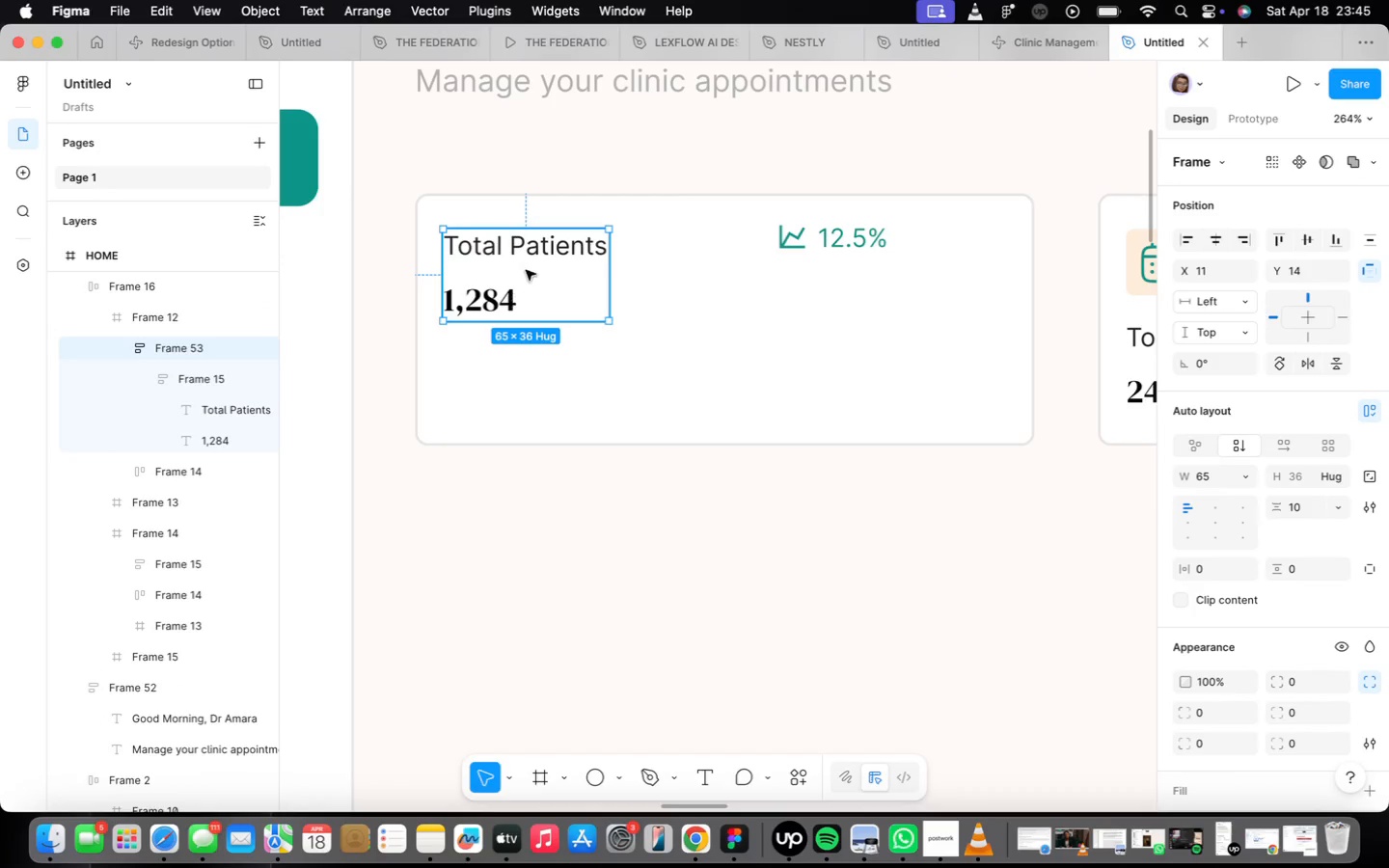 
left_click_drag(start_coordinate=[526, 270], to_coordinate=[527, 316])
 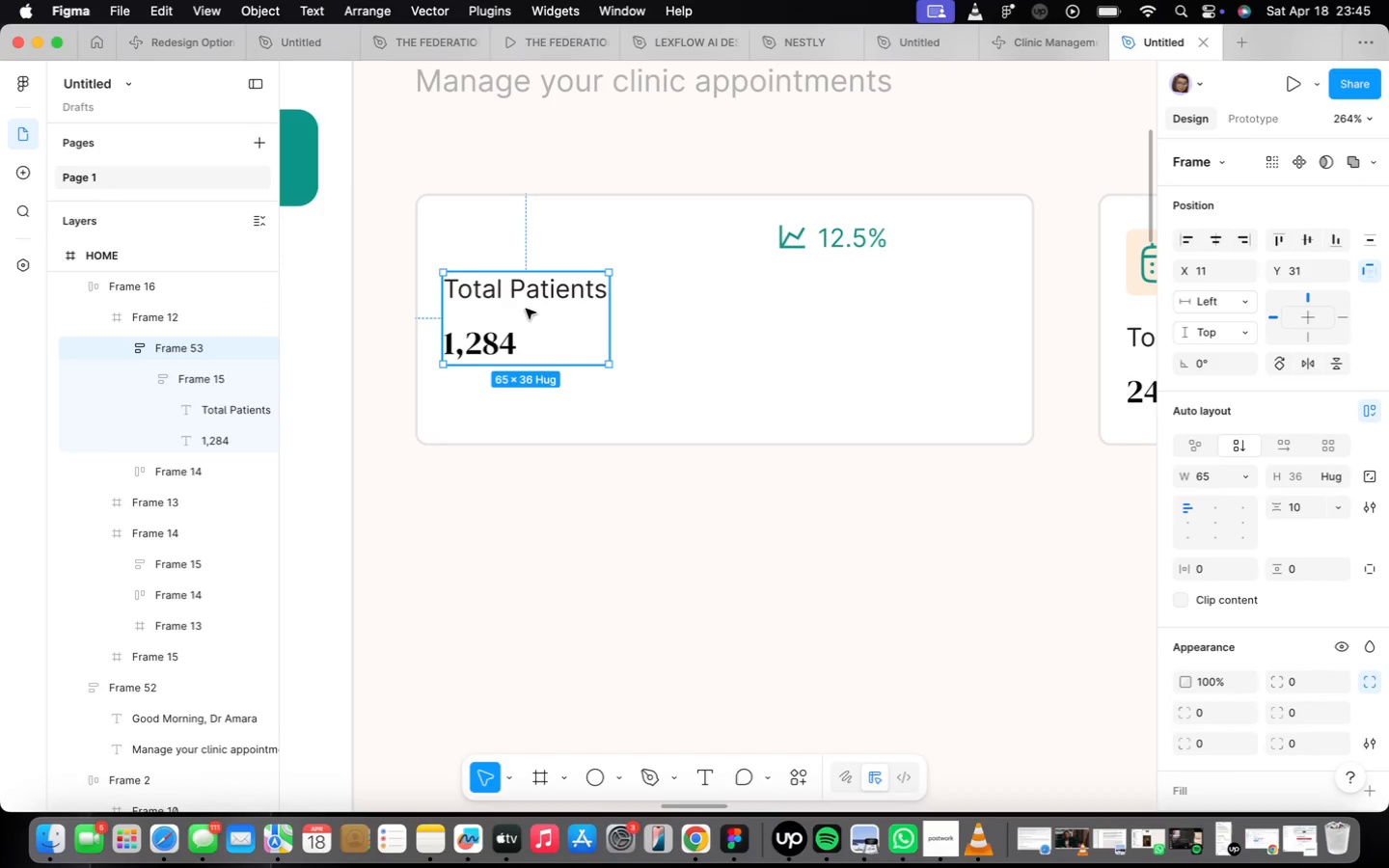 
left_click([526, 309])
 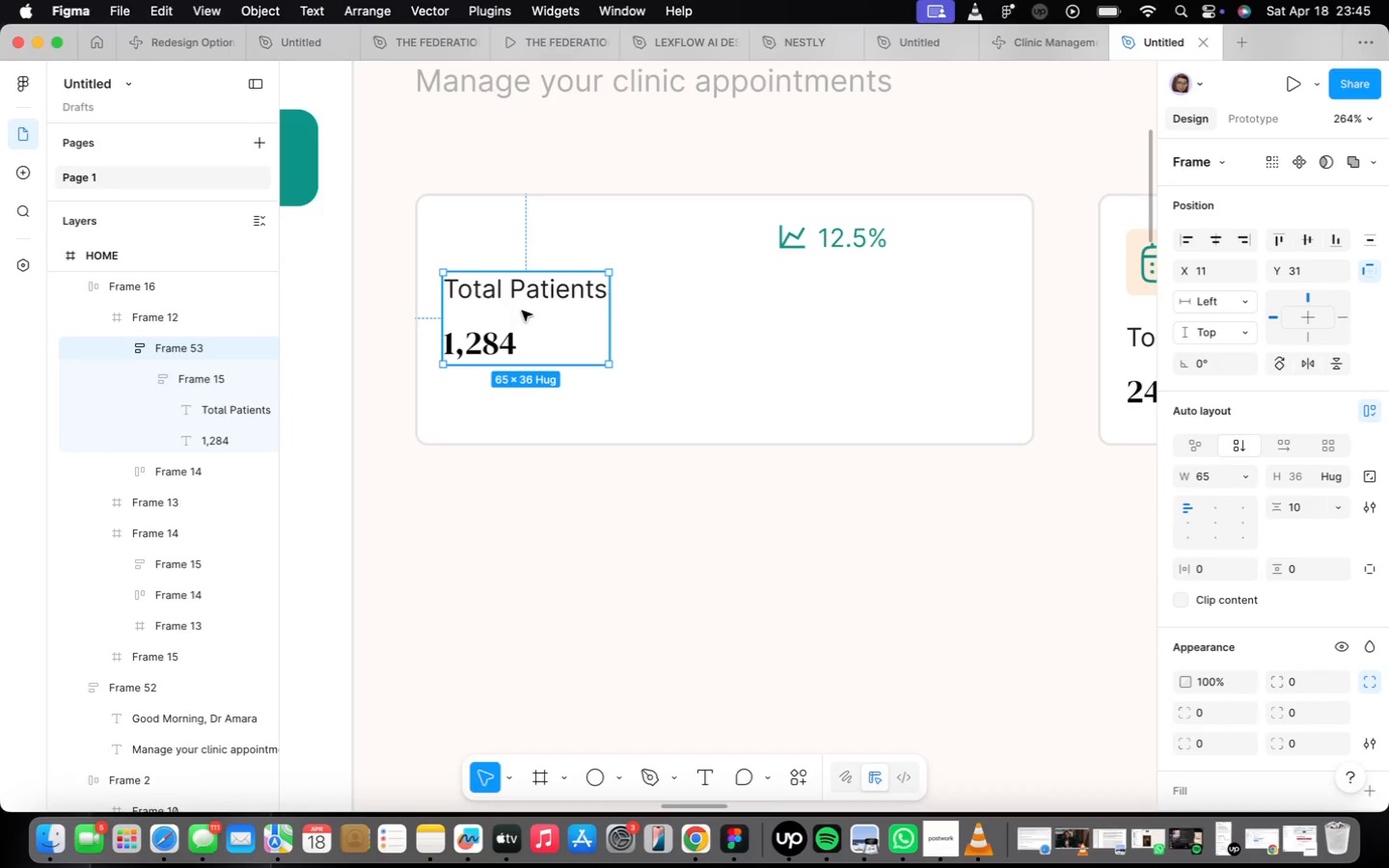 
scroll: coordinate [536, 393], scroll_direction: down, amount: 5.0
 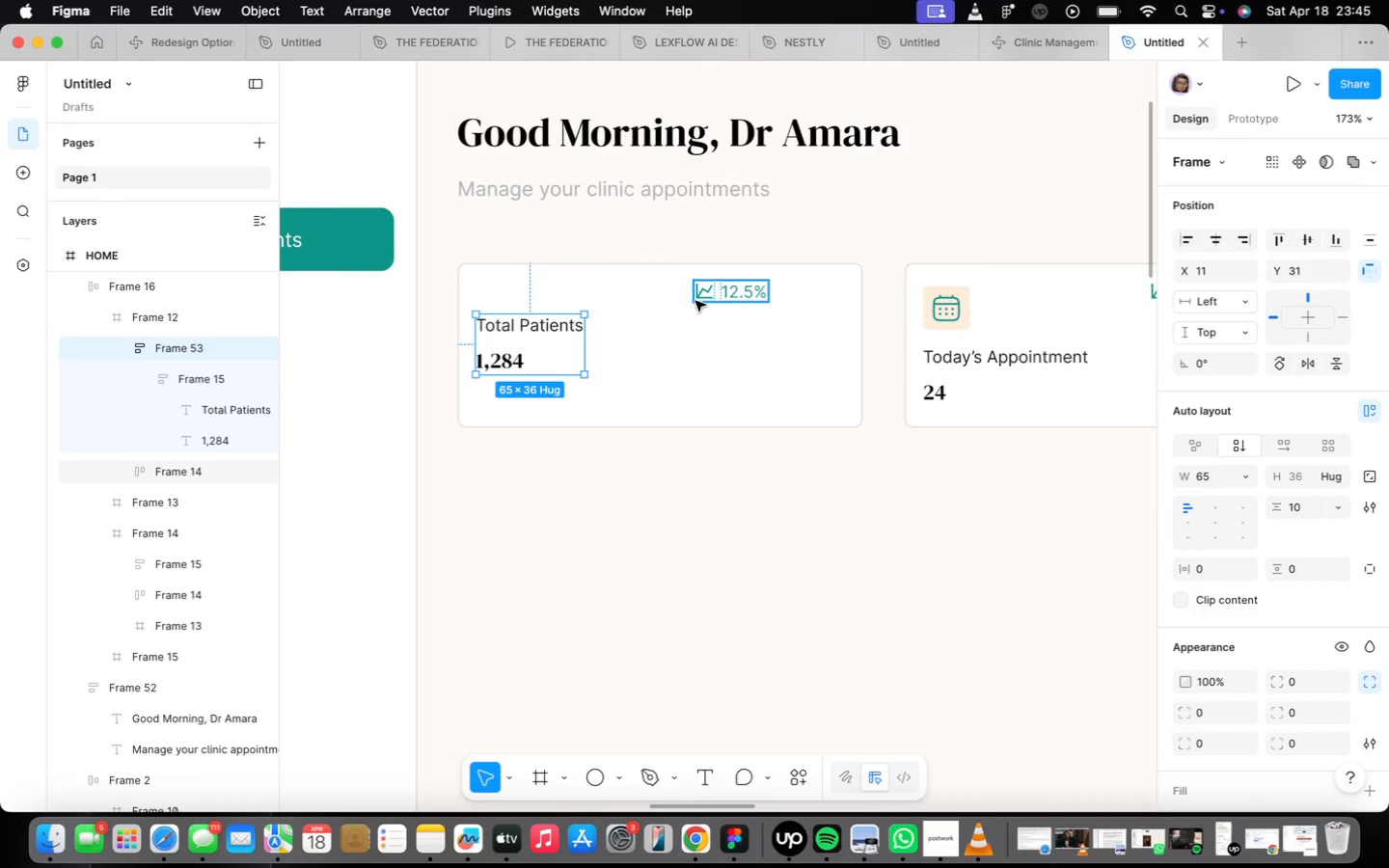 
left_click([699, 300])
 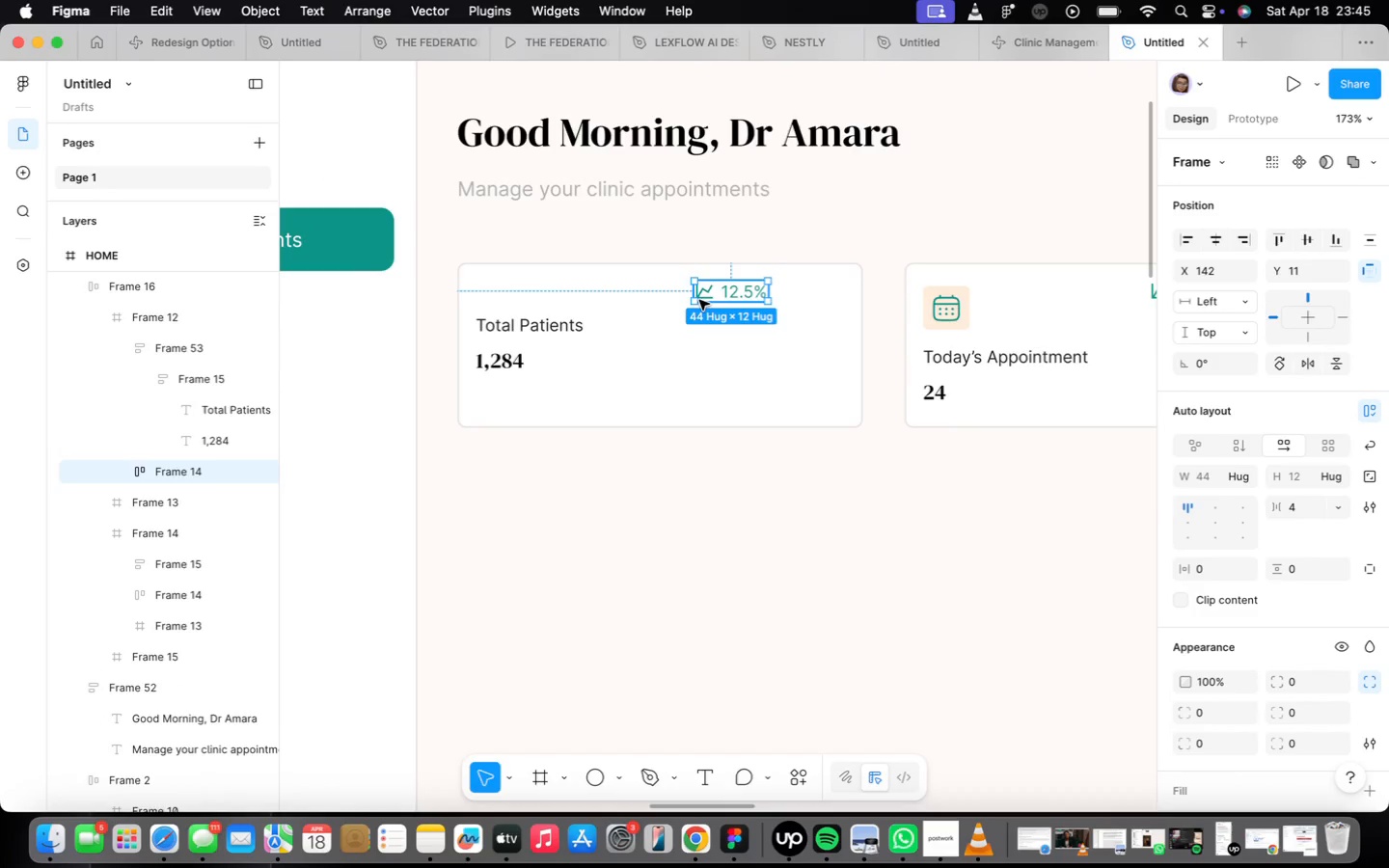 
key(Backspace)
 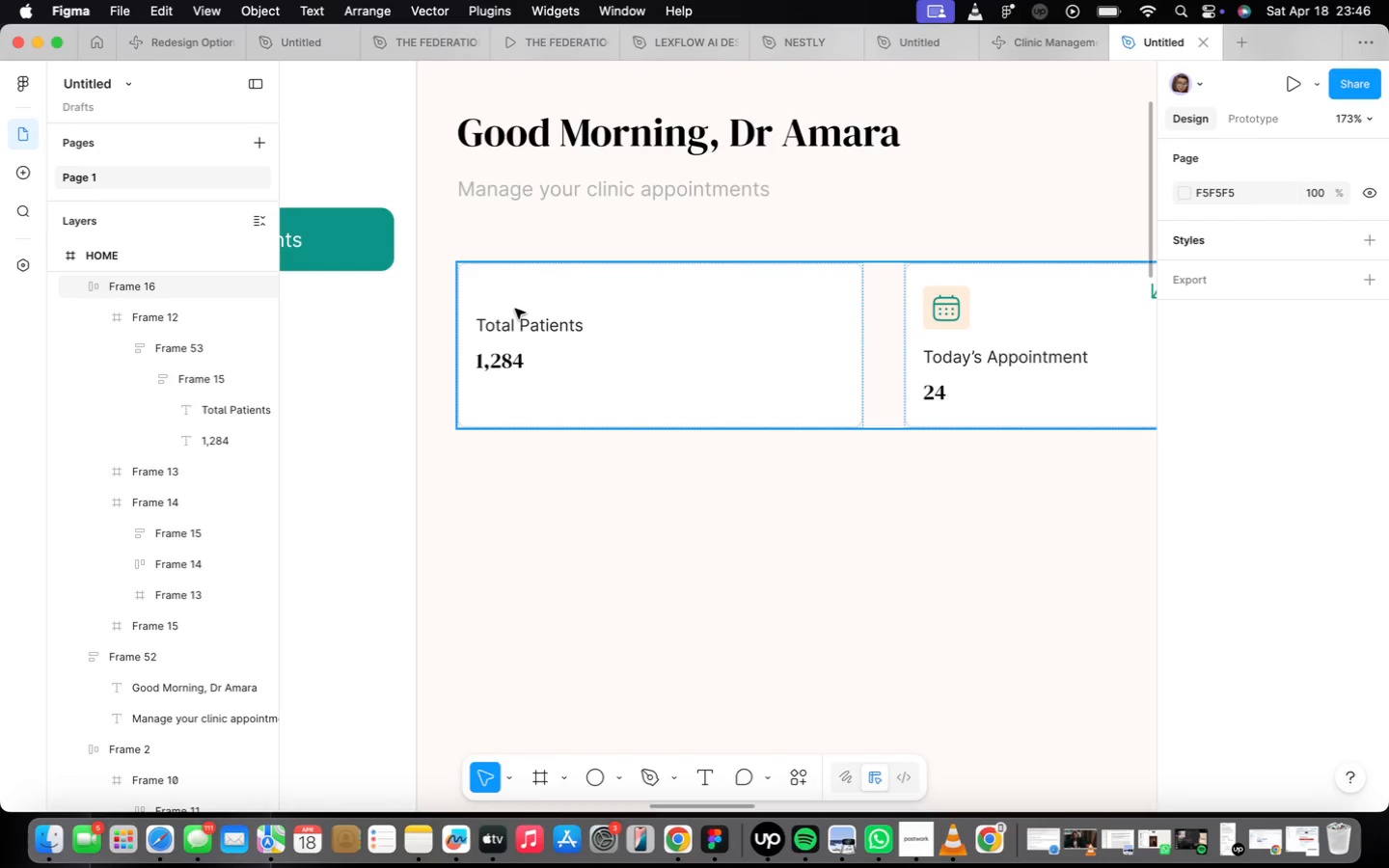 
wait(72.74)
 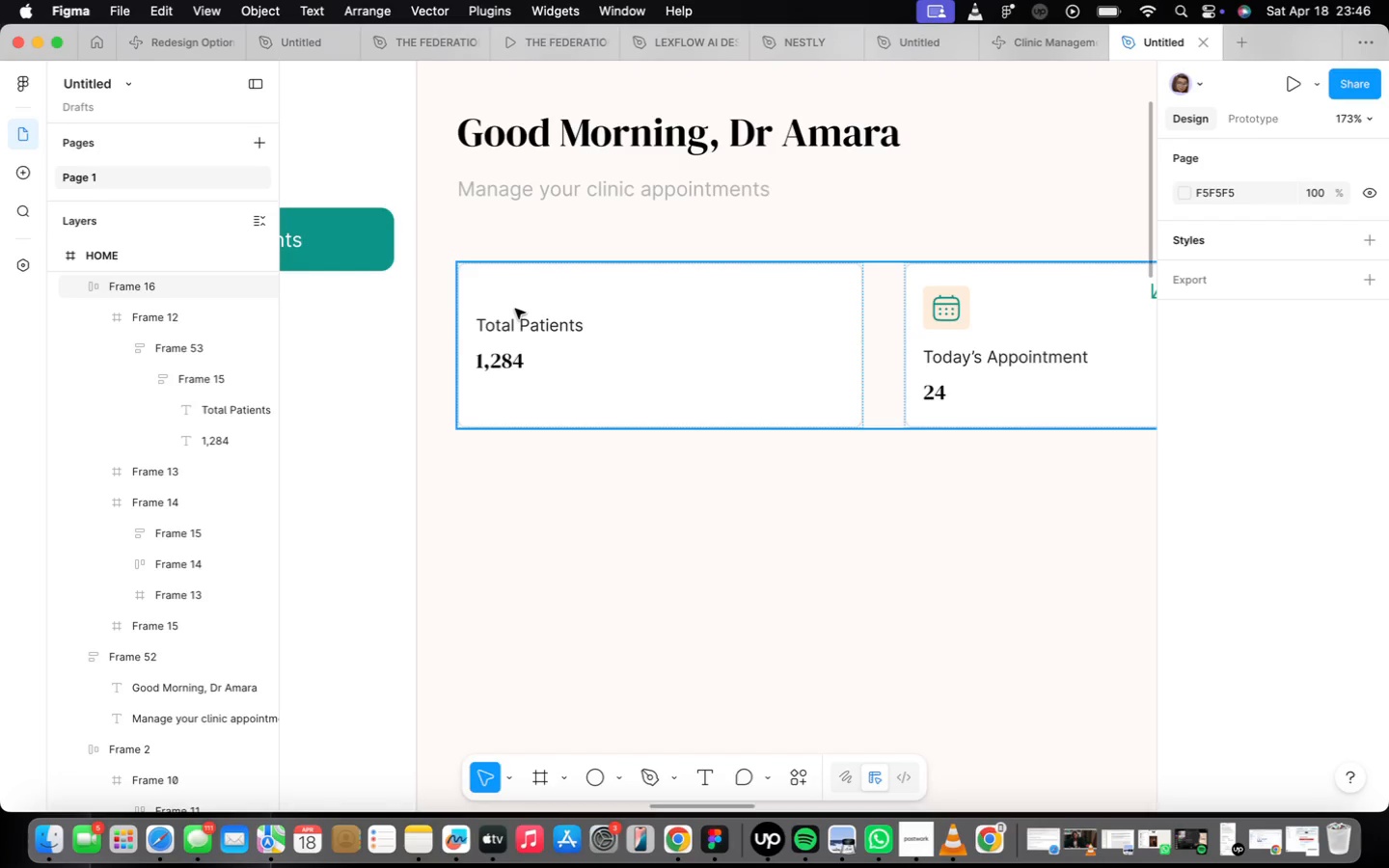 
double_click([537, 347])
 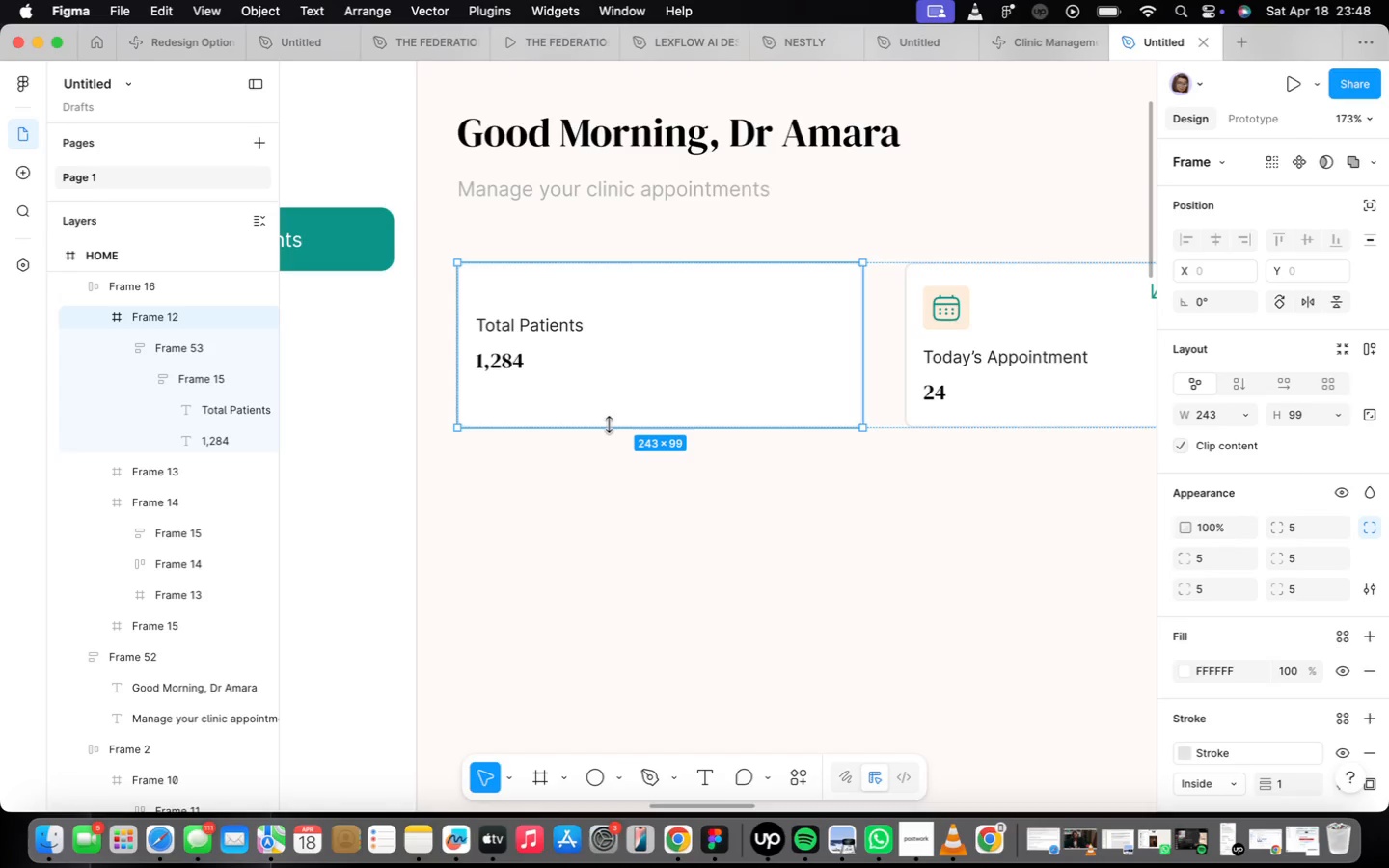 
wait(134.24)
 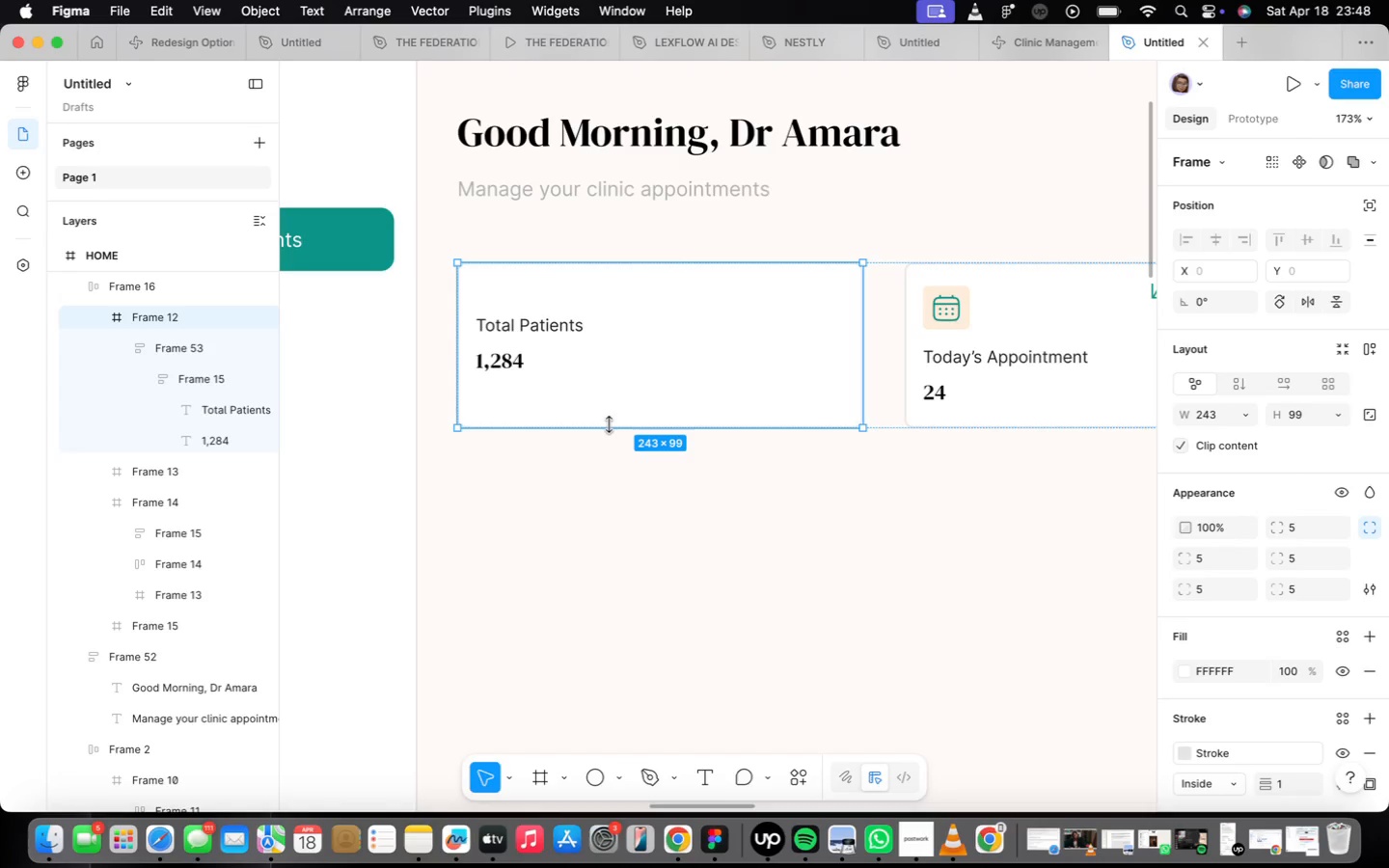 
scroll: coordinate [491, 286], scroll_direction: up, amount: 2.0
 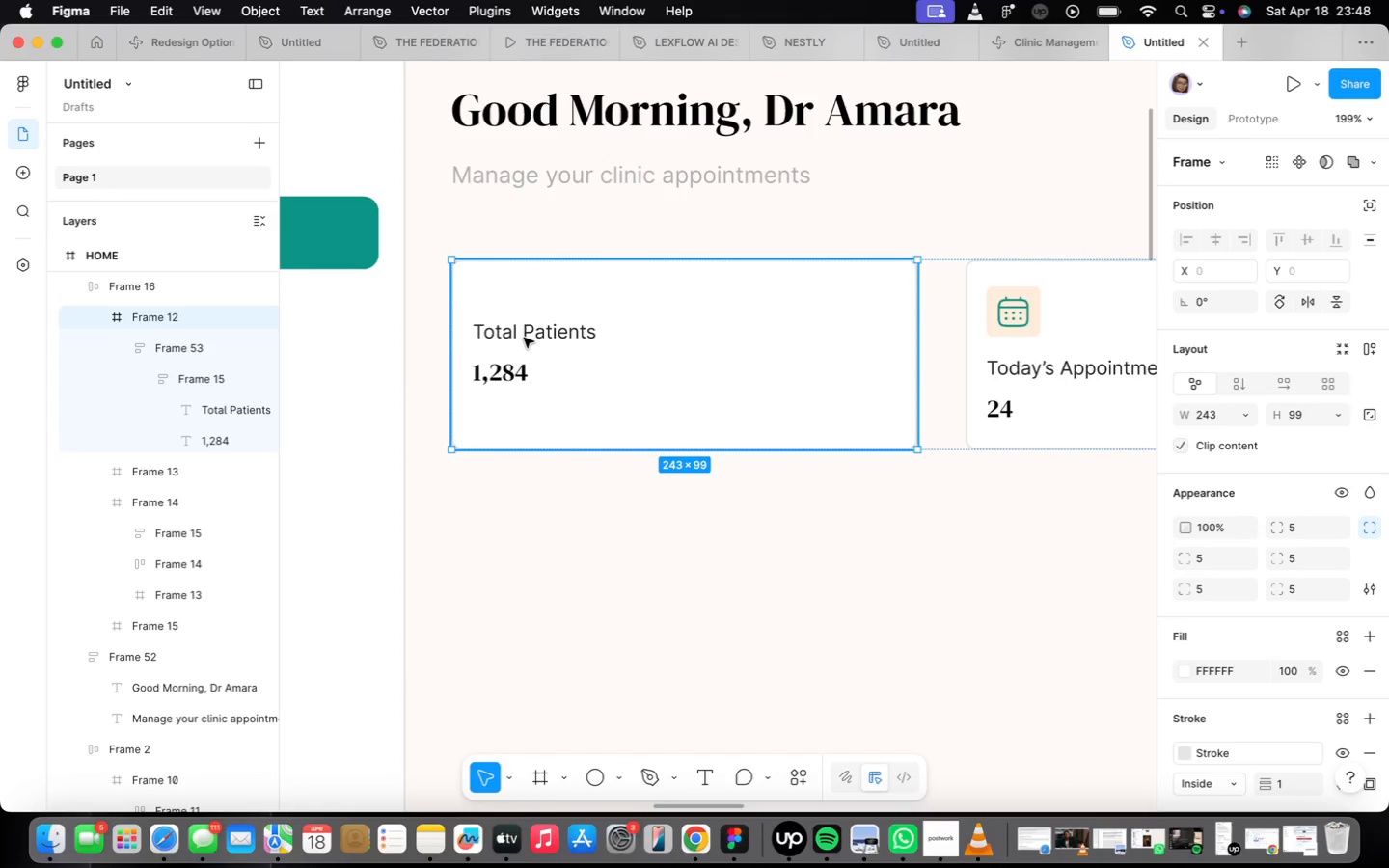 
double_click([524, 338])
 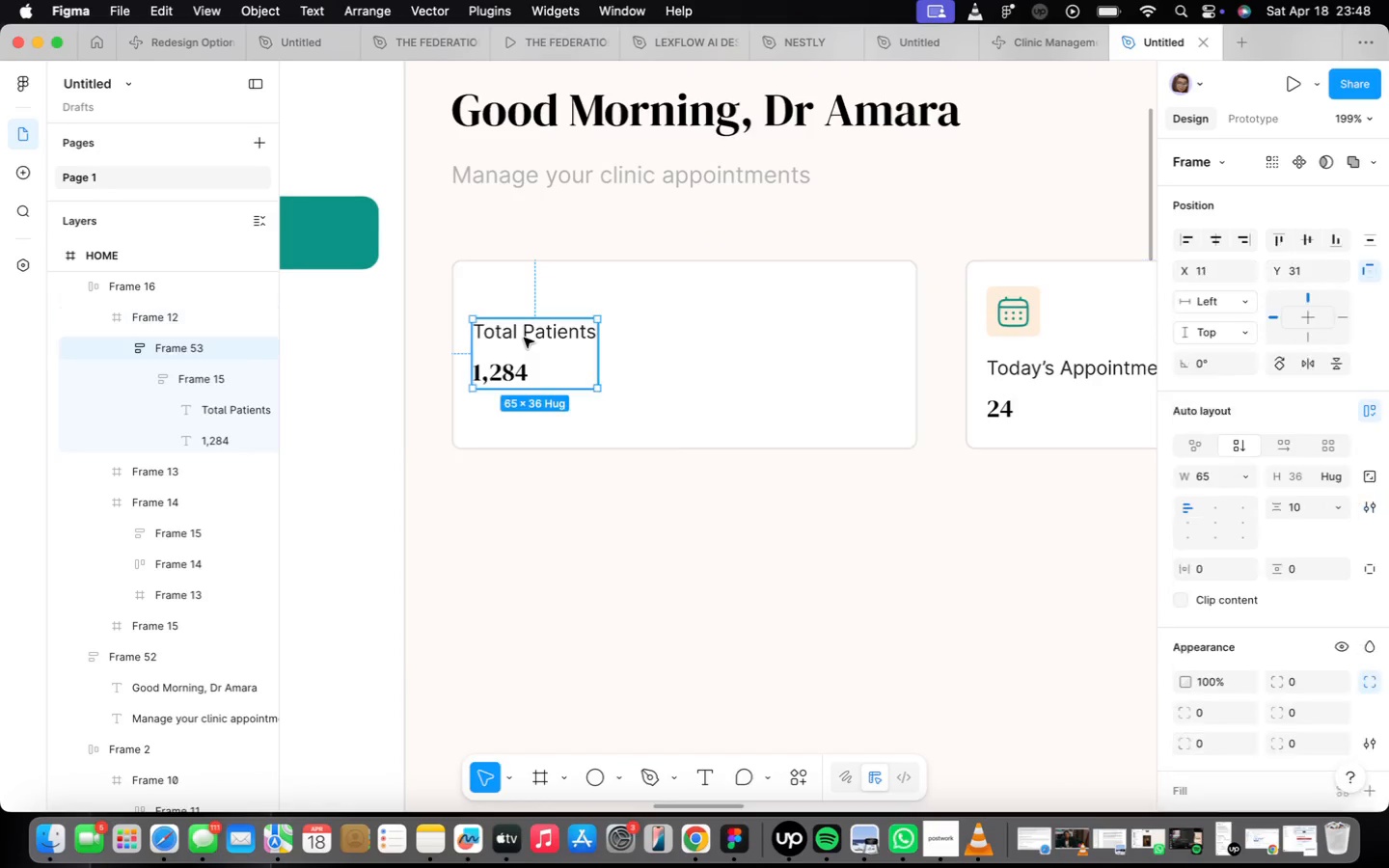 
triple_click([524, 338])
 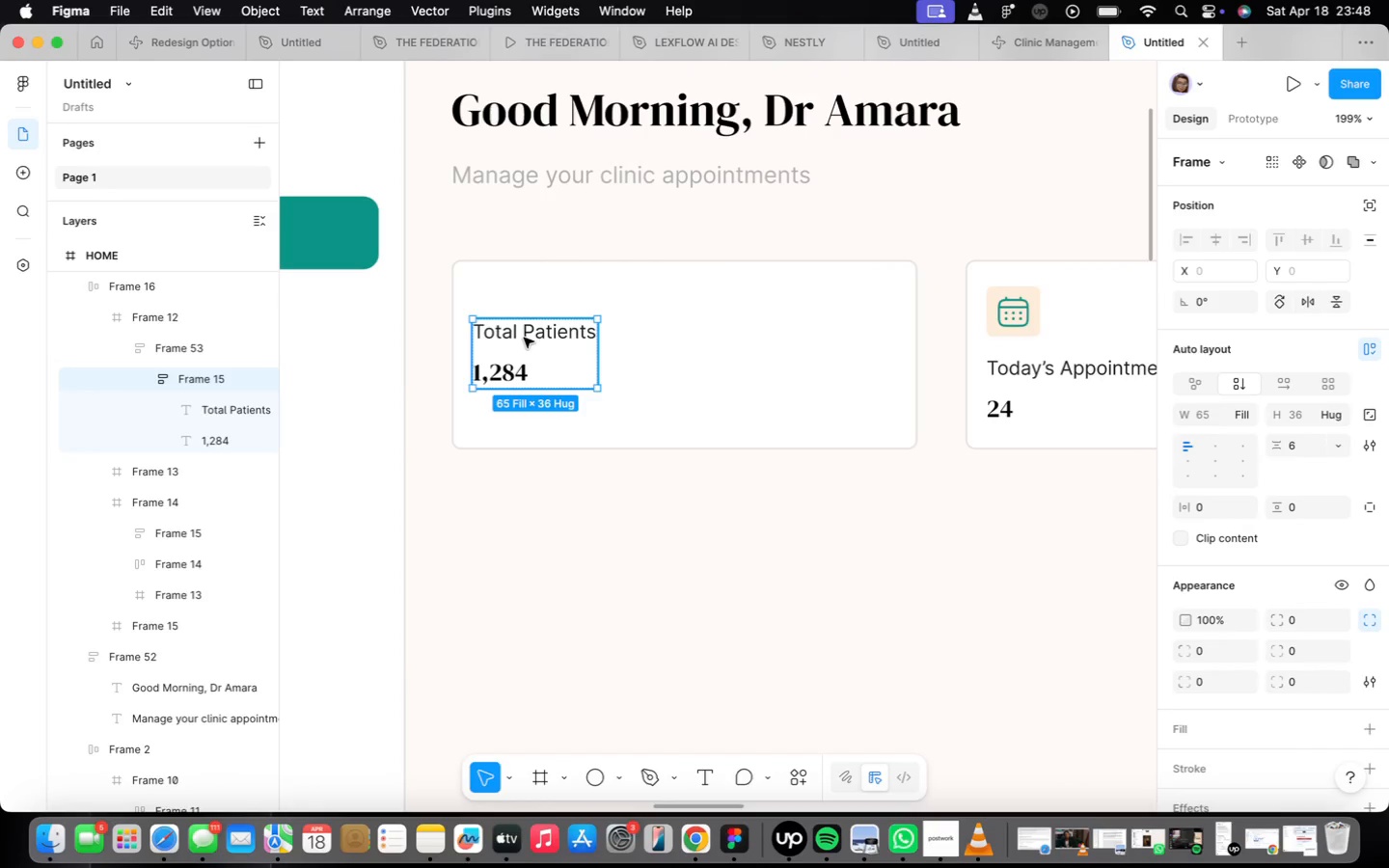 
triple_click([524, 338])
 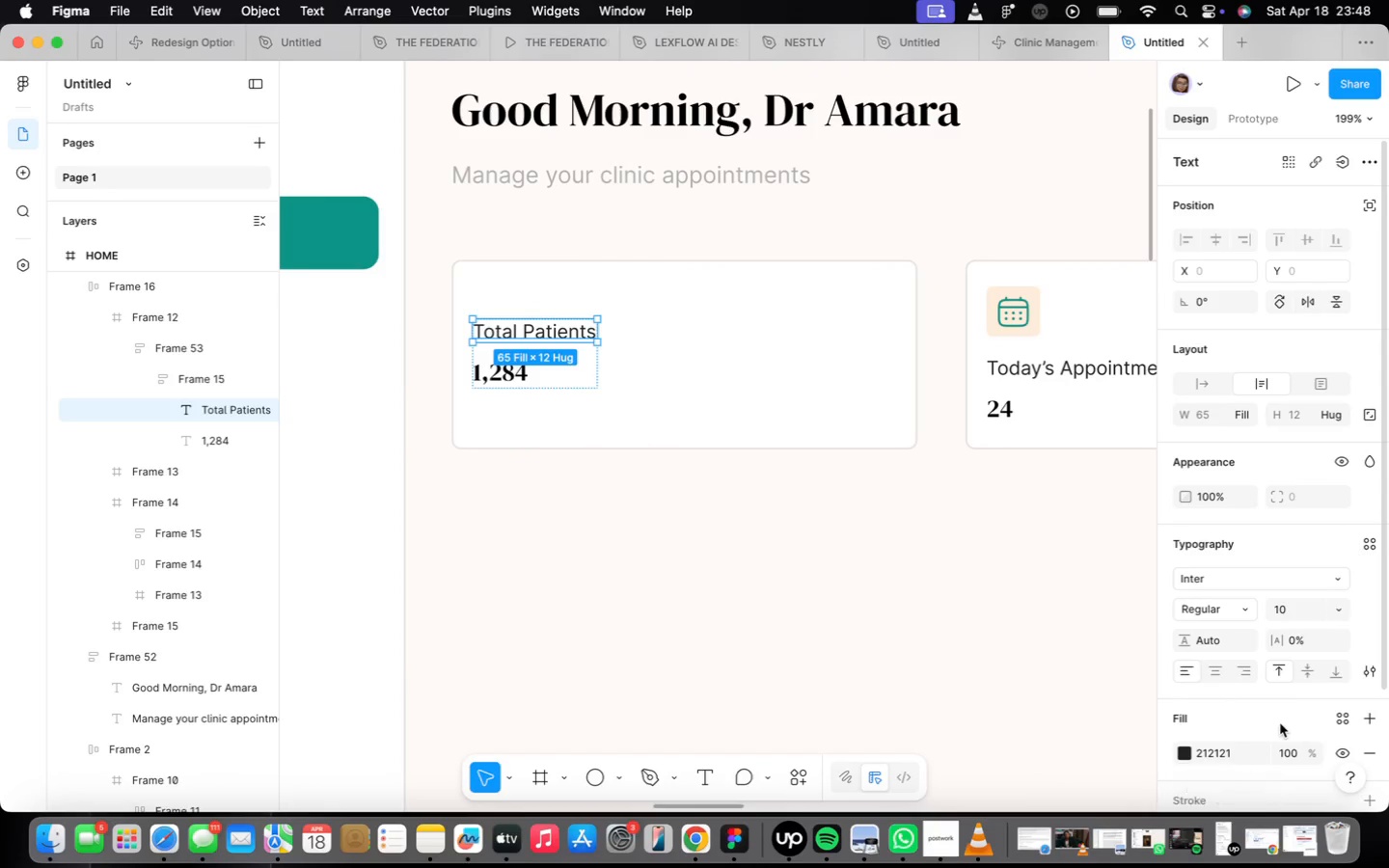 
left_click([1246, 755])
 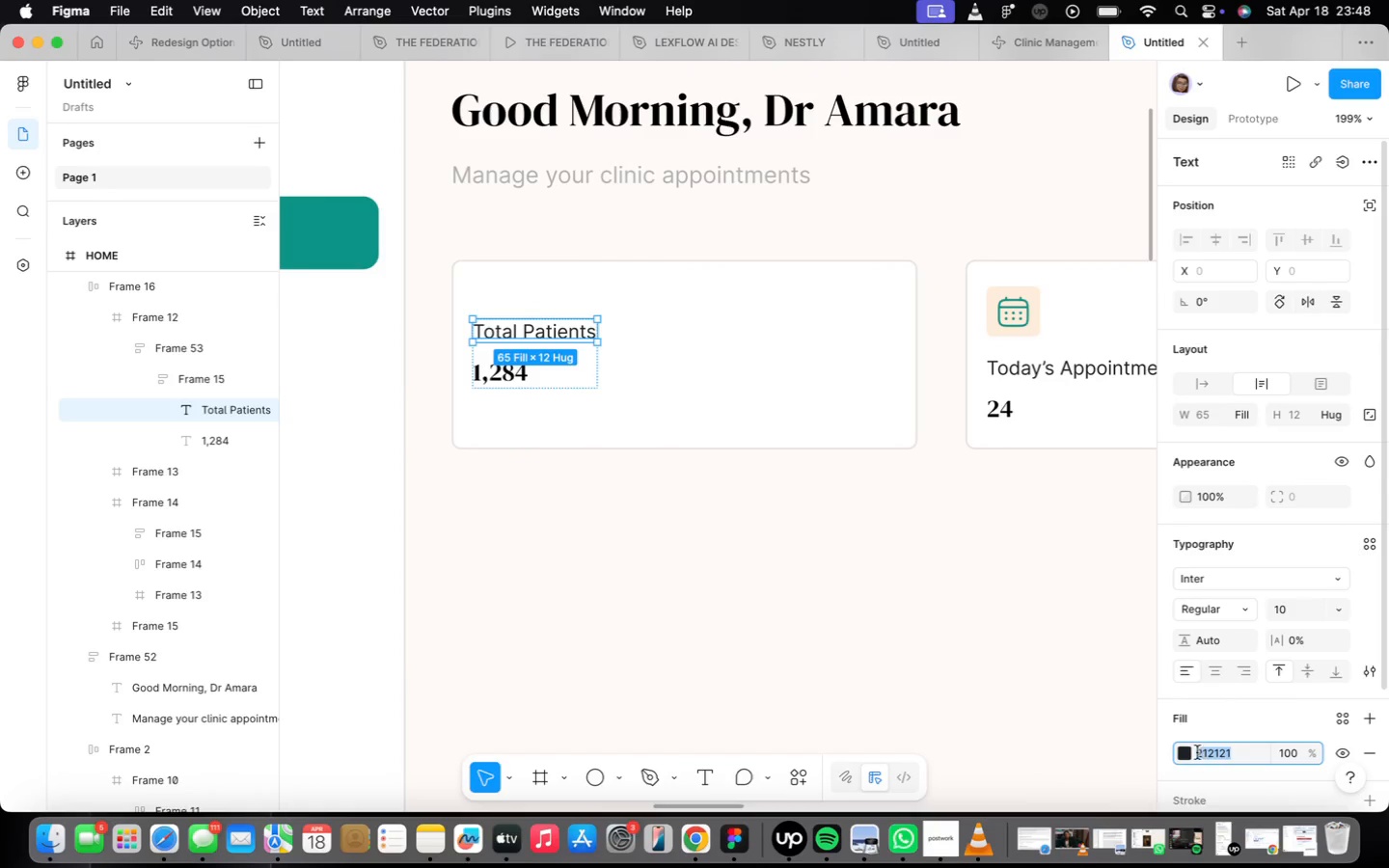 
left_click([1190, 754])
 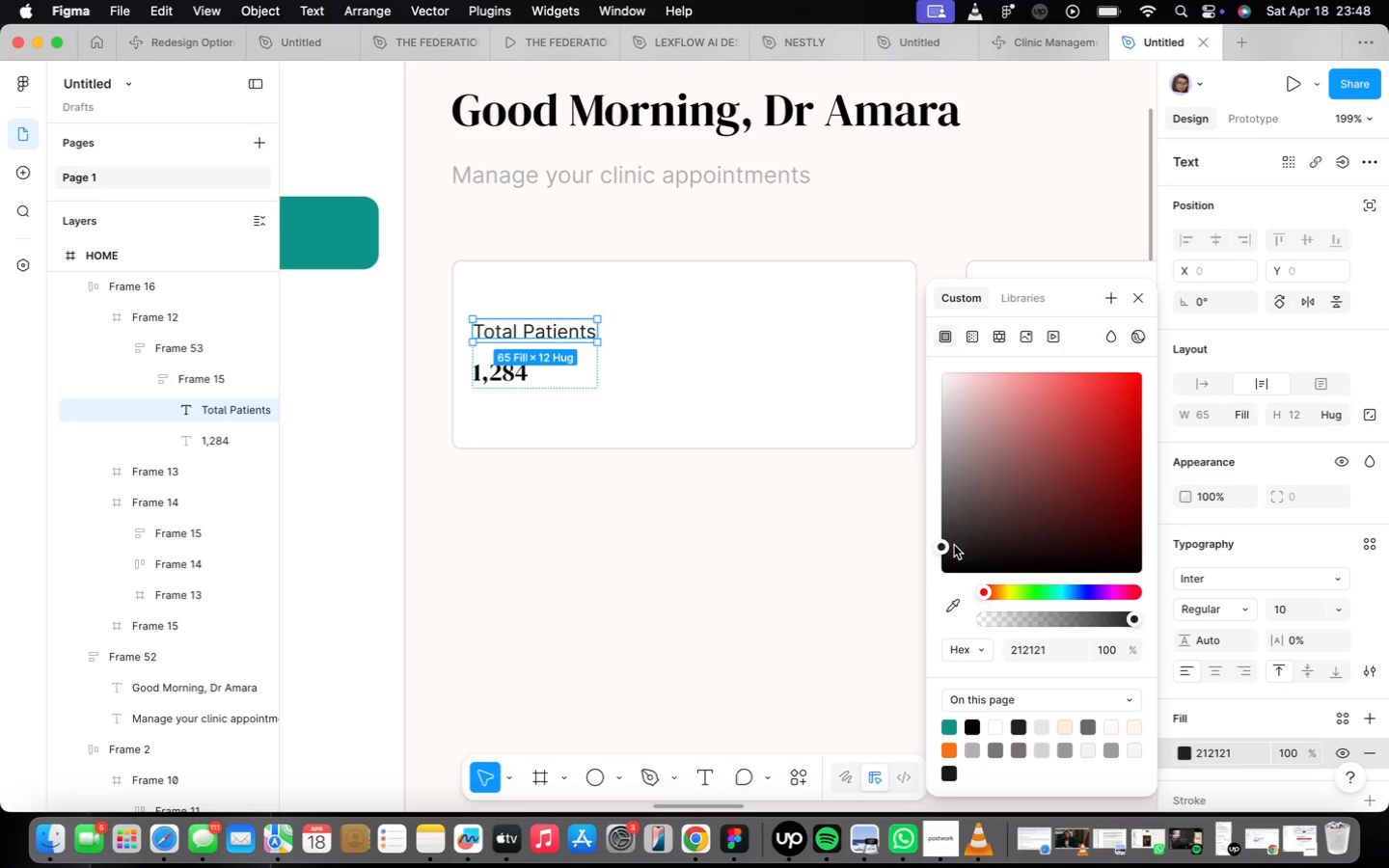 
left_click_drag(start_coordinate=[946, 549], to_coordinate=[930, 481])
 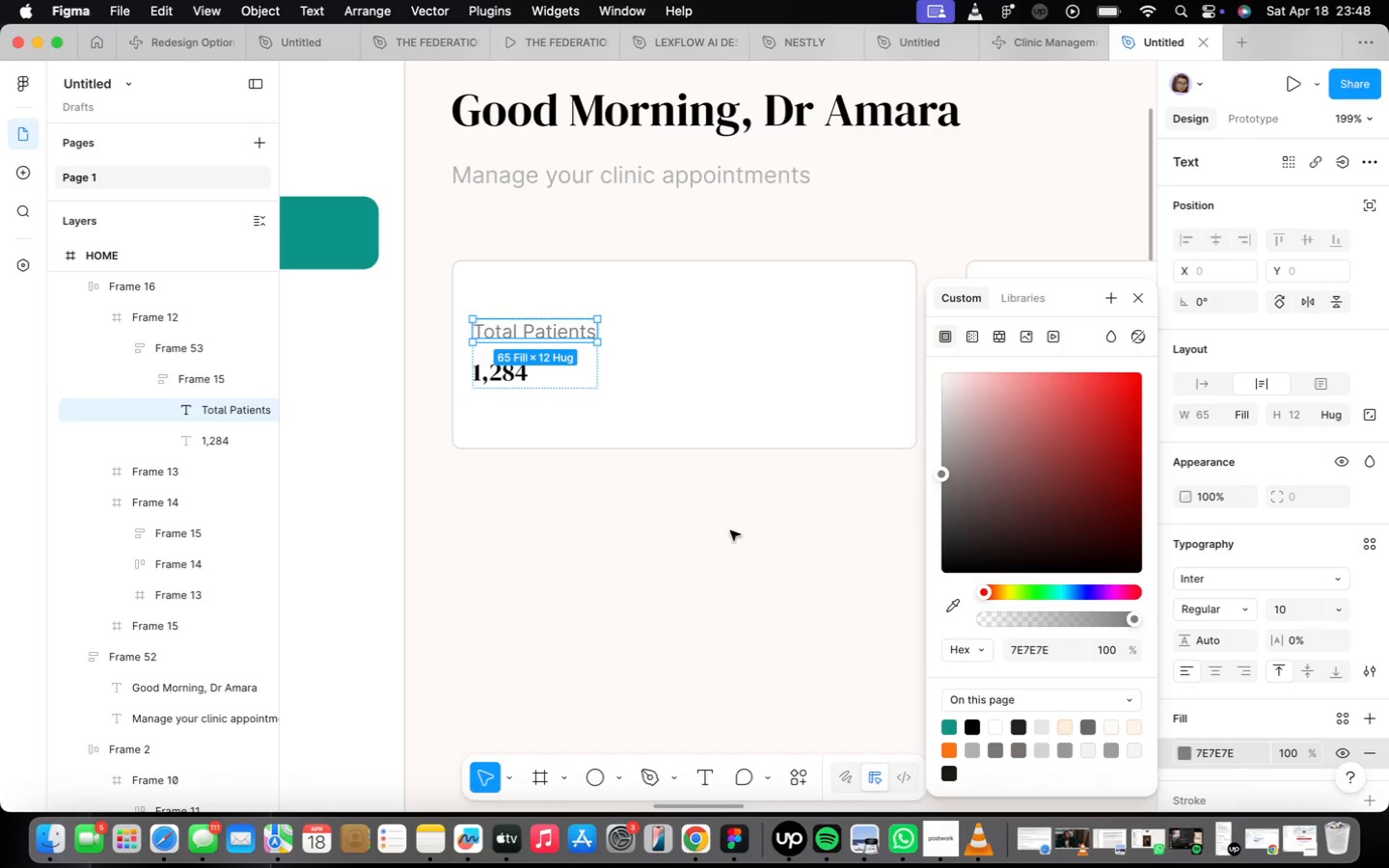 
left_click([649, 551])
 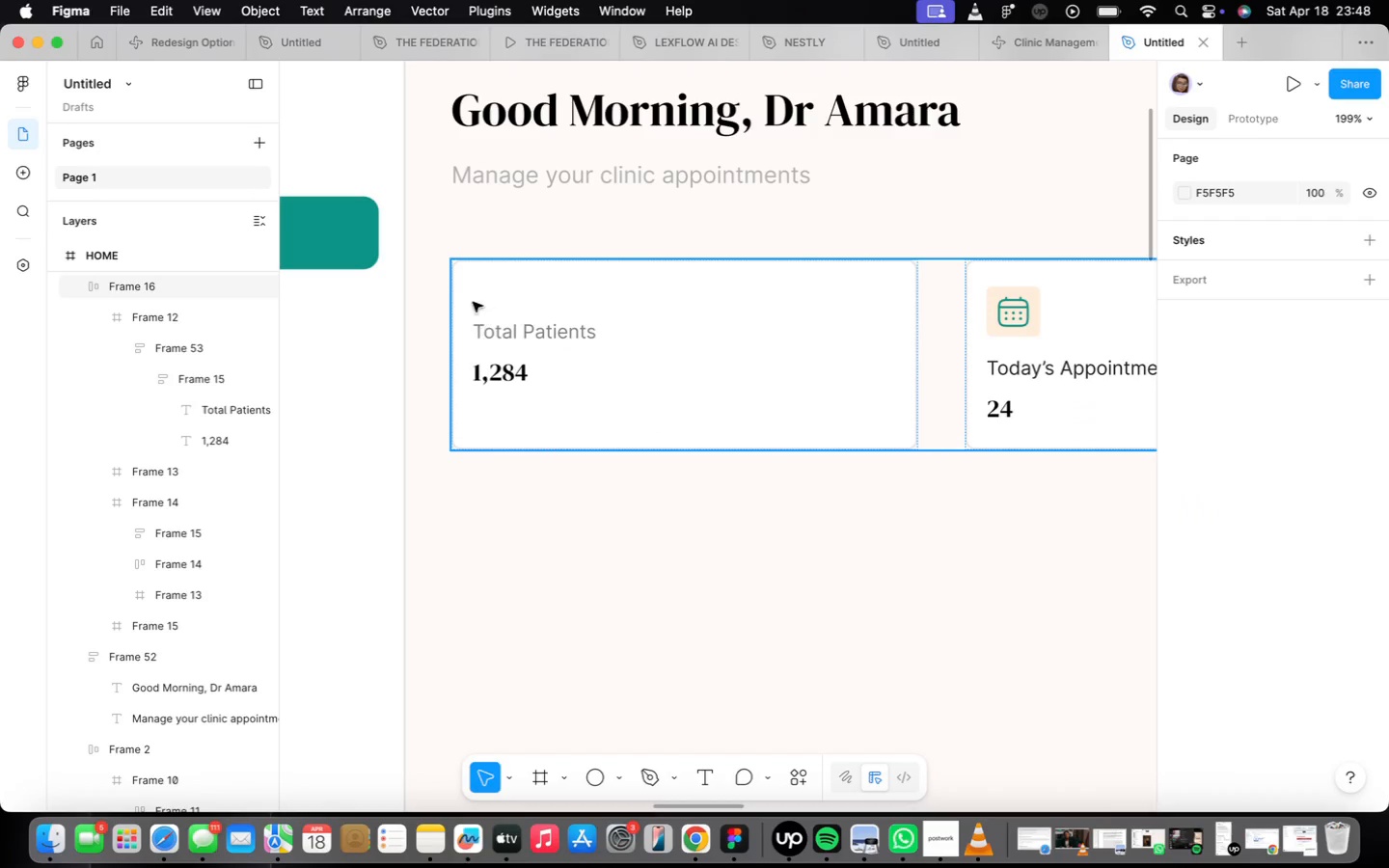 
left_click([479, 375])
 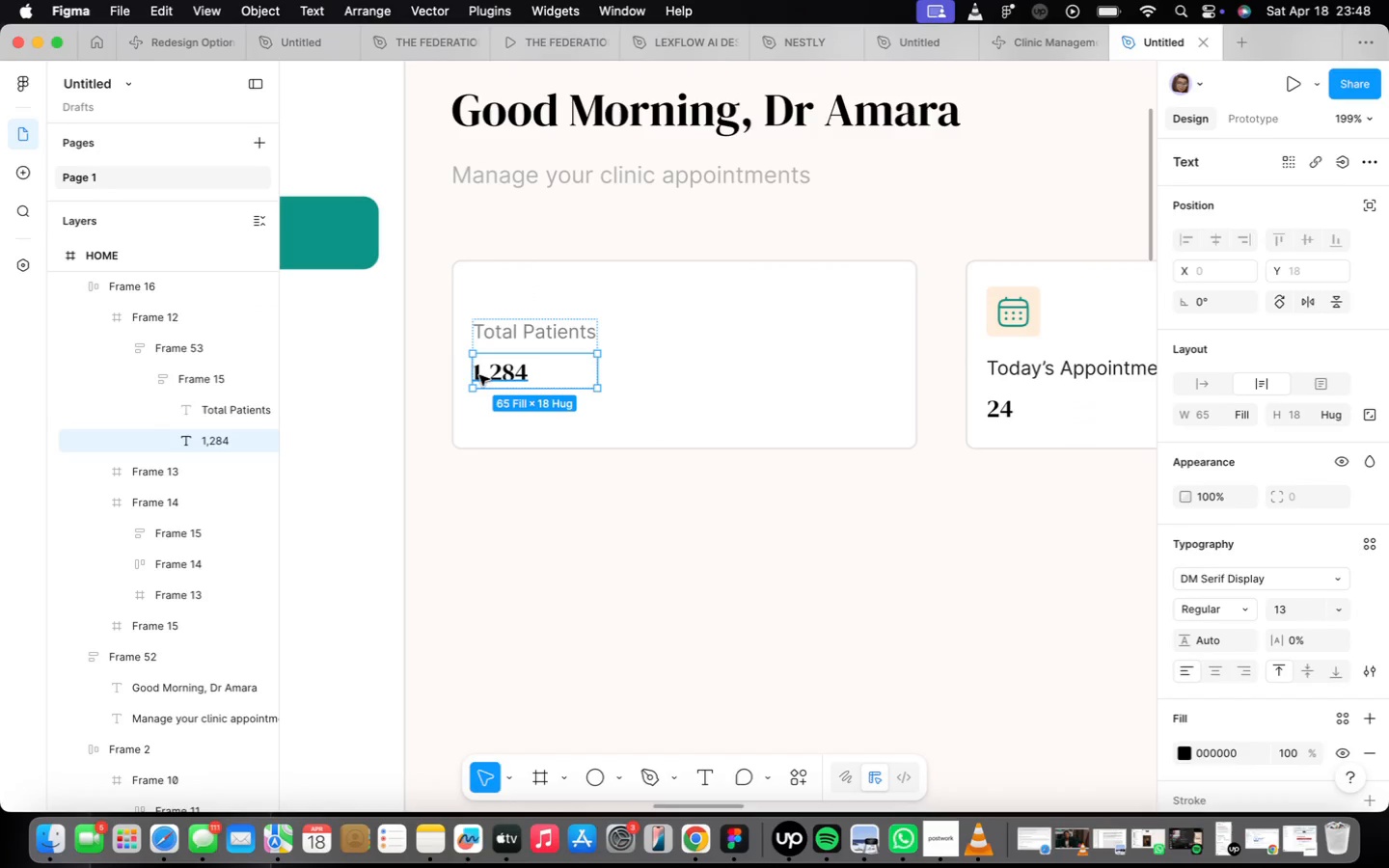 
triple_click([482, 374])
 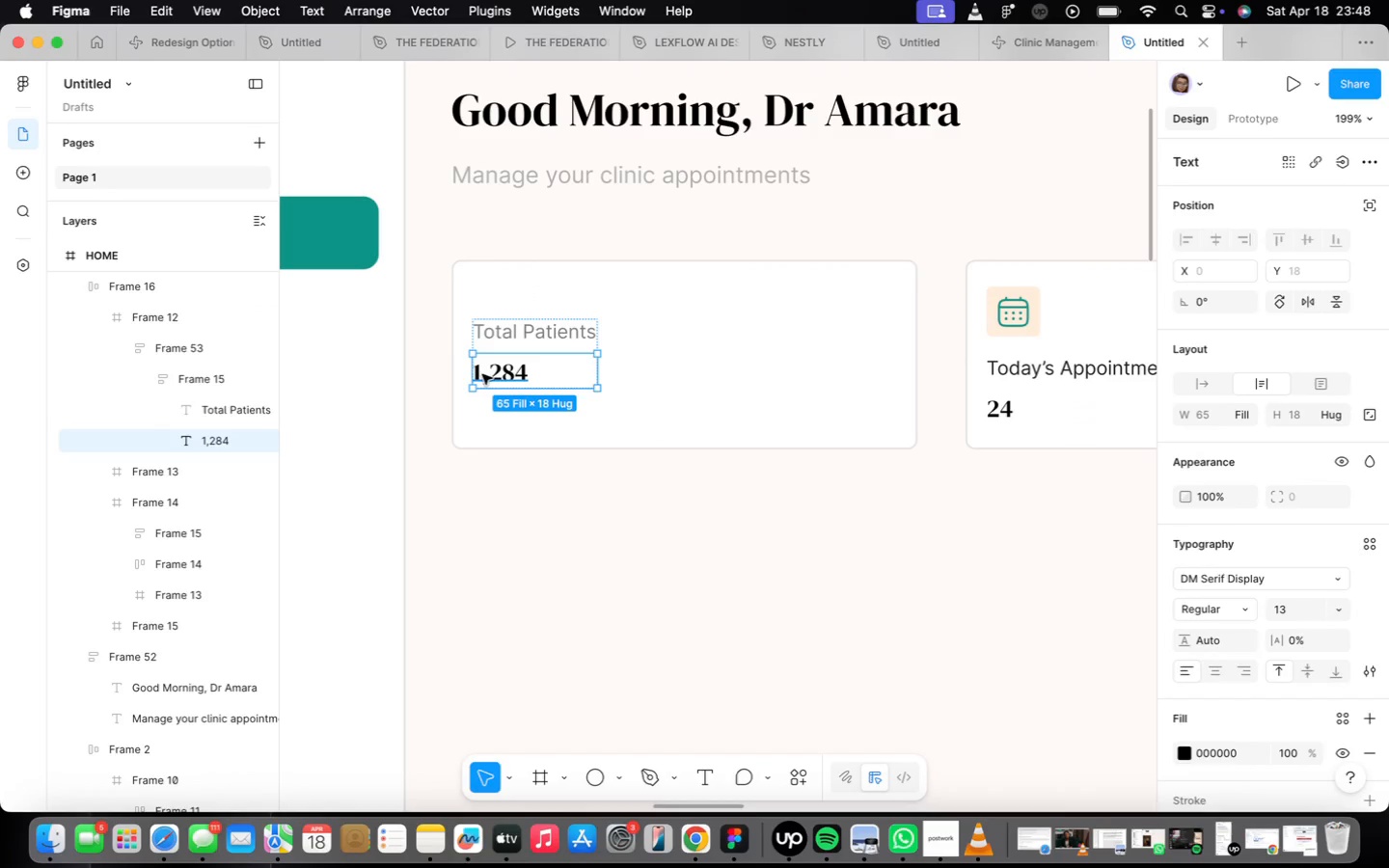 
triple_click([482, 374])
 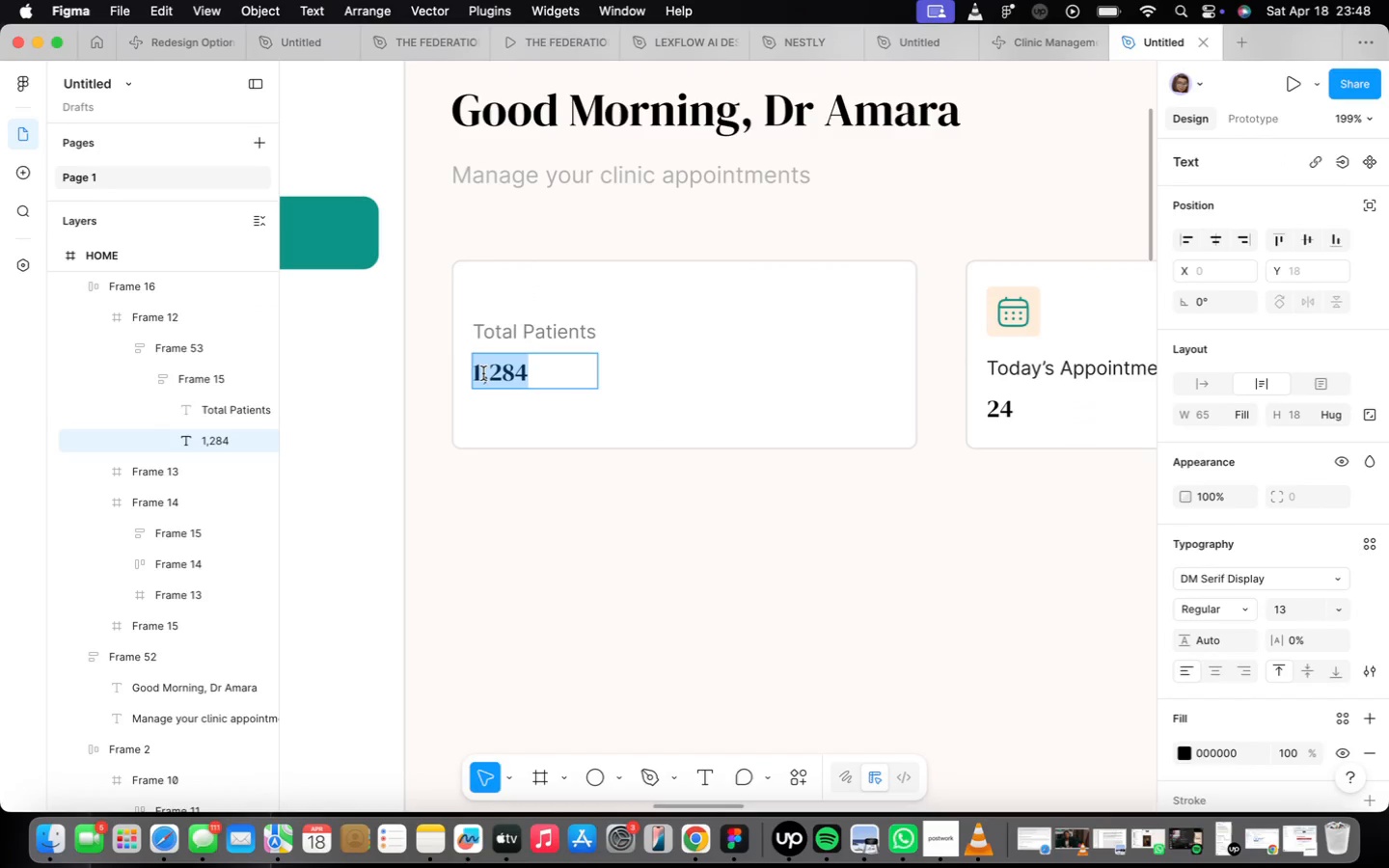 
type(287)
 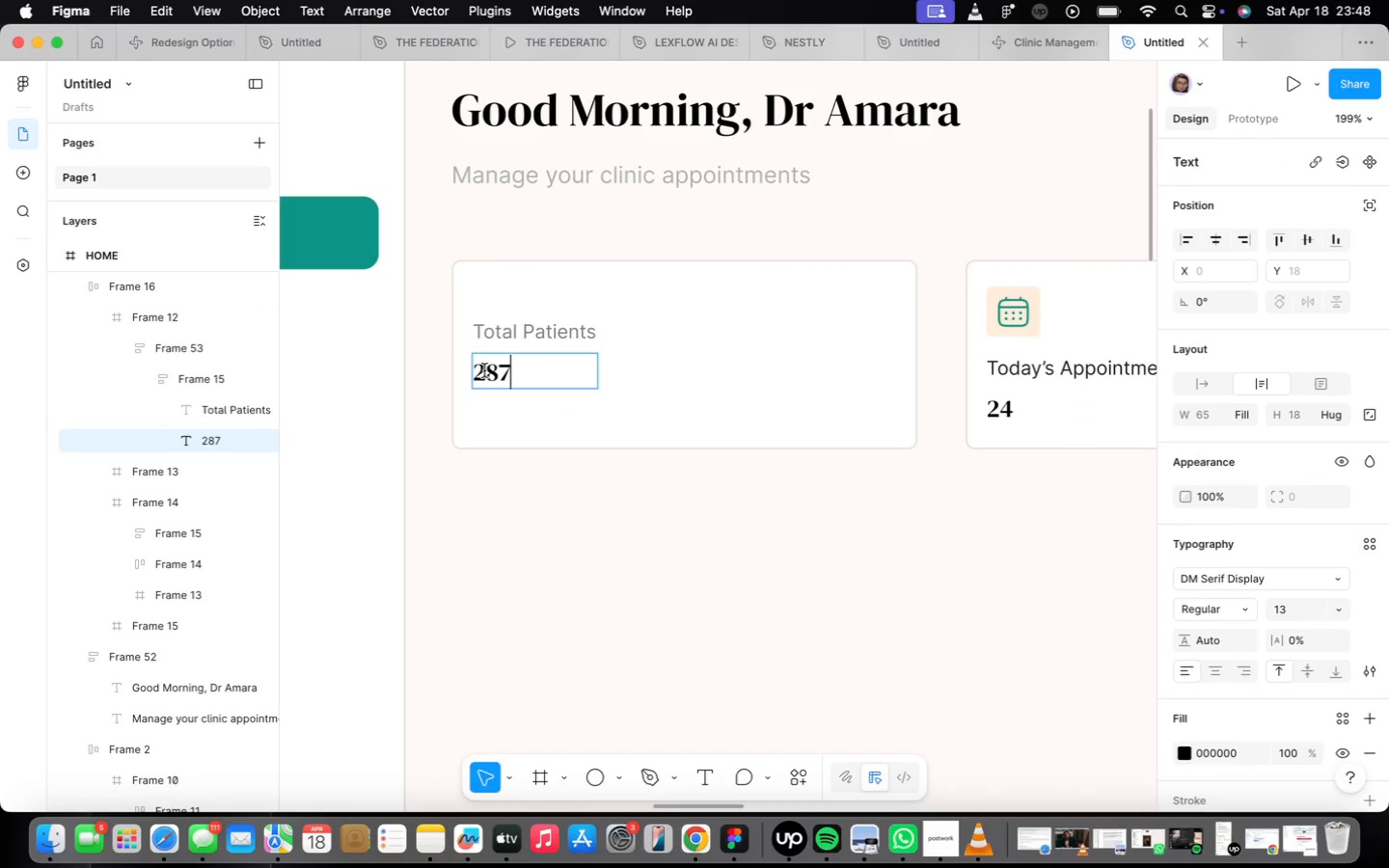 
key(Enter)
 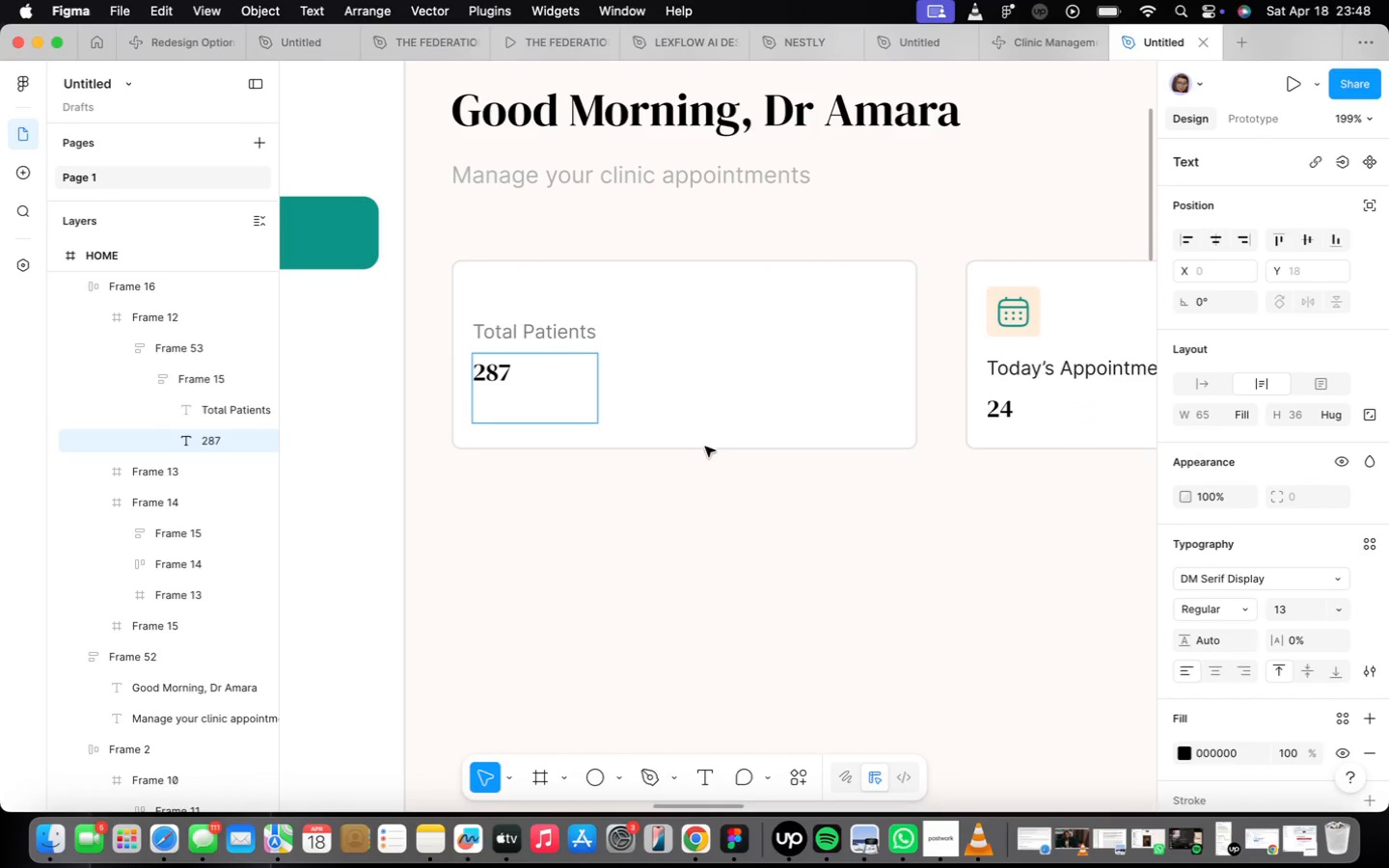 
key(Backspace)
 